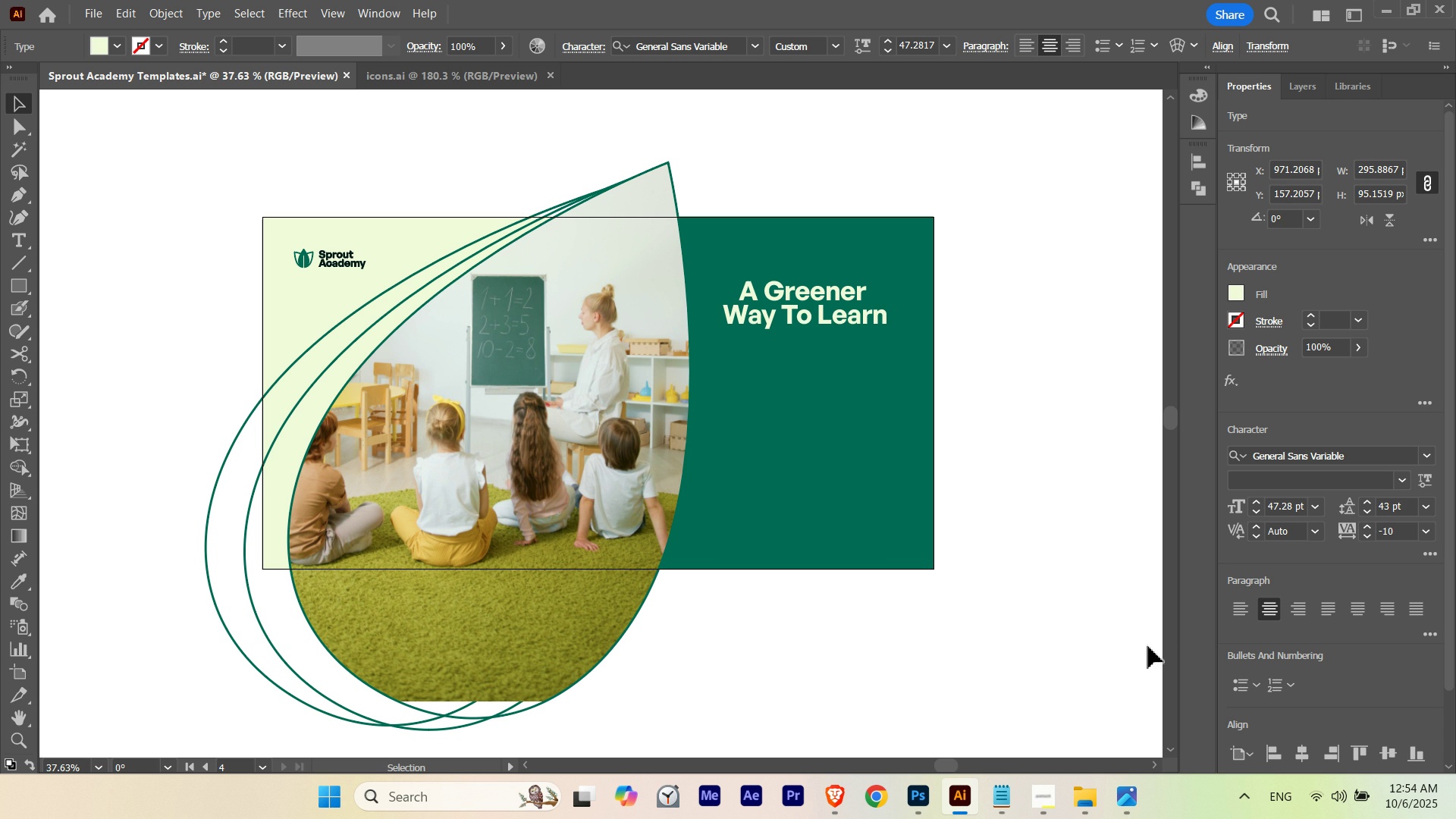 
key(ArrowUp)
 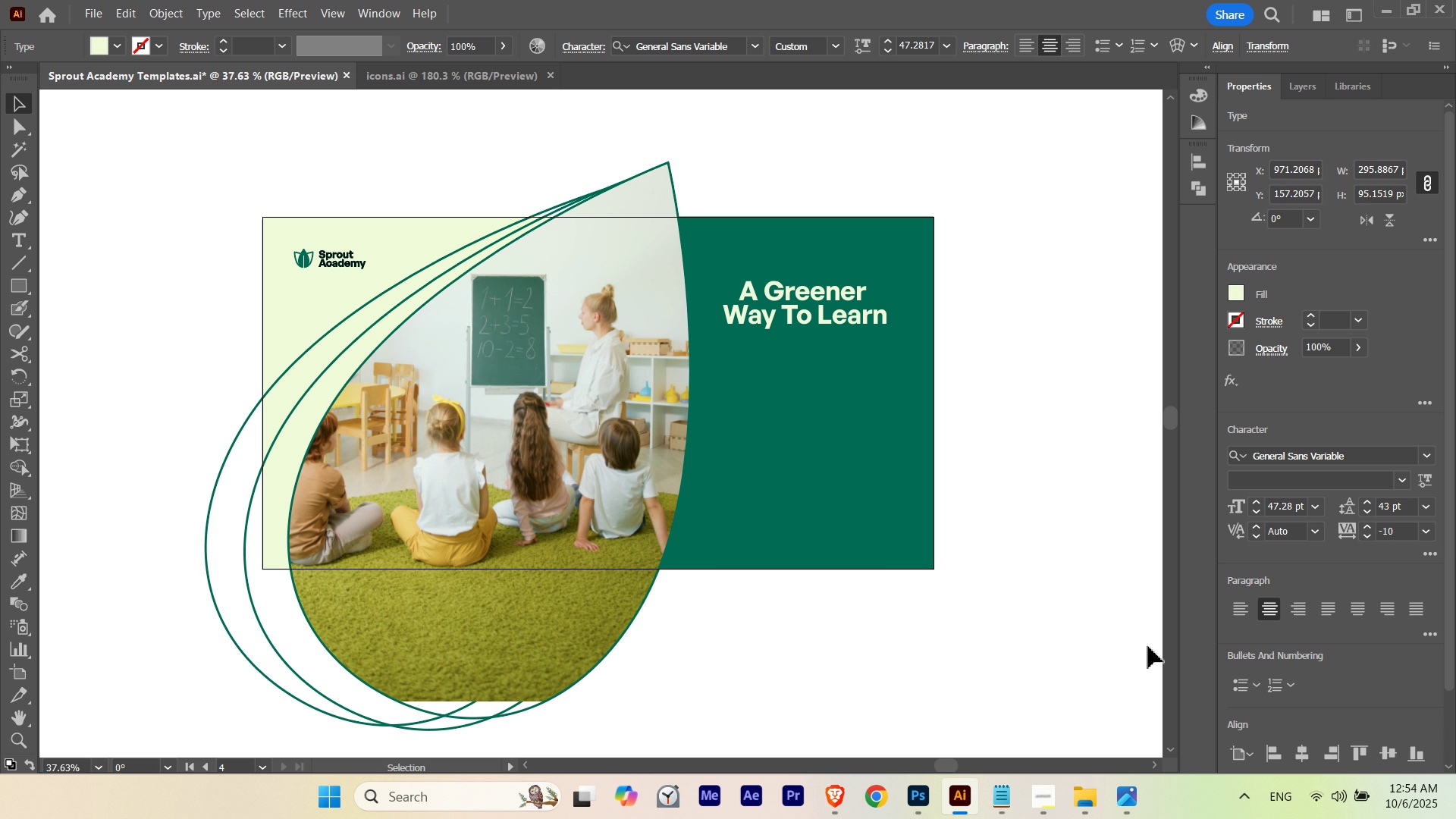 
key(ArrowUp)
 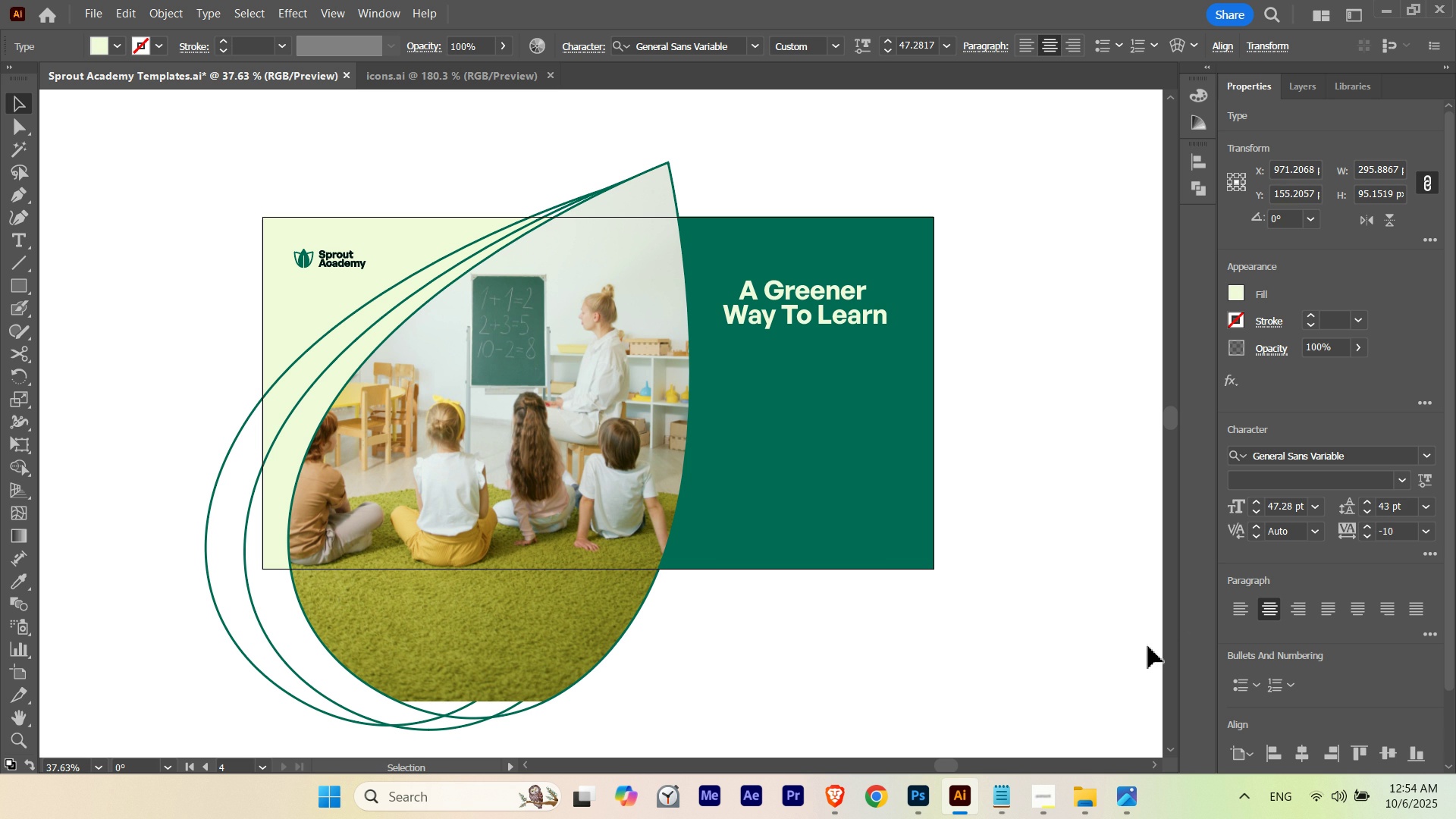 
key(ArrowDown)
 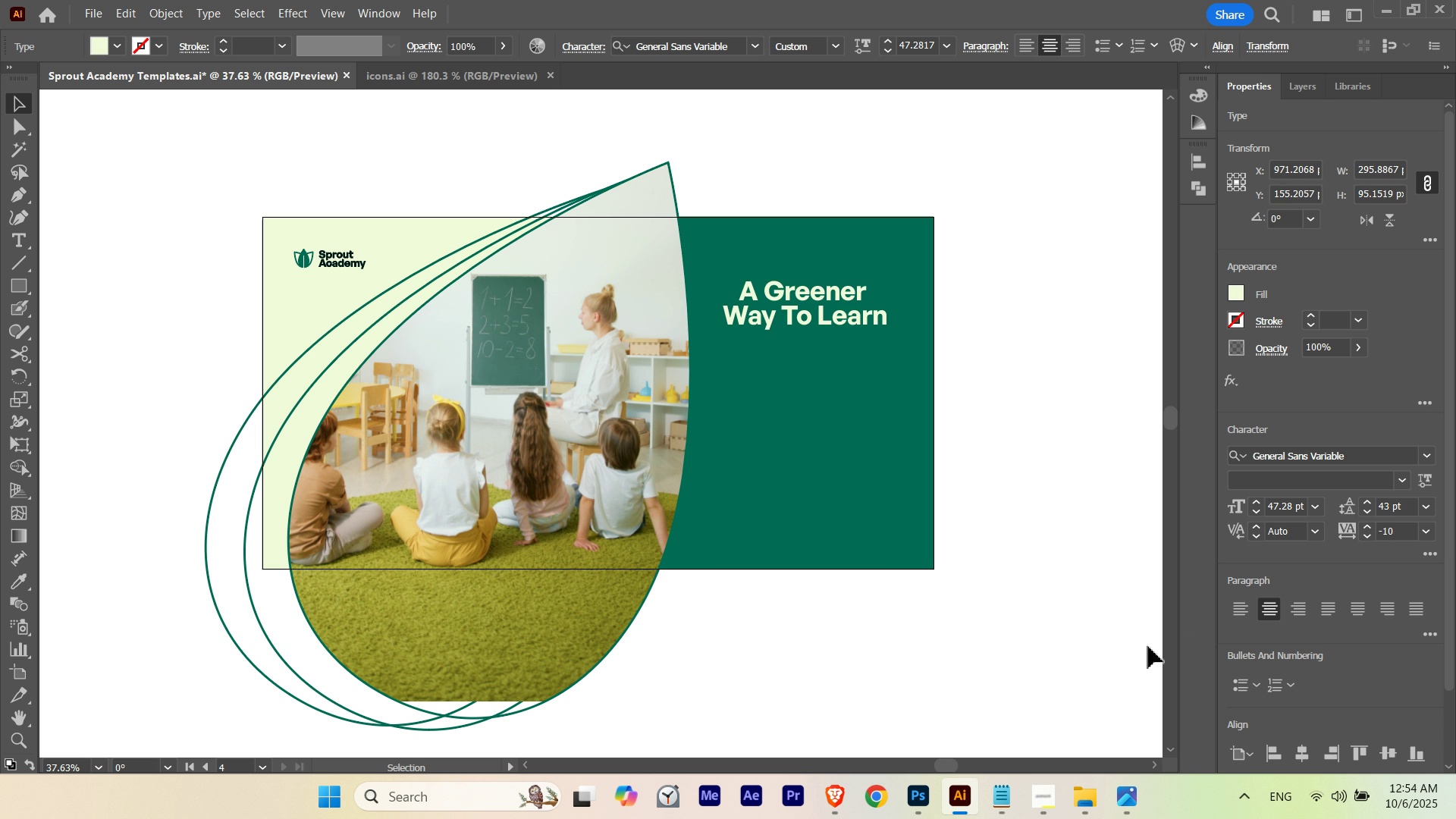 
key(ArrowDown)
 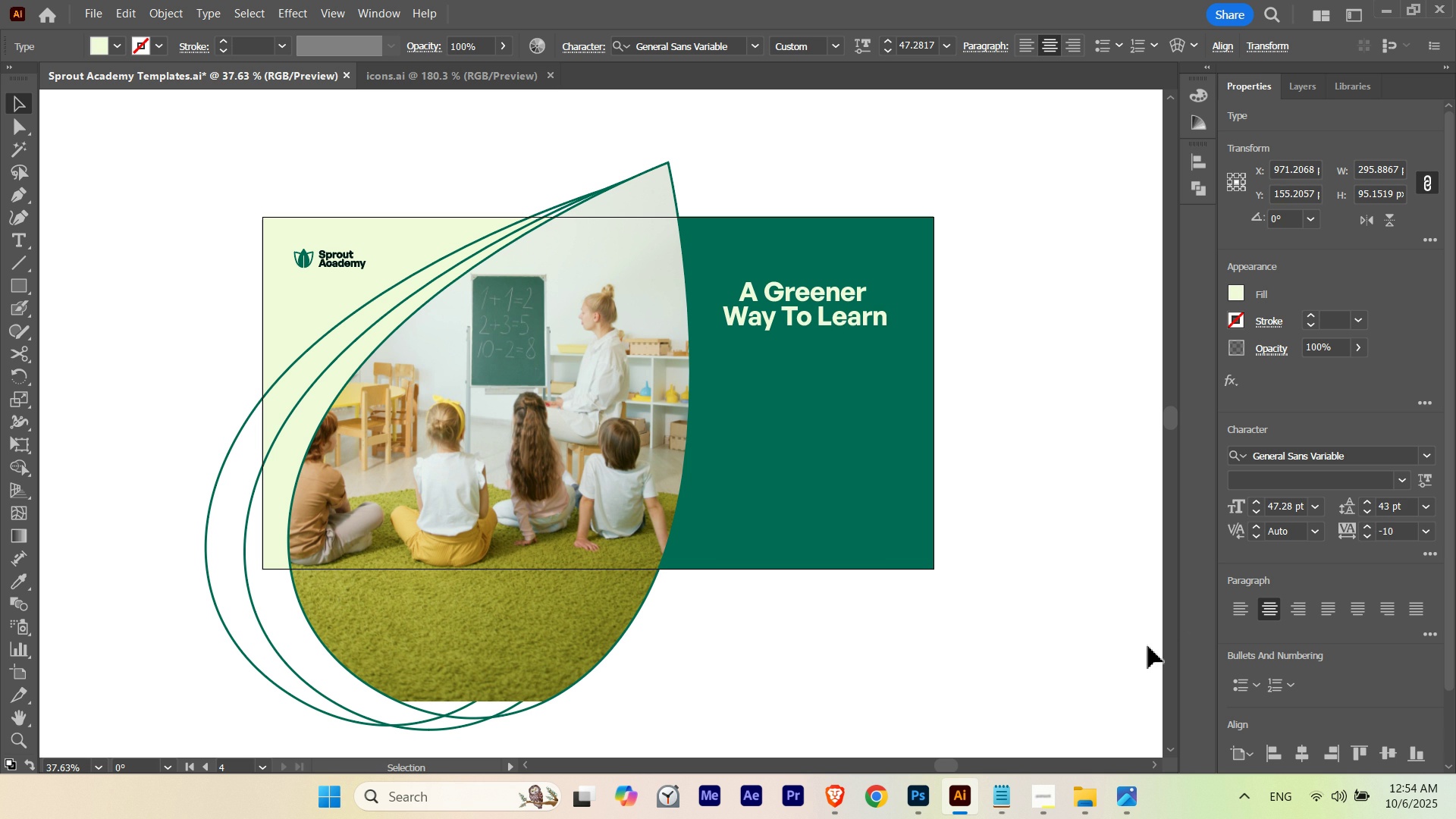 
key(ArrowDown)
 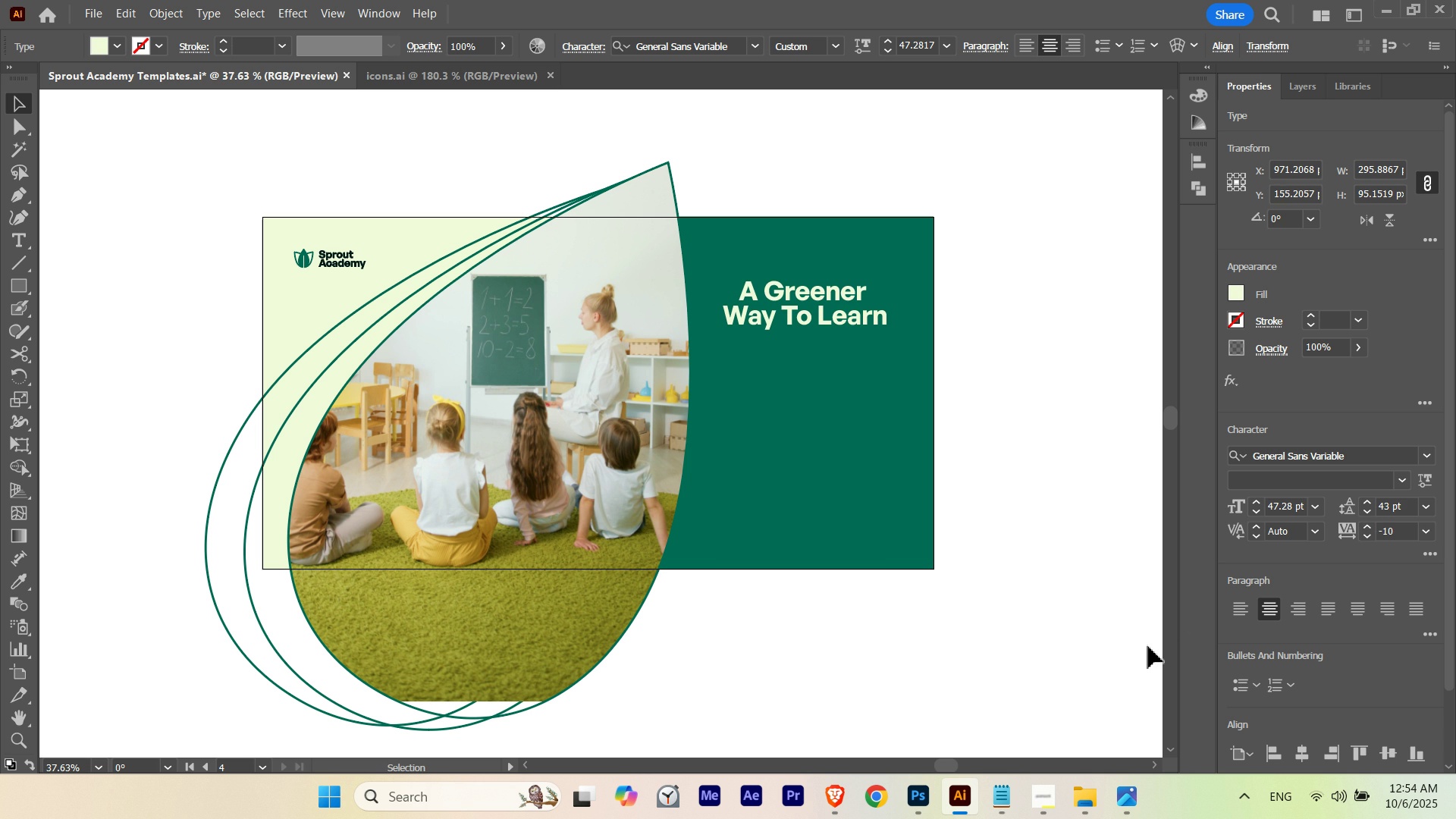 
key(ArrowUp)
 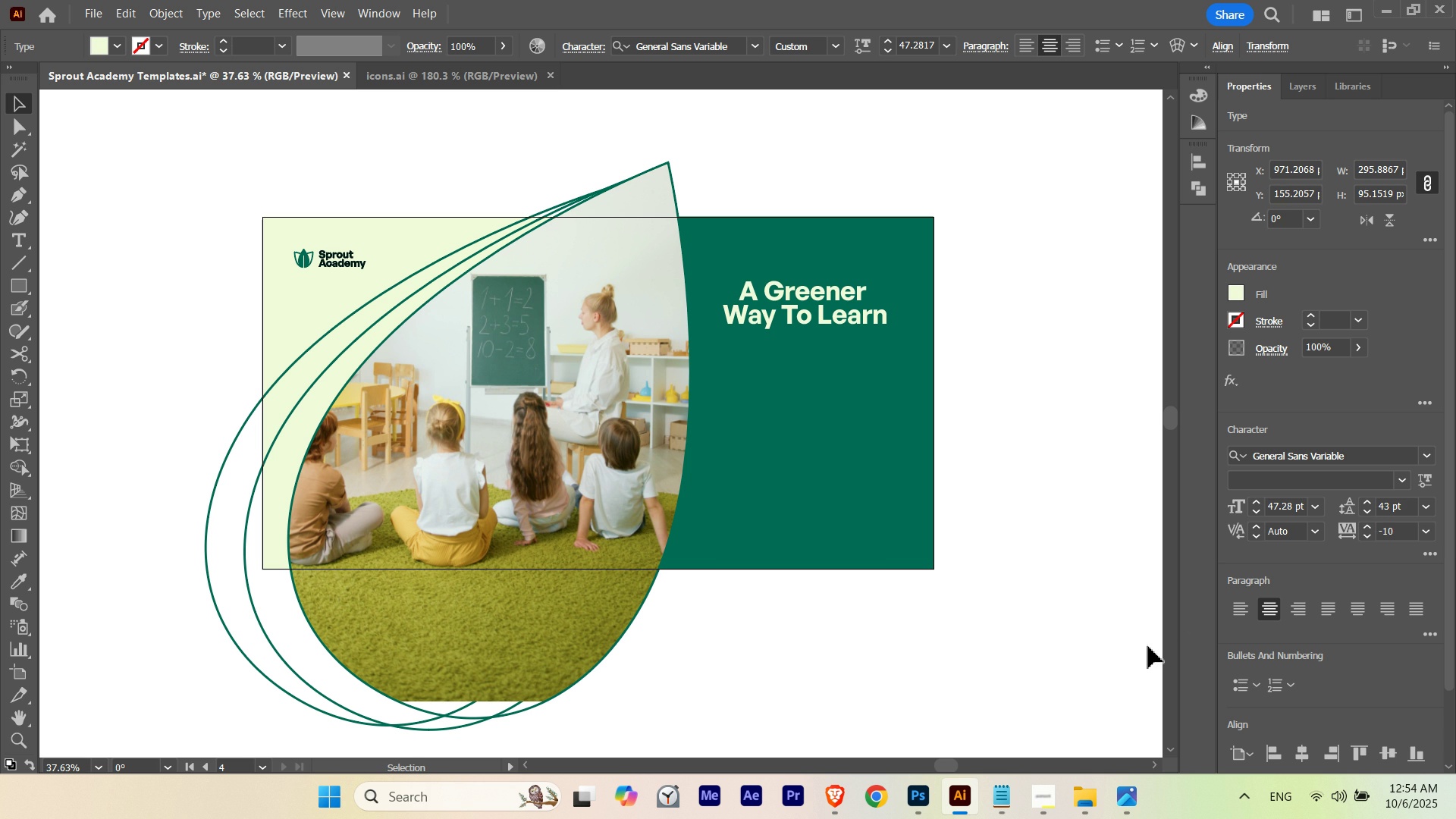 
key(ArrowUp)
 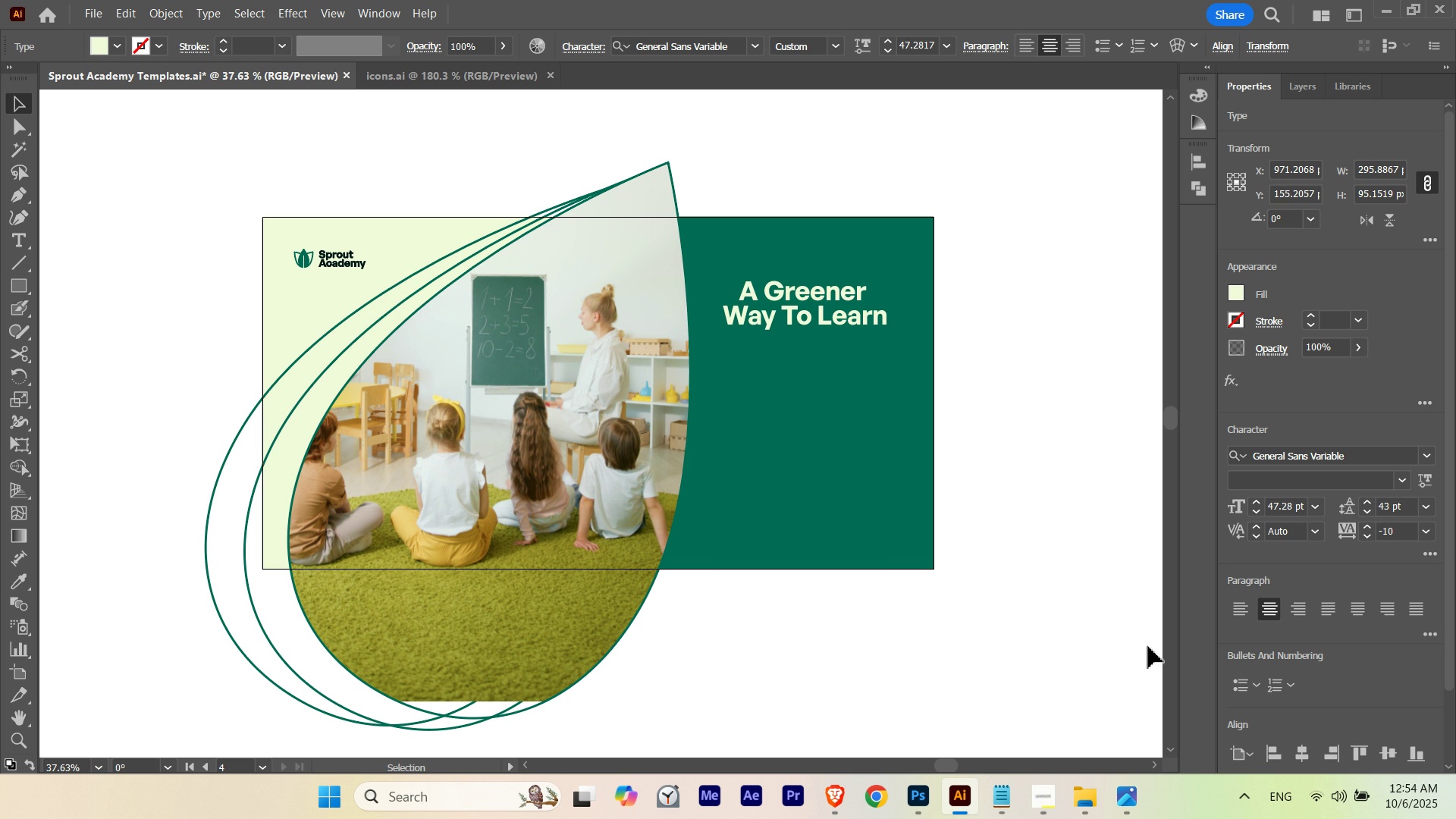 
key(ArrowDown)
 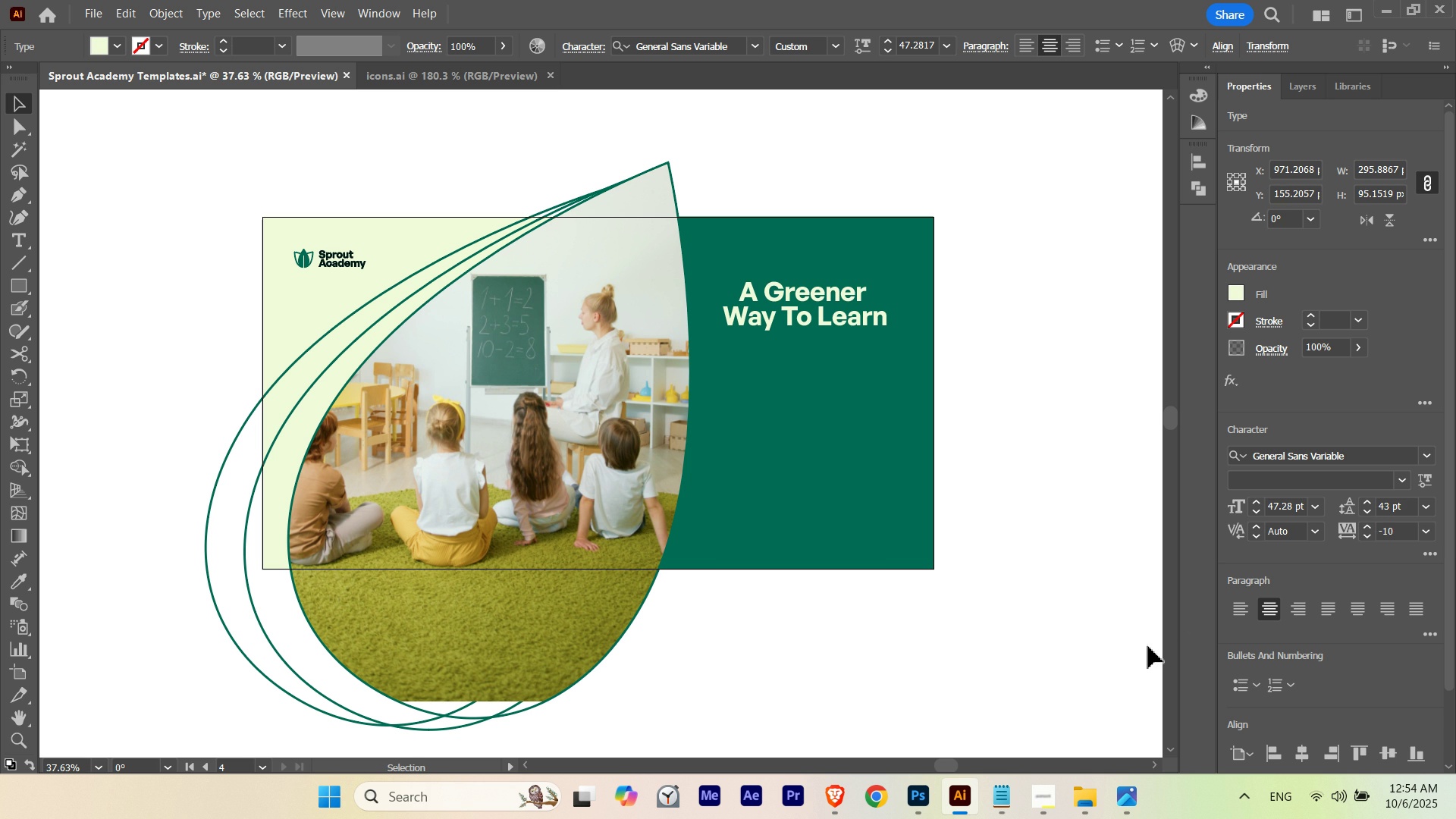 
key(ArrowDown)
 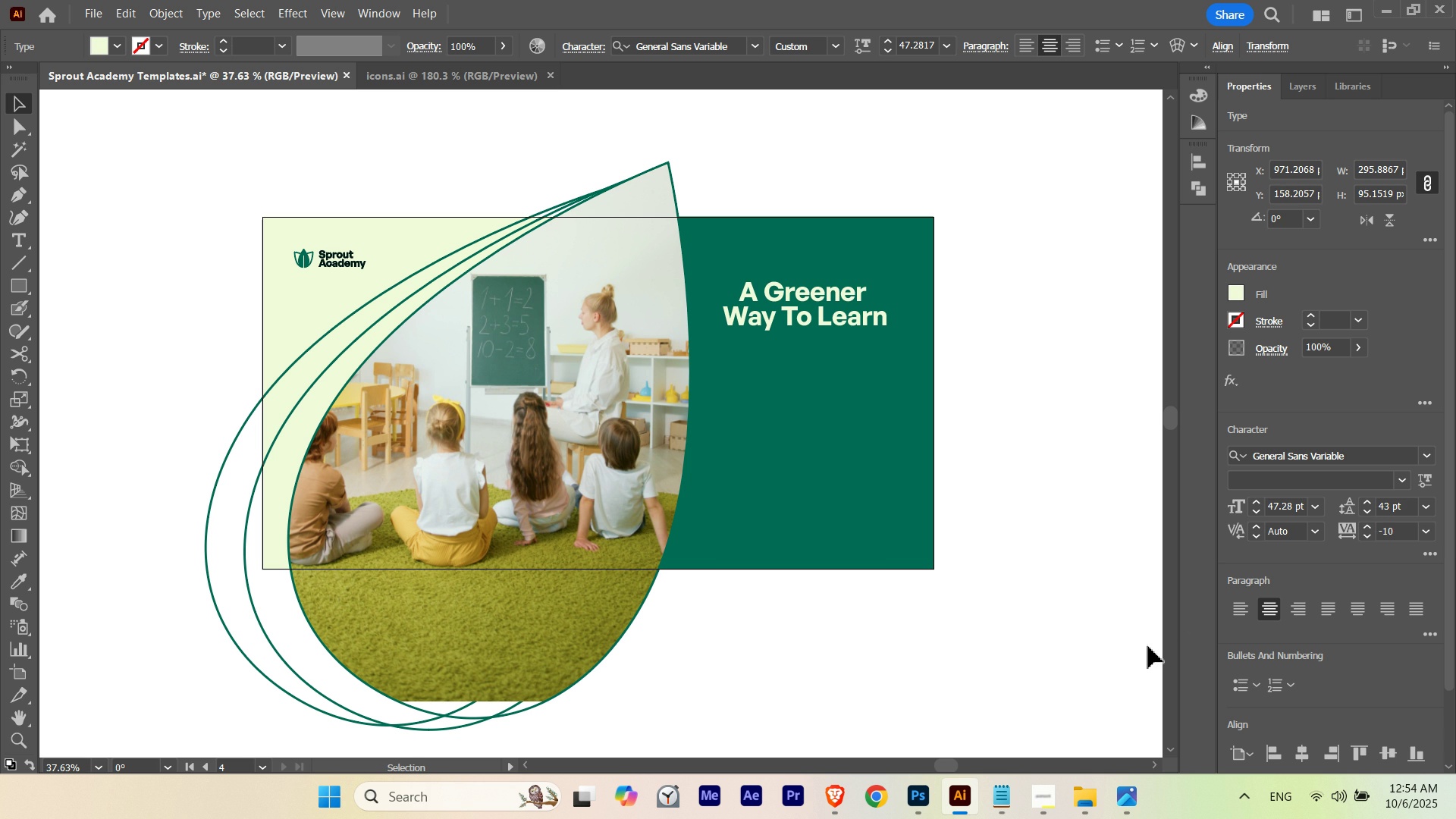 
key(ArrowUp)
 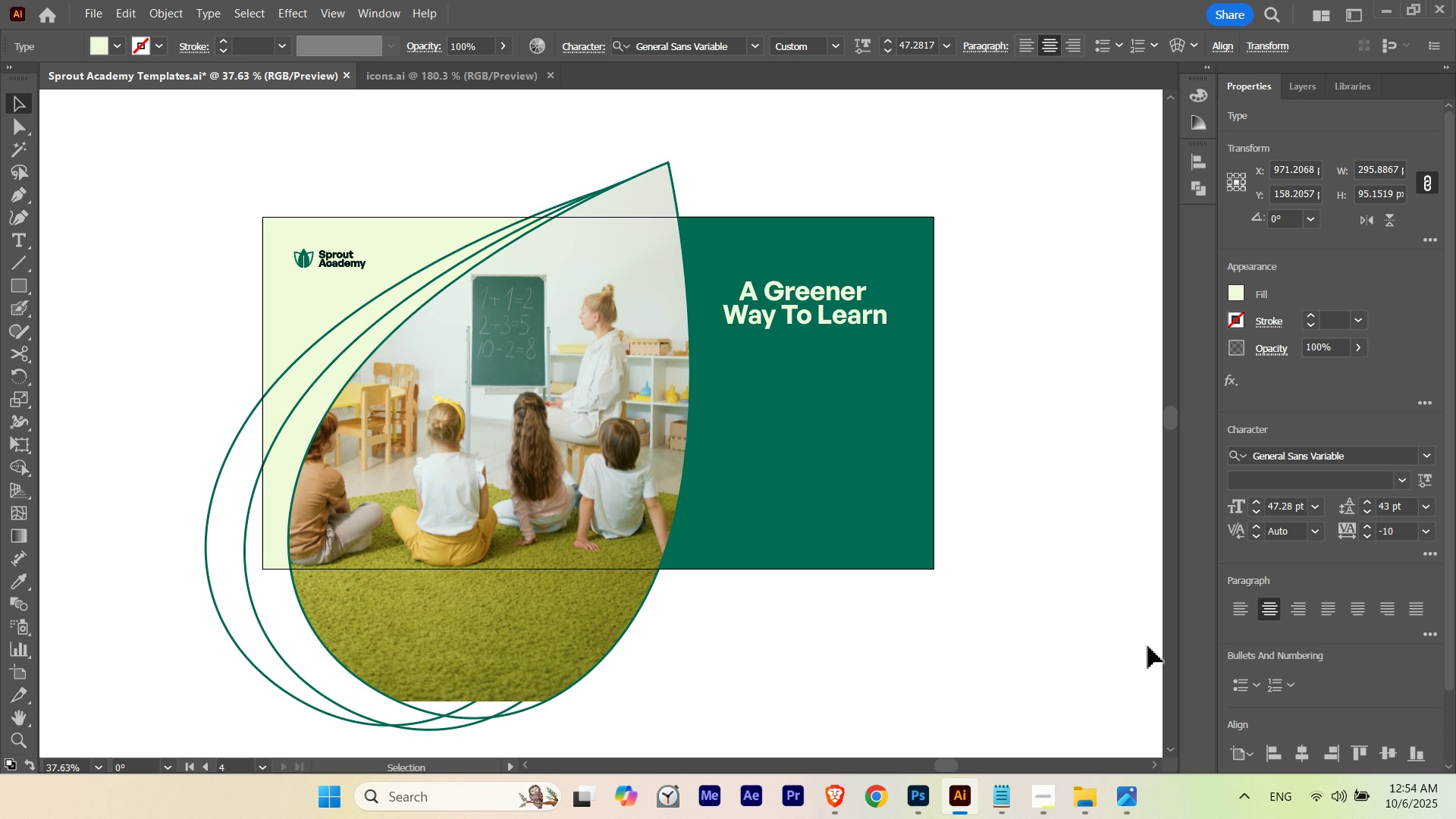 
key(ArrowUp)
 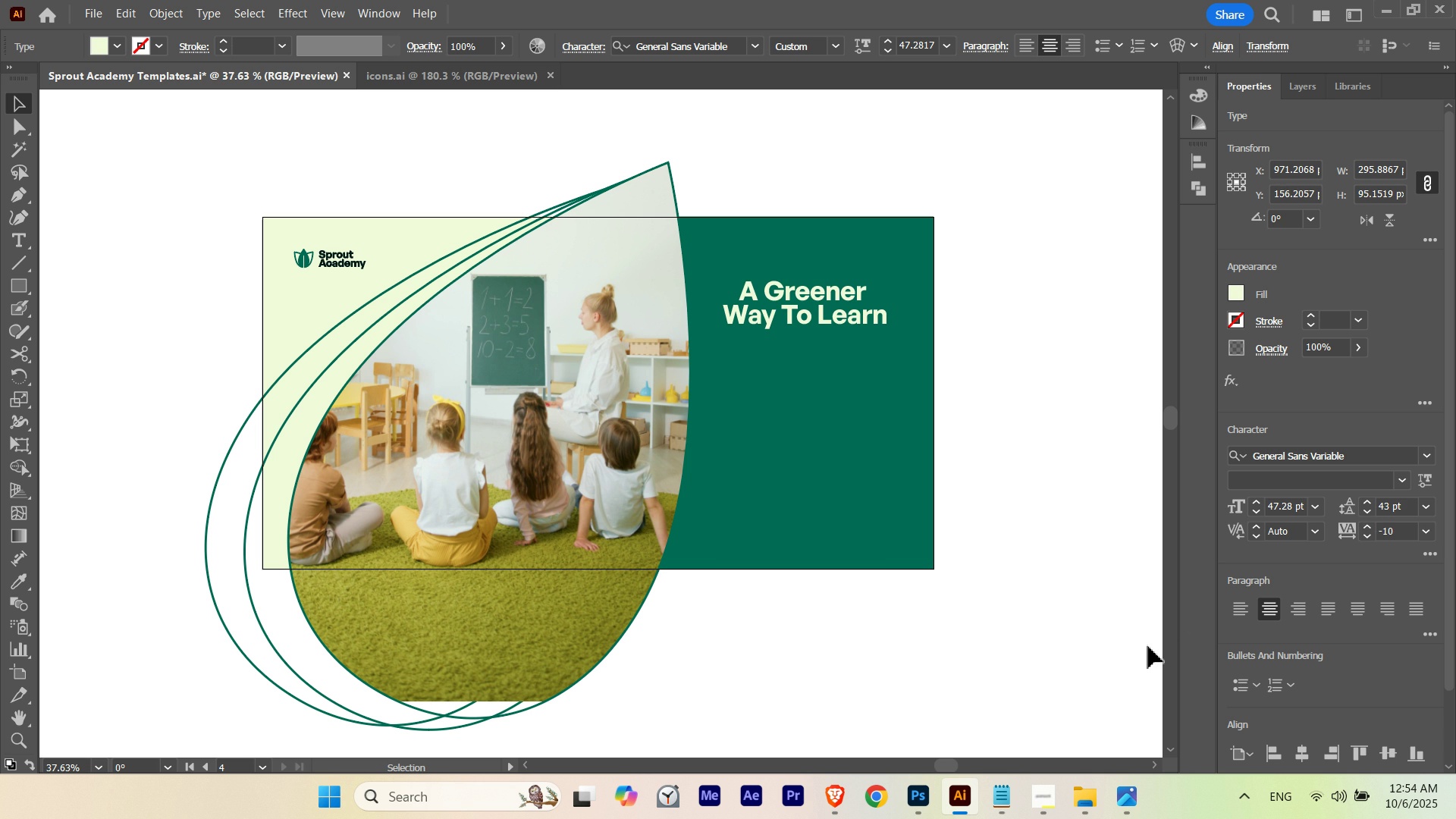 
key(ArrowDown)
 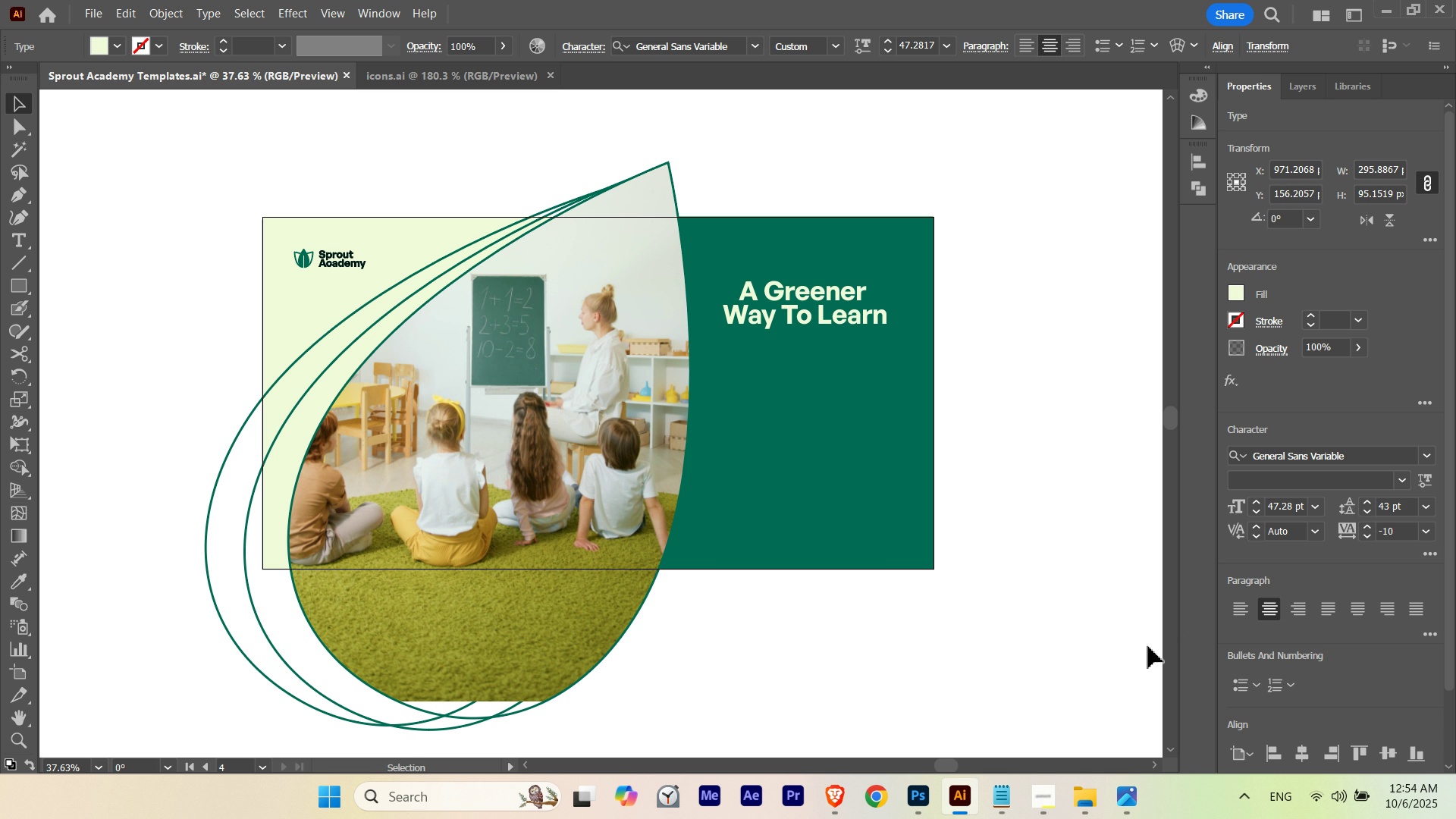 
key(ArrowUp)
 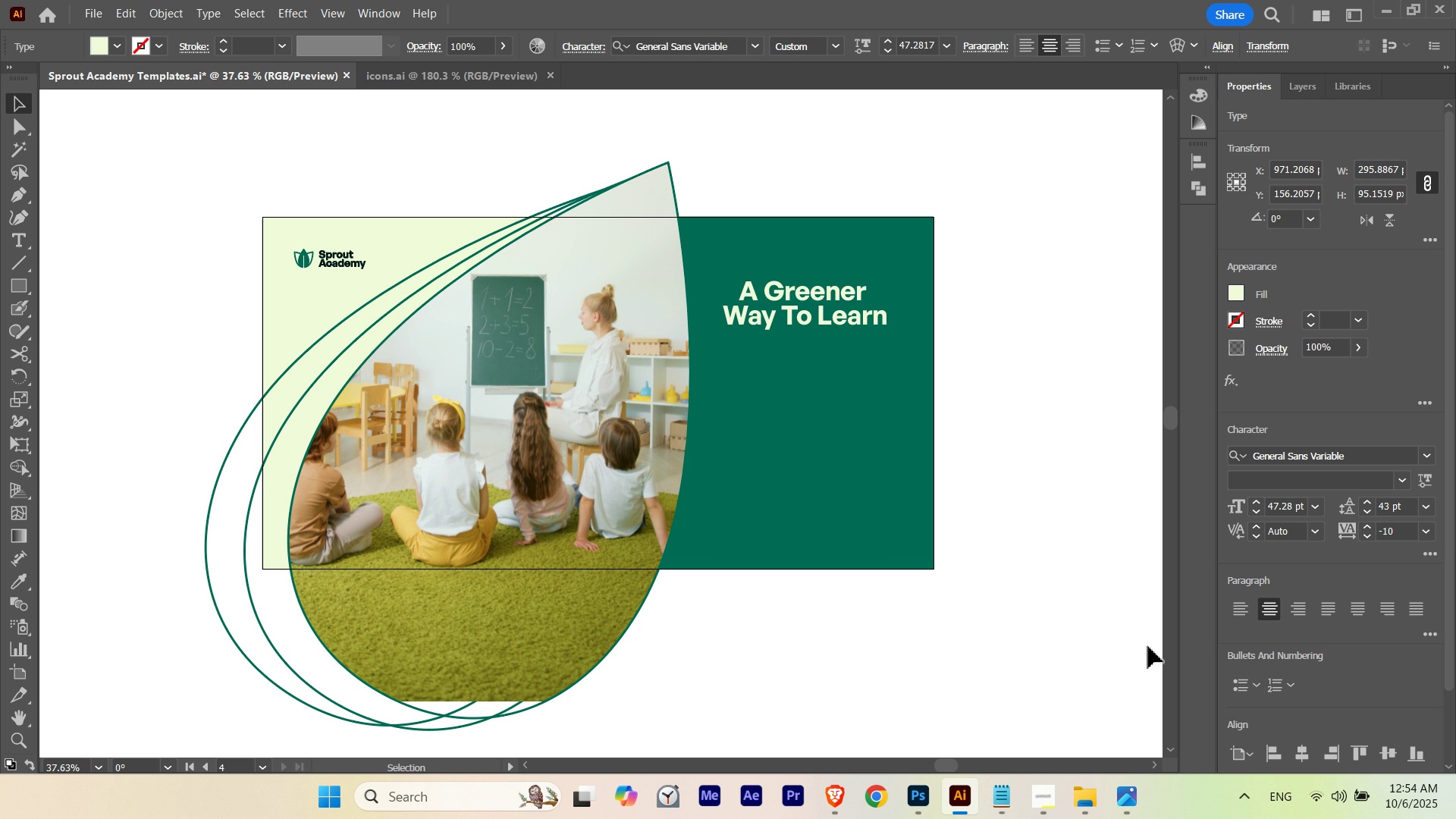 
key(ArrowDown)
 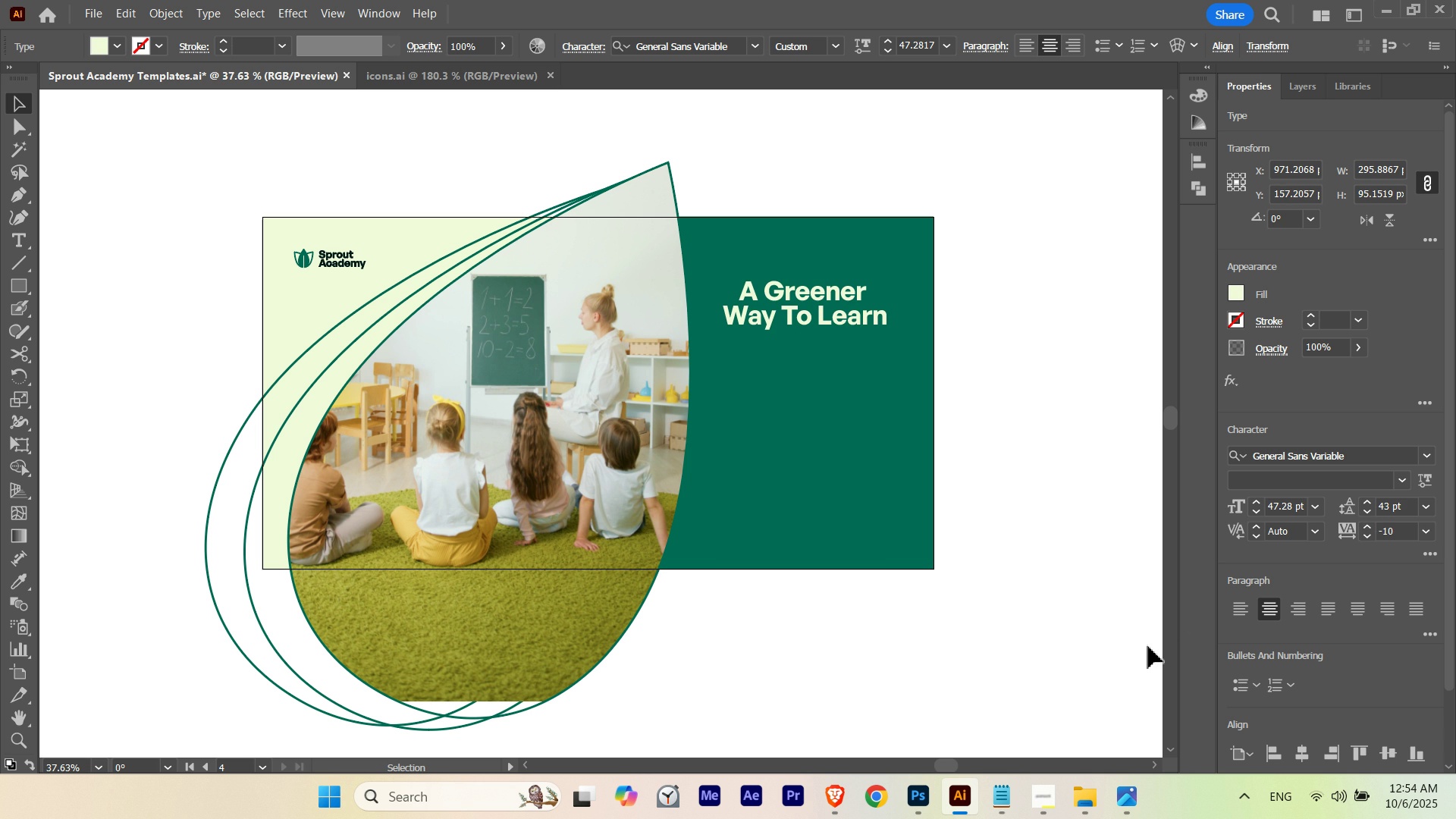 
key(ArrowUp)
 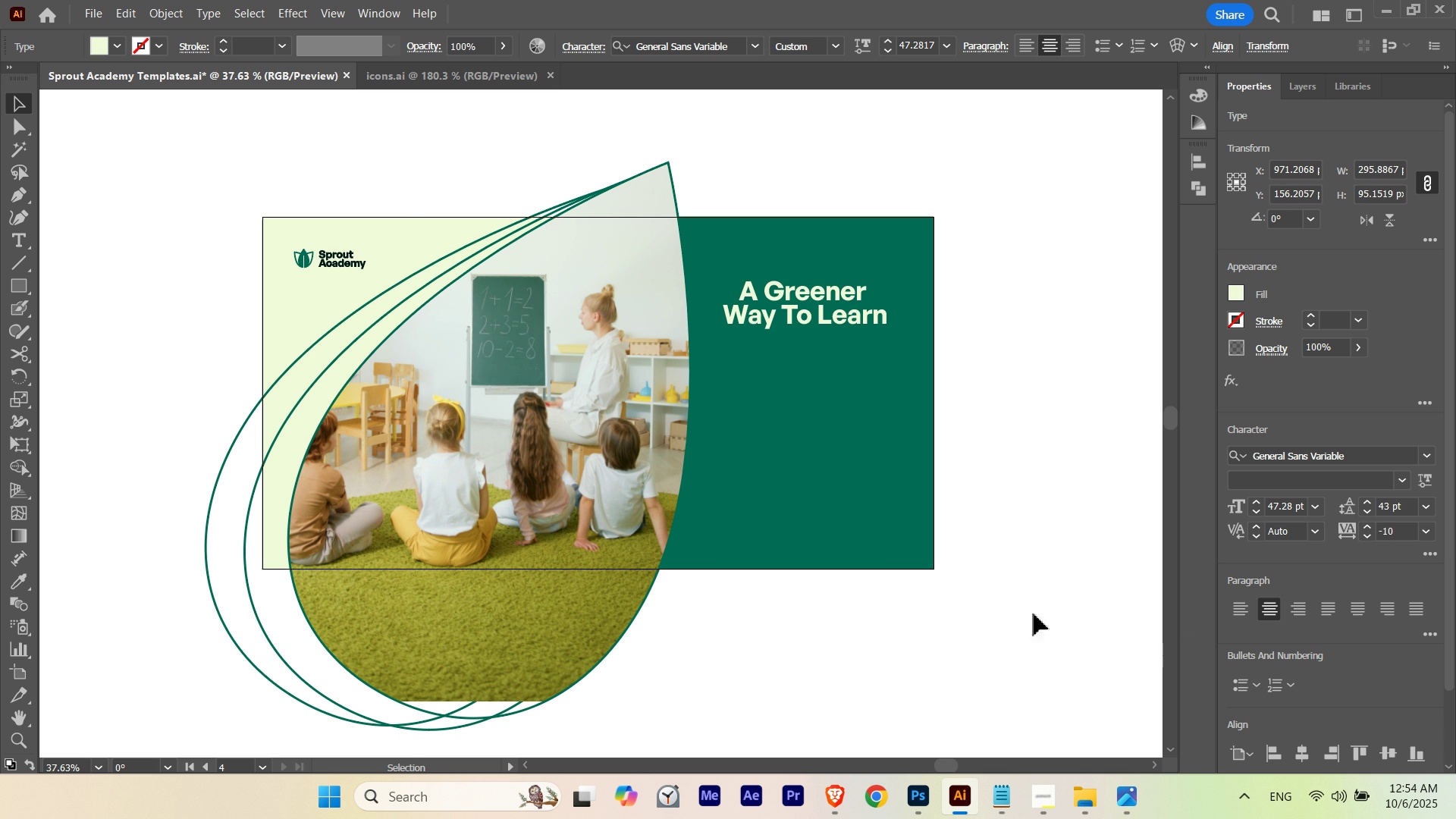 
hold_key(key=ControlLeft, duration=0.82)
 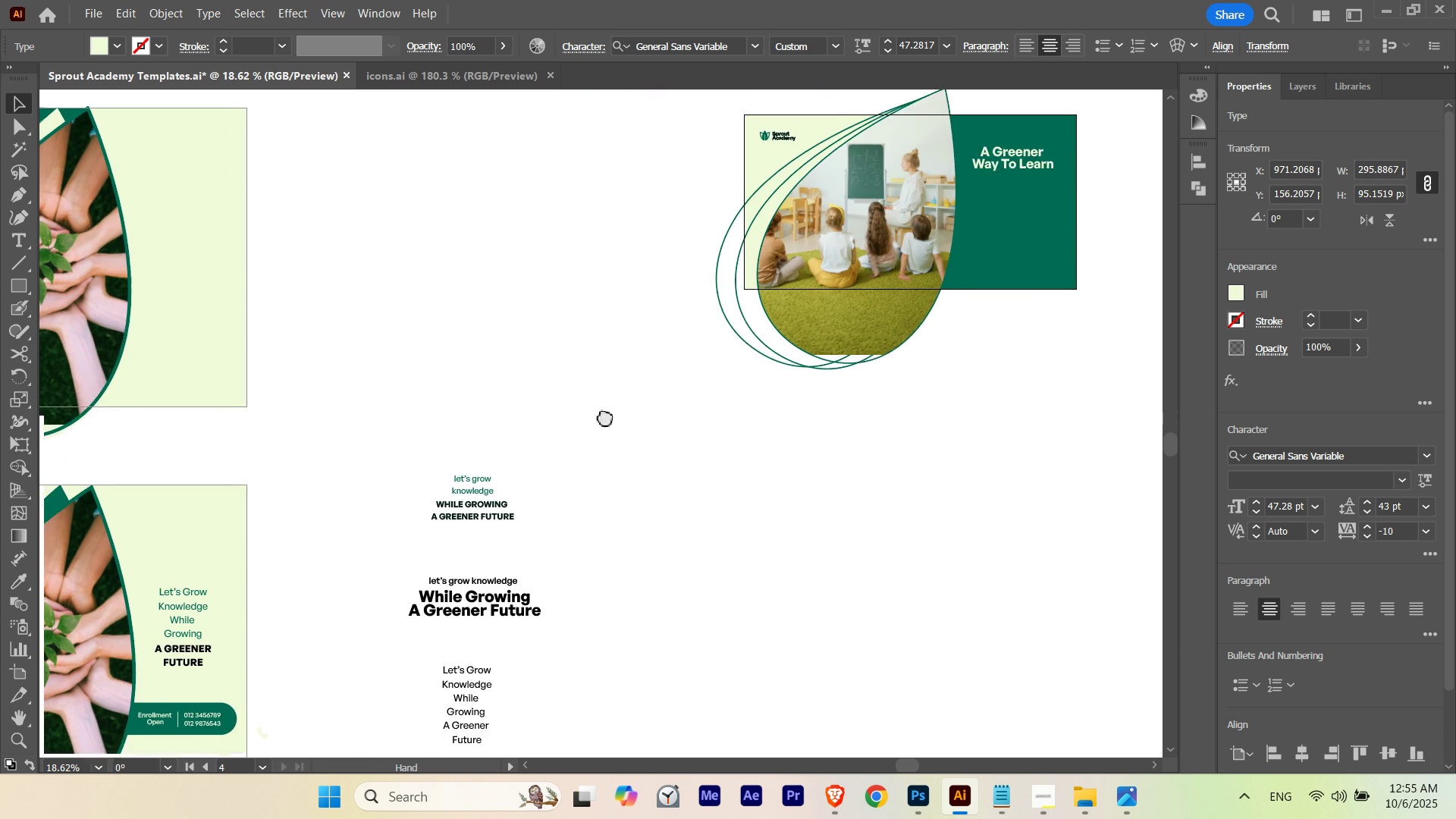 
hold_key(key=Space, duration=1.52)
 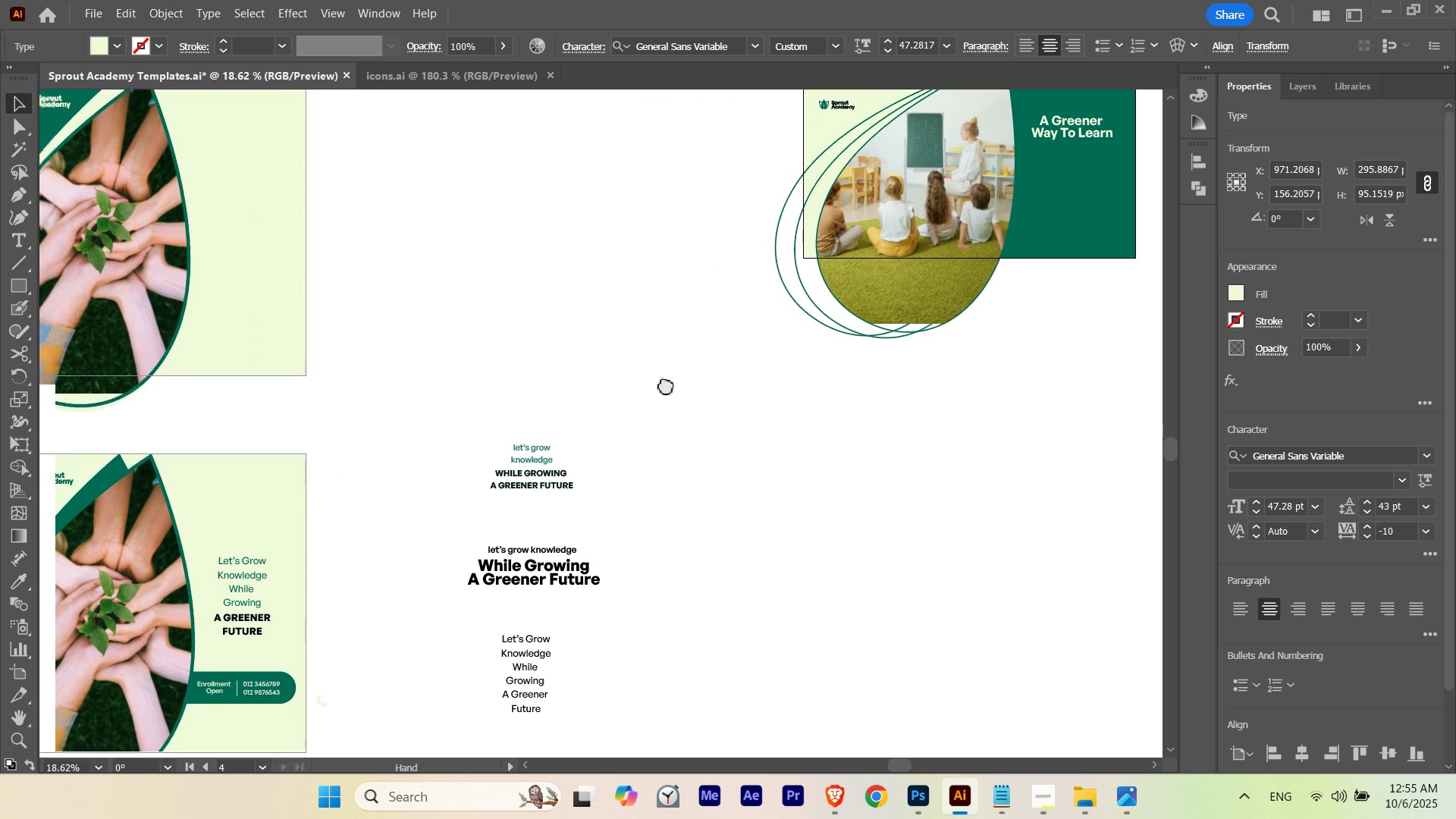 
left_click_drag(start_coordinate=[790, 407], to_coordinate=[636, 463])
 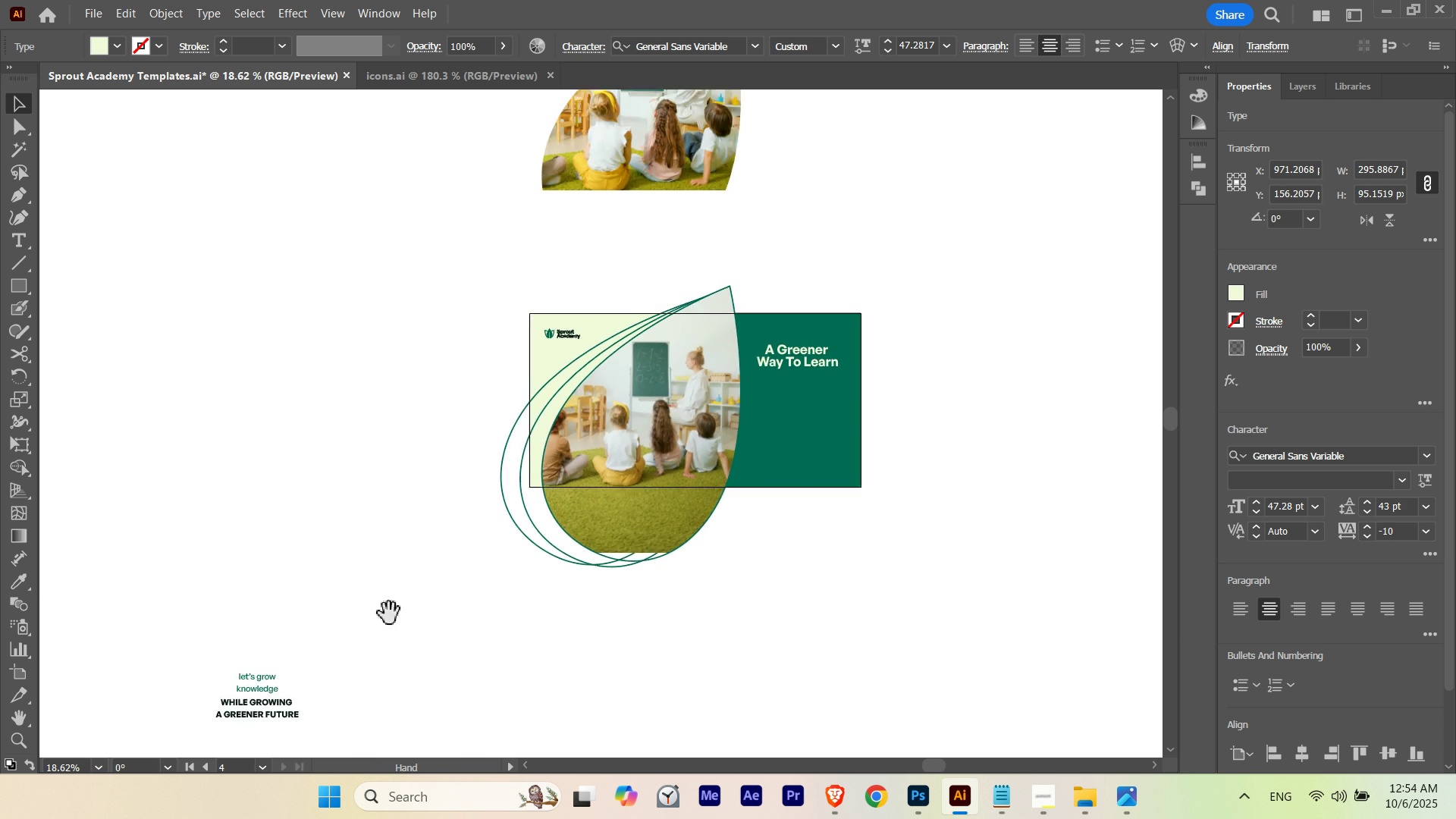 
left_click_drag(start_coordinate=[389, 613], to_coordinate=[776, 390])
 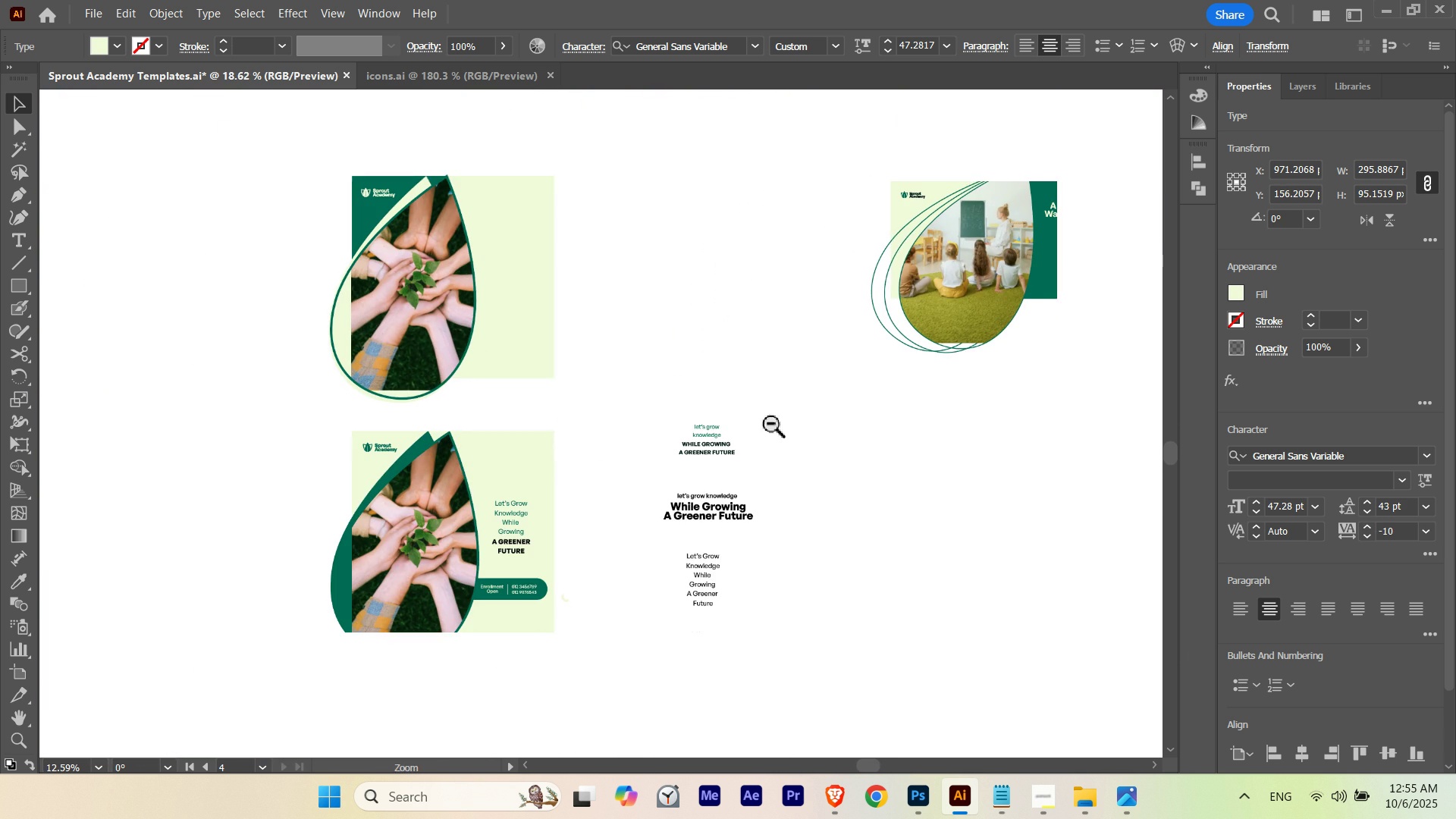 
hold_key(key=Space, duration=1.5)
 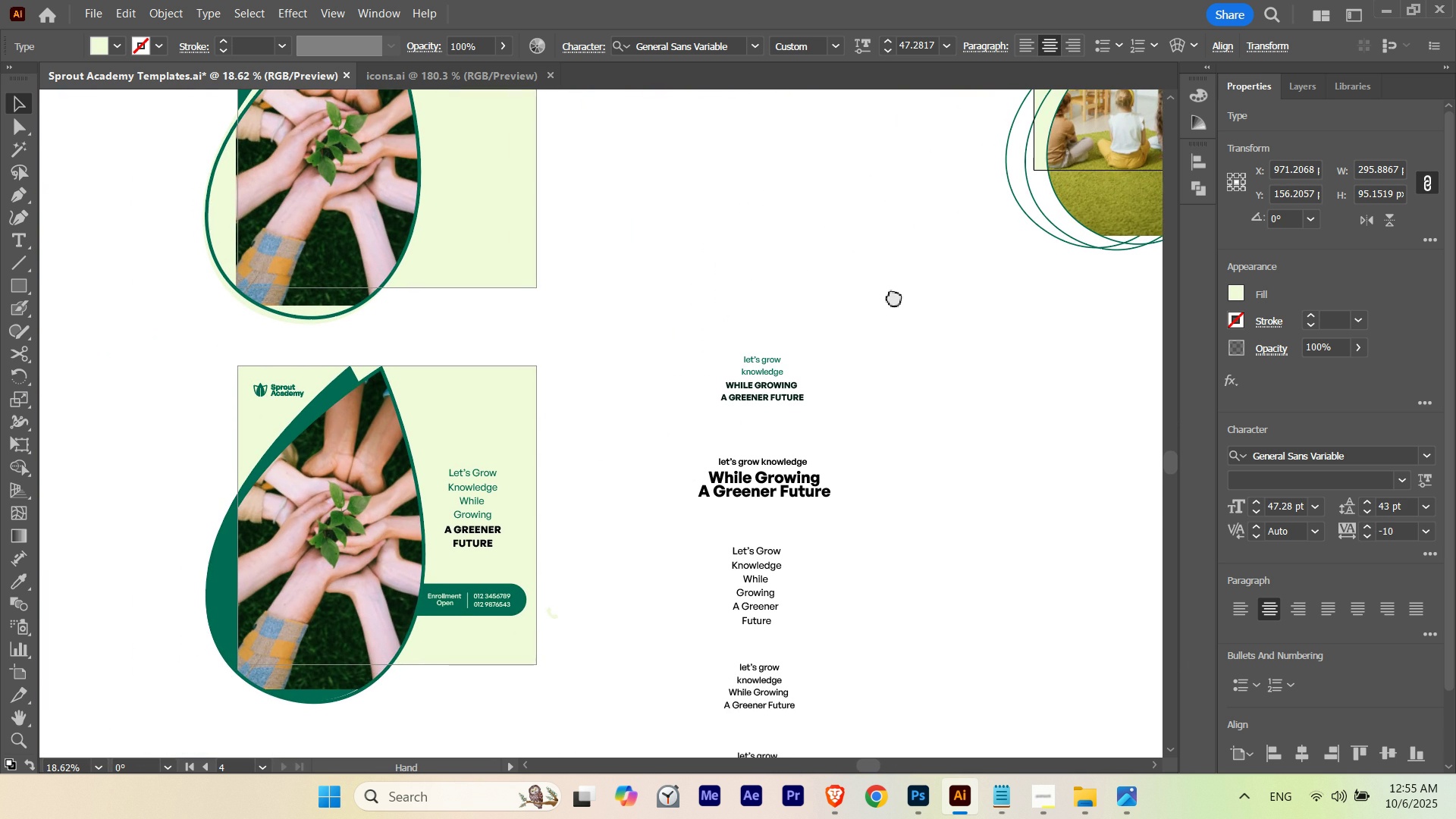 
hold_key(key=Space, duration=1.36)
 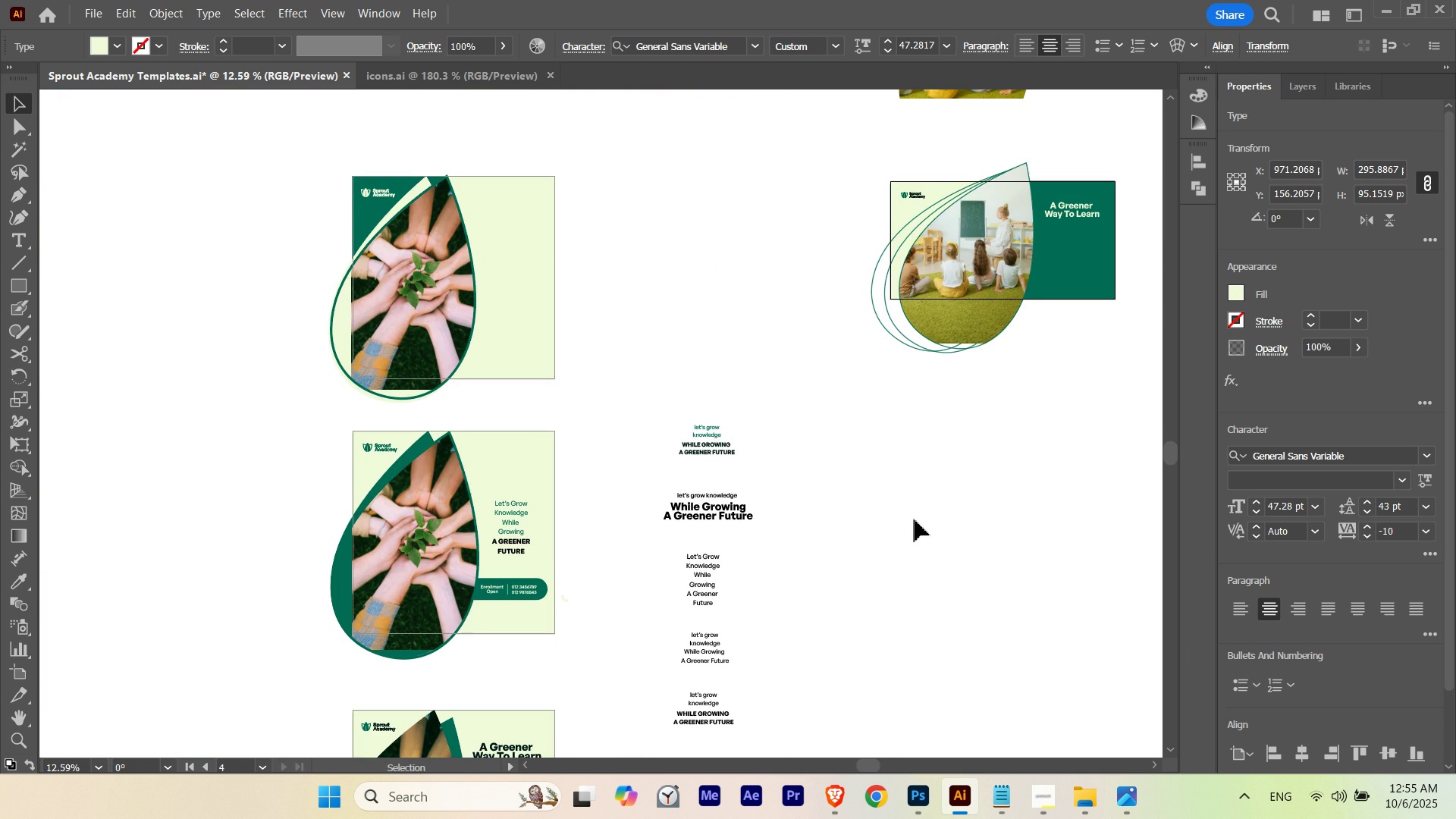 
hold_key(key=ControlLeft, duration=1.43)
left_click_drag(start_coordinate=[838, 372], to_coordinate=[752, 408])
 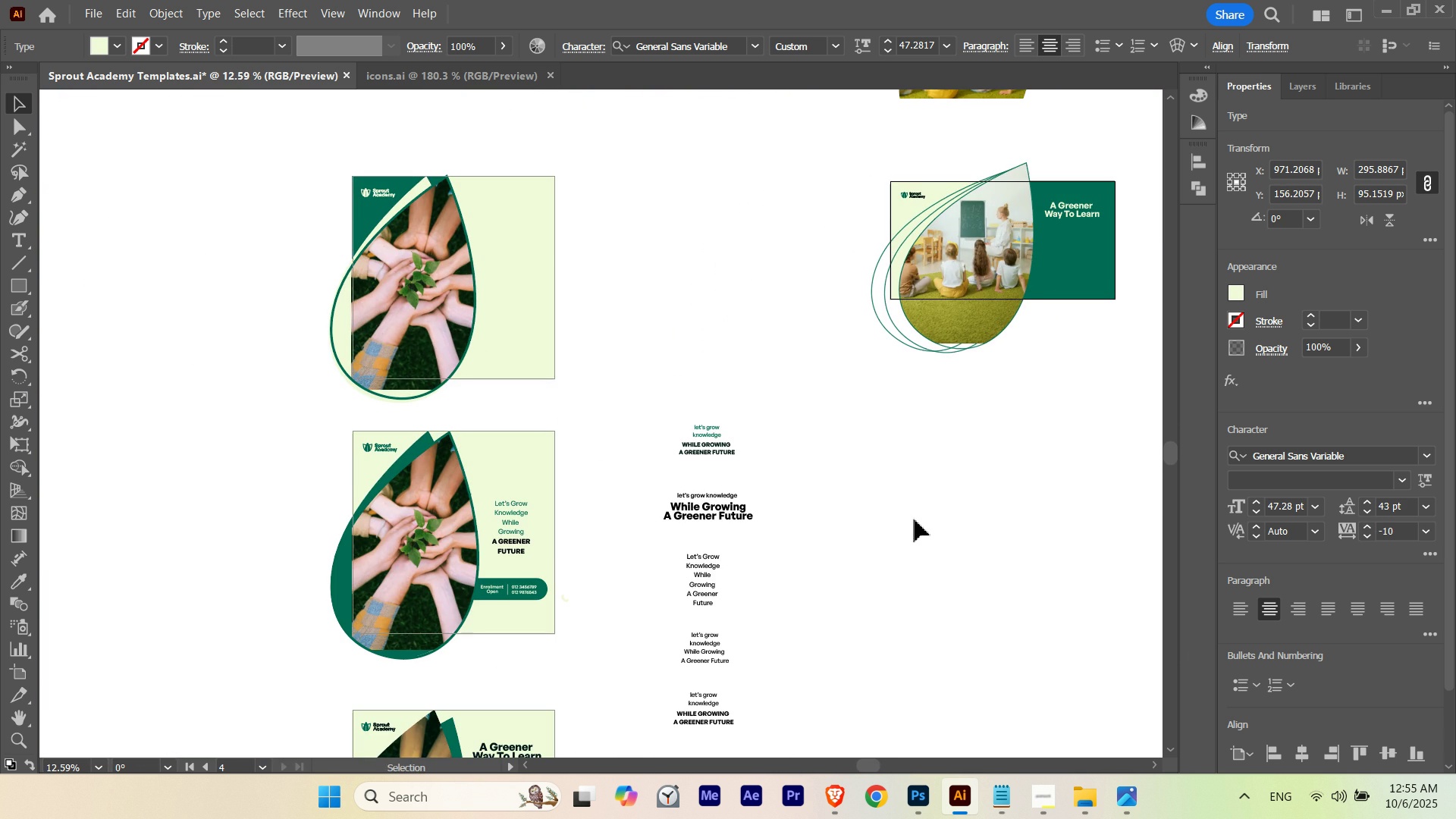 
hold_key(key=Space, duration=1.52)
 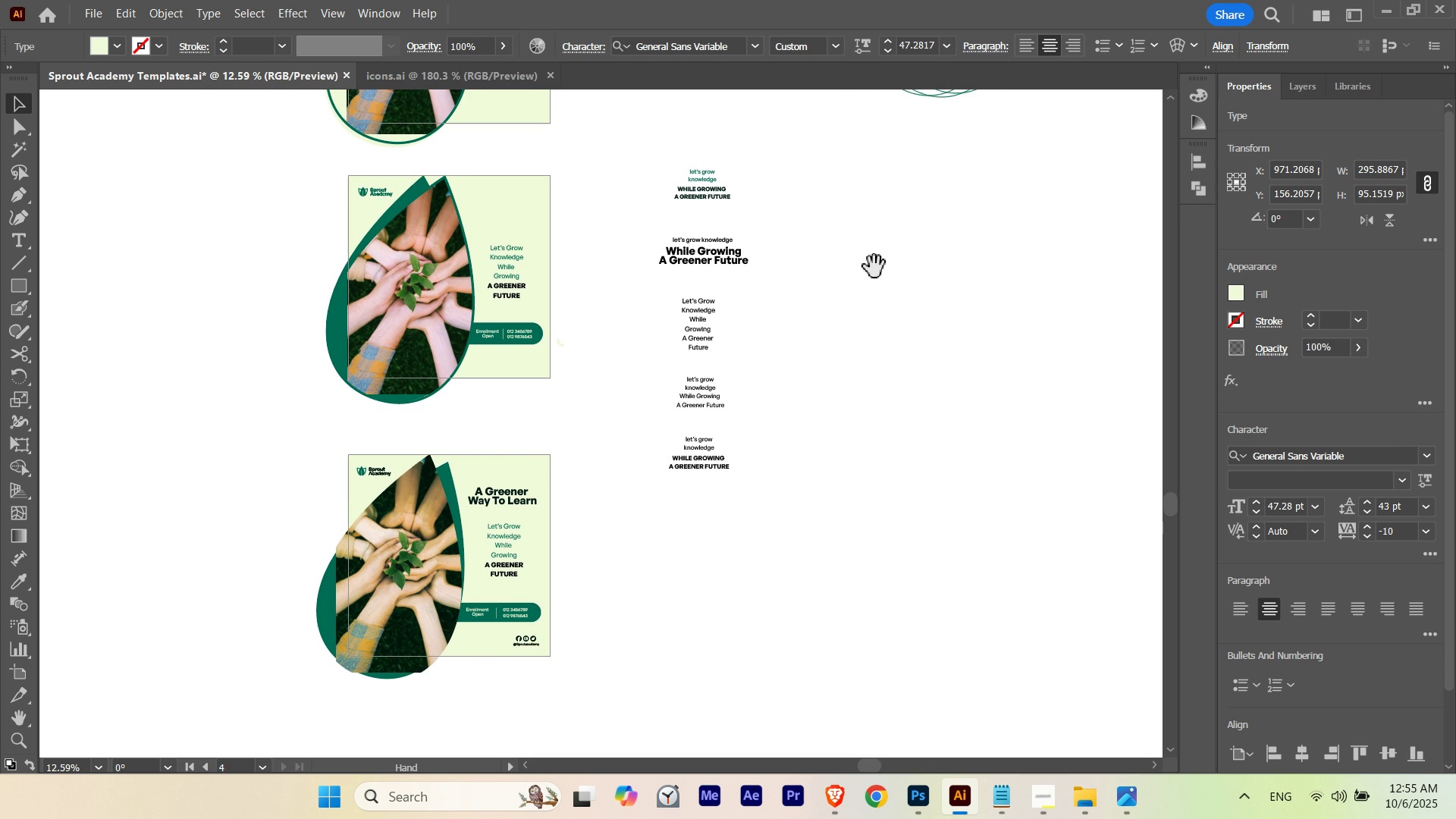 
left_click_drag(start_coordinate=[877, 525], to_coordinate=[873, 269])
 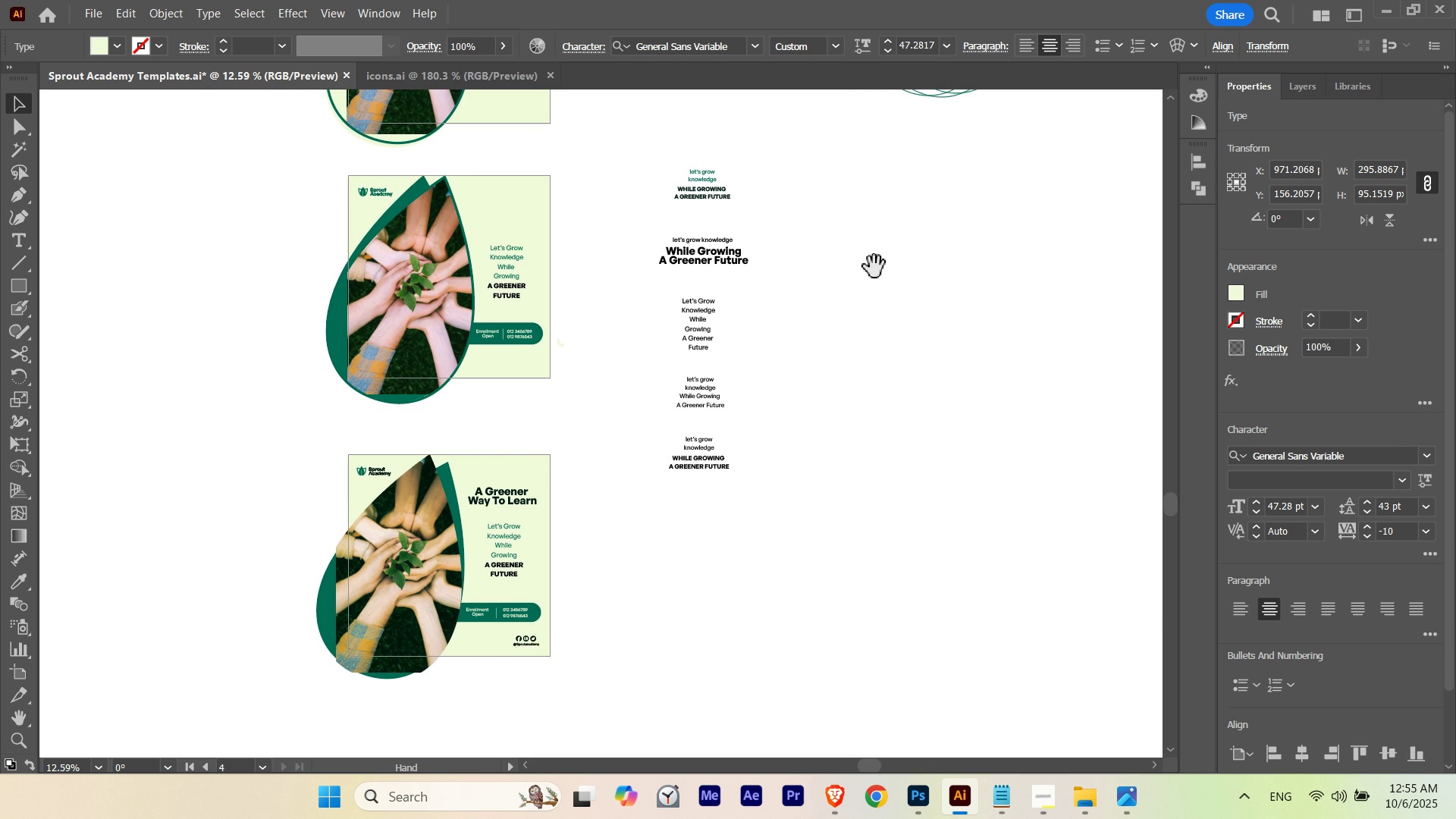 
hold_key(key=Space, duration=1.27)
 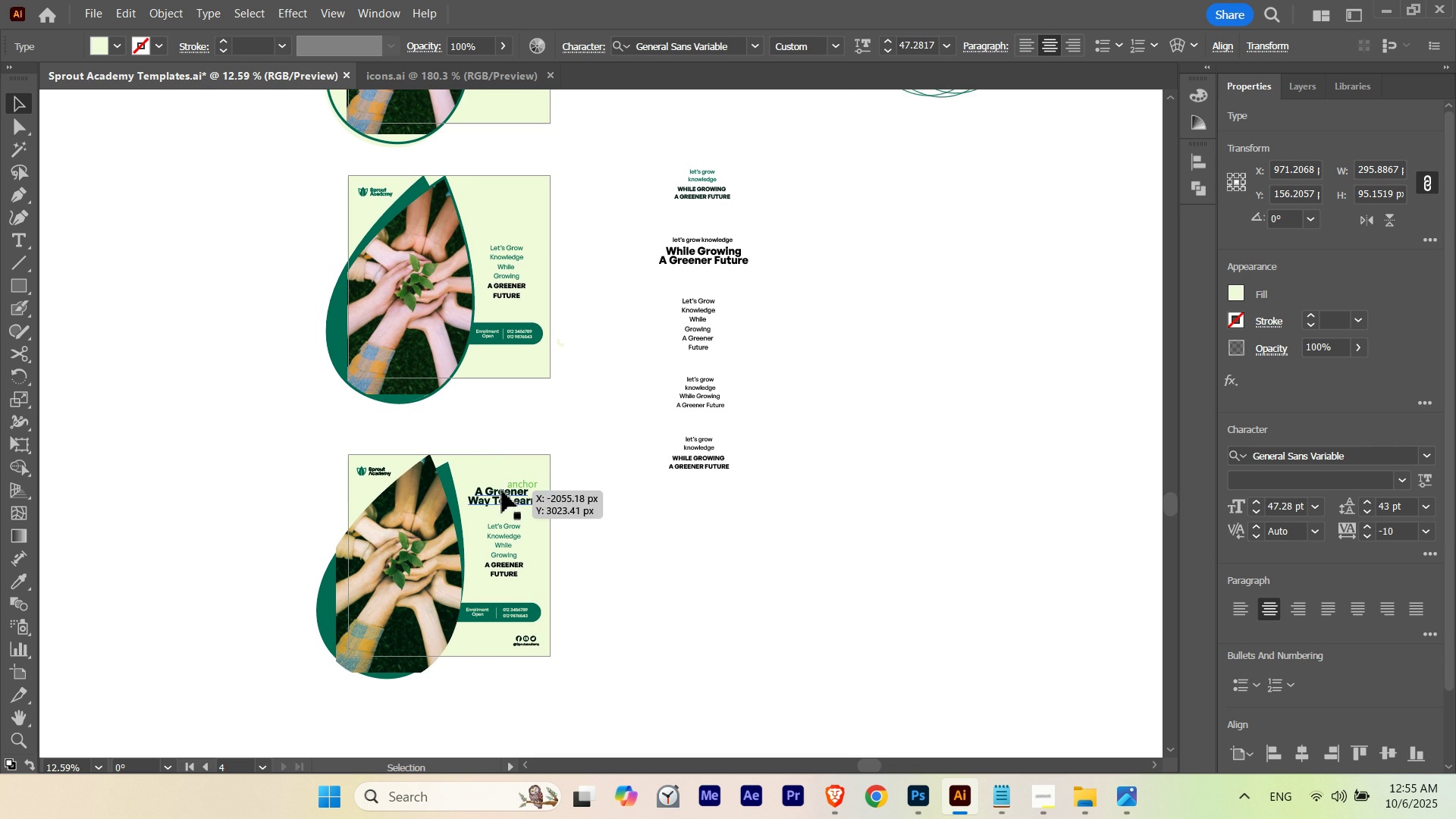 
hold_key(key=AltLeft, duration=0.95)
left_click_drag(start_coordinate=[502, 491], to_coordinate=[552, 215])
 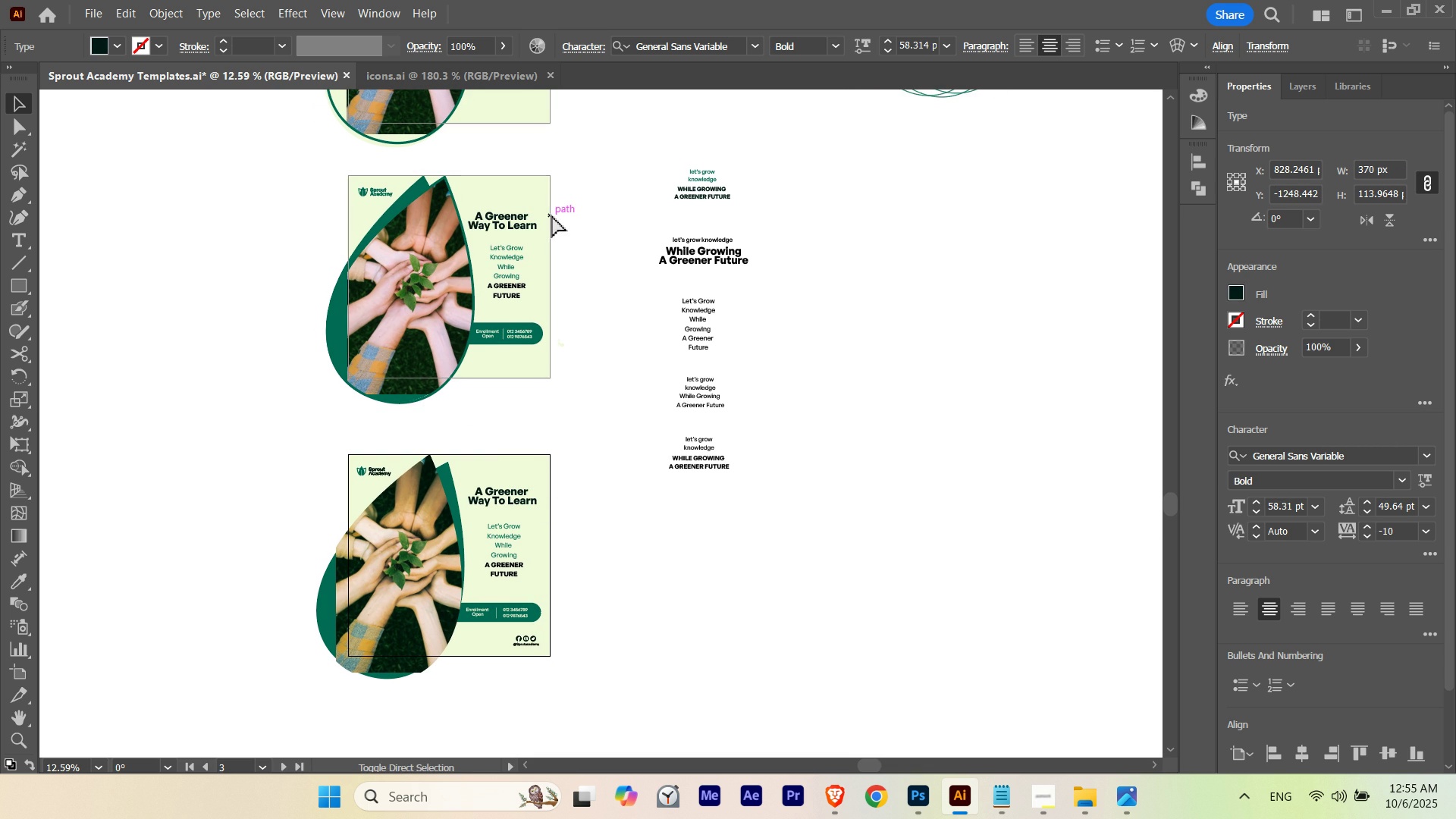 
hold_key(key=ShiftLeft, duration=0.74)
 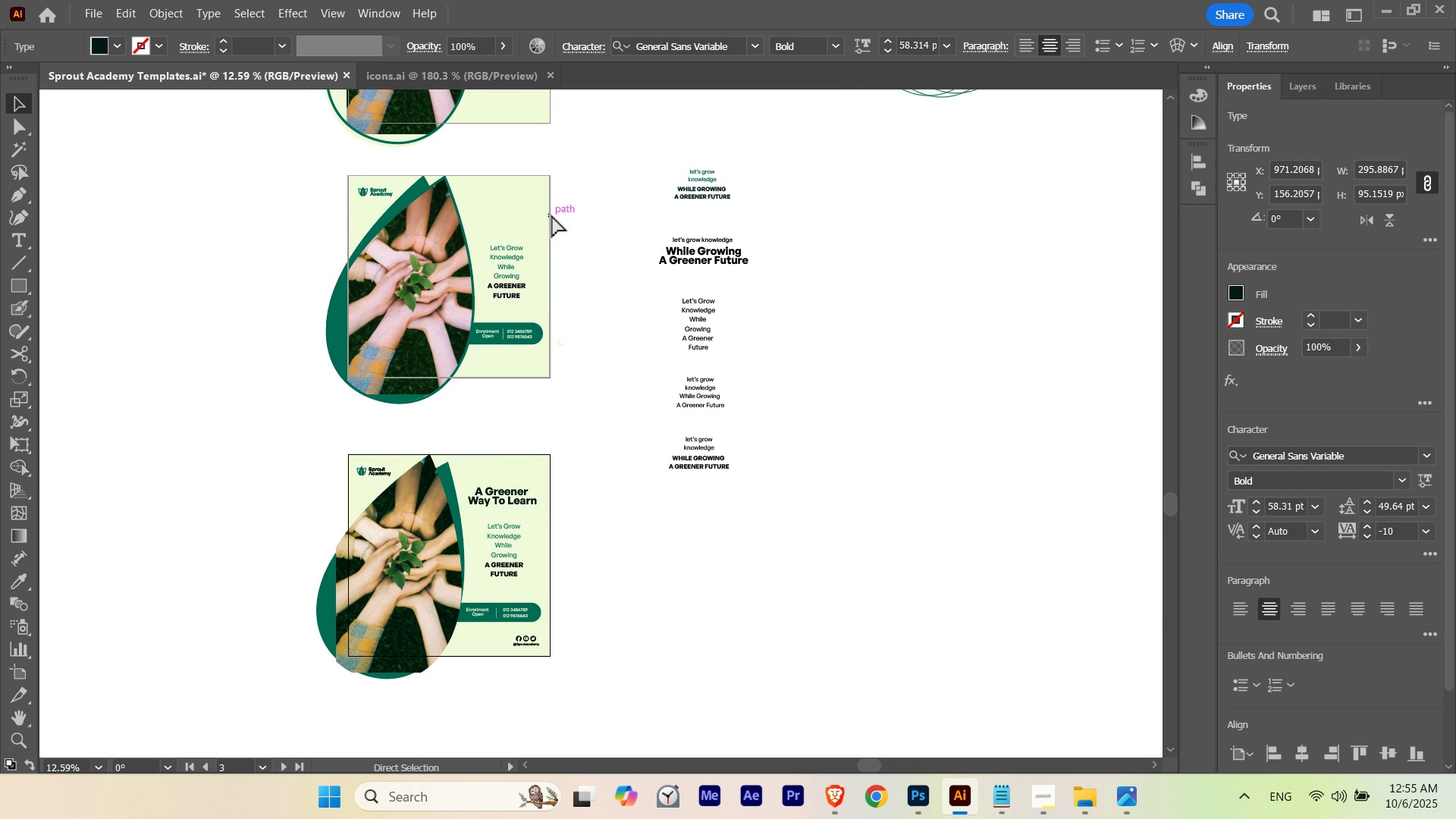 
key(Control+Shift+BracketRight)
 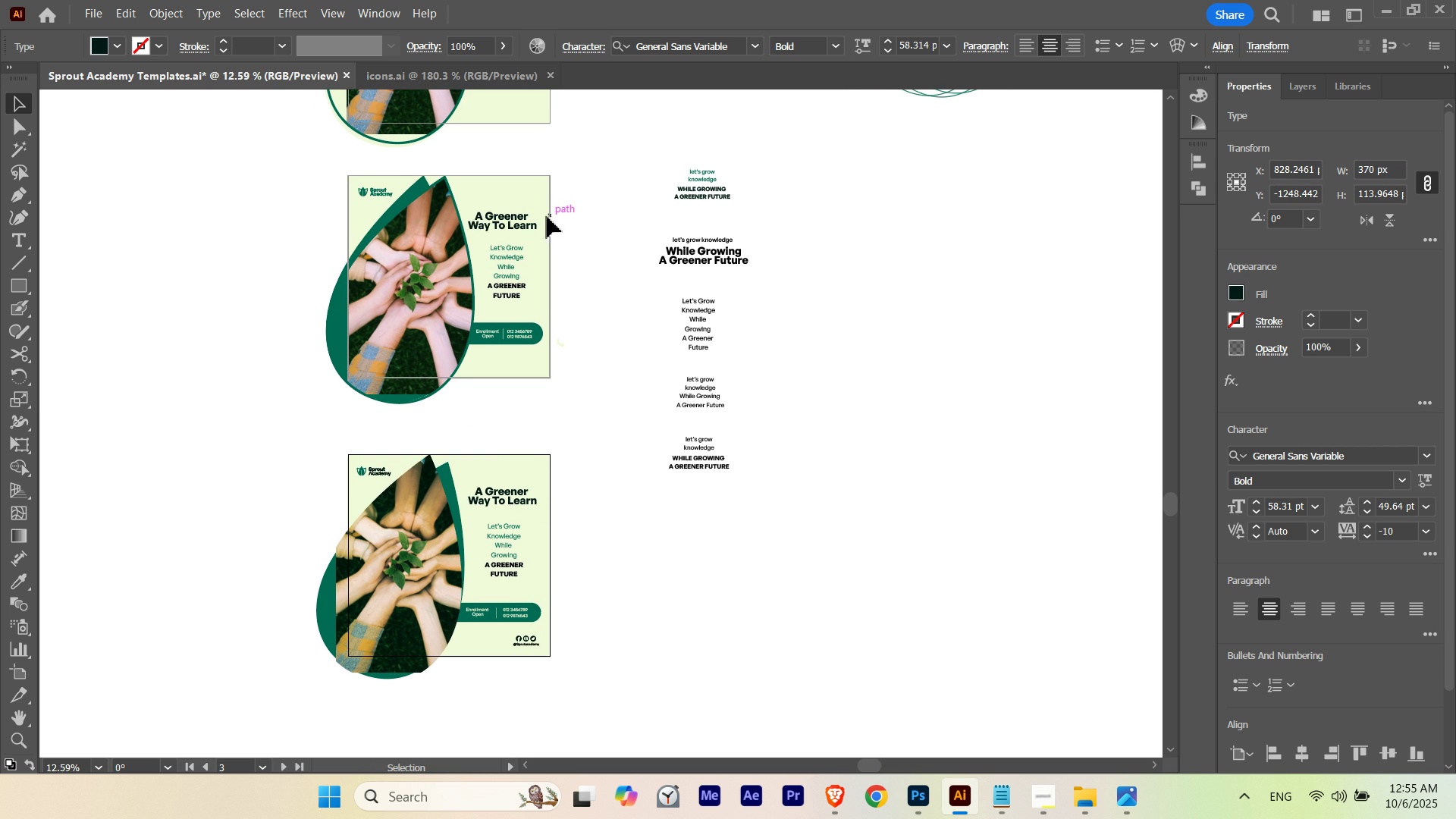 
hold_key(key=ControlLeft, duration=0.76)
 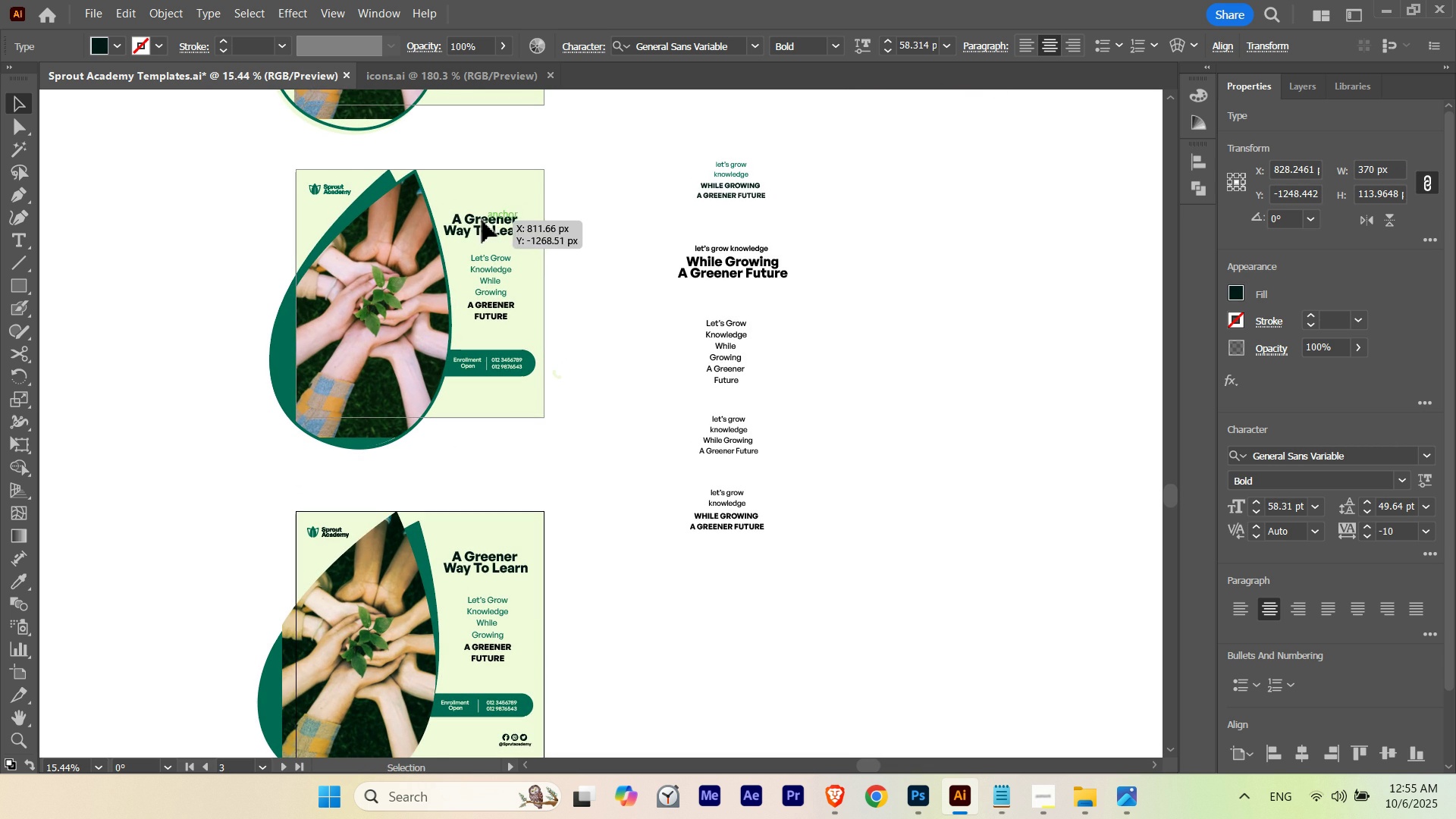 
hold_key(key=Space, duration=0.77)
 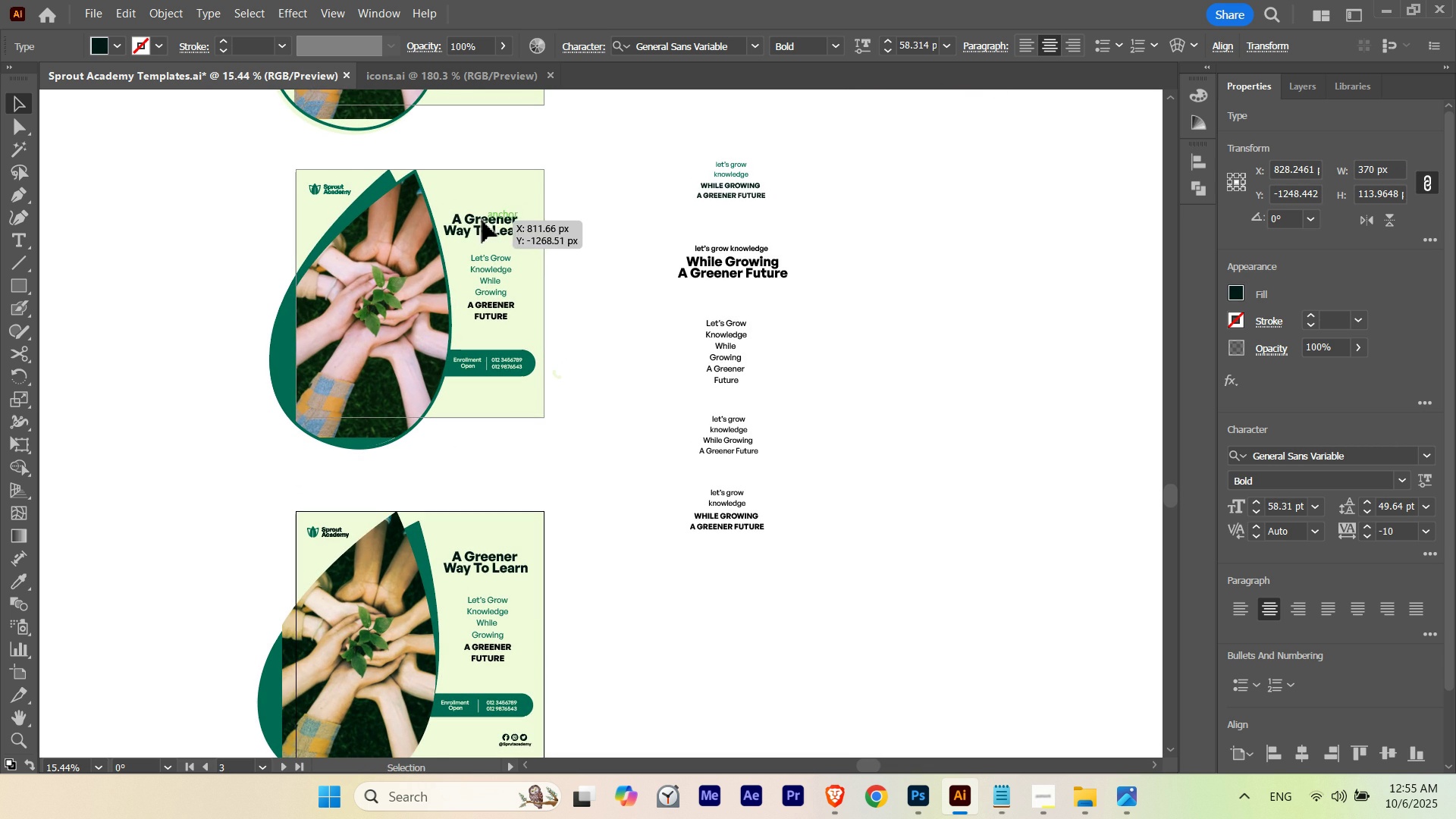 
left_click_drag(start_coordinate=[576, 203], to_coordinate=[620, 203])
 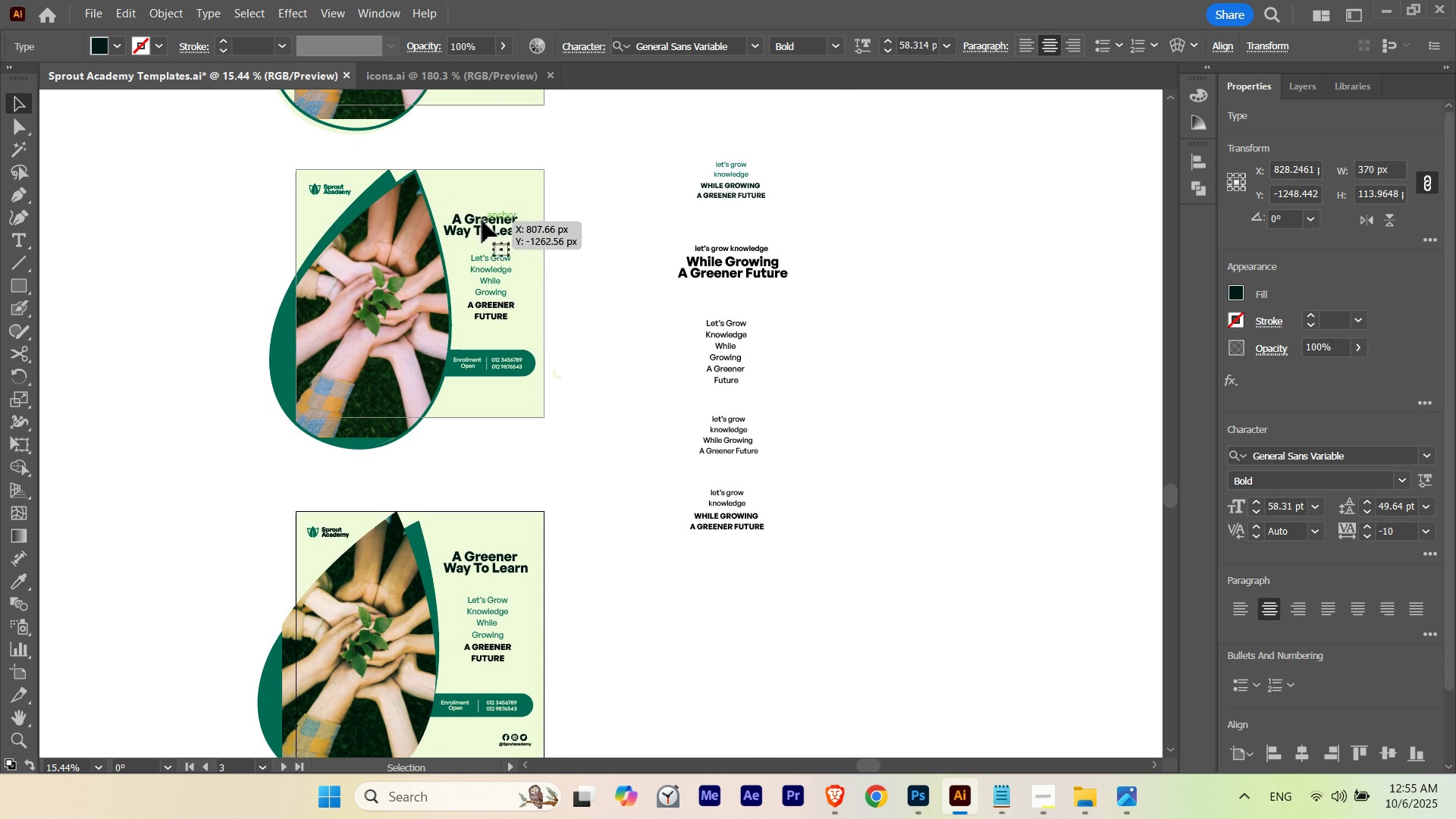 
left_click_drag(start_coordinate=[482, 221], to_coordinate=[485, 211])
 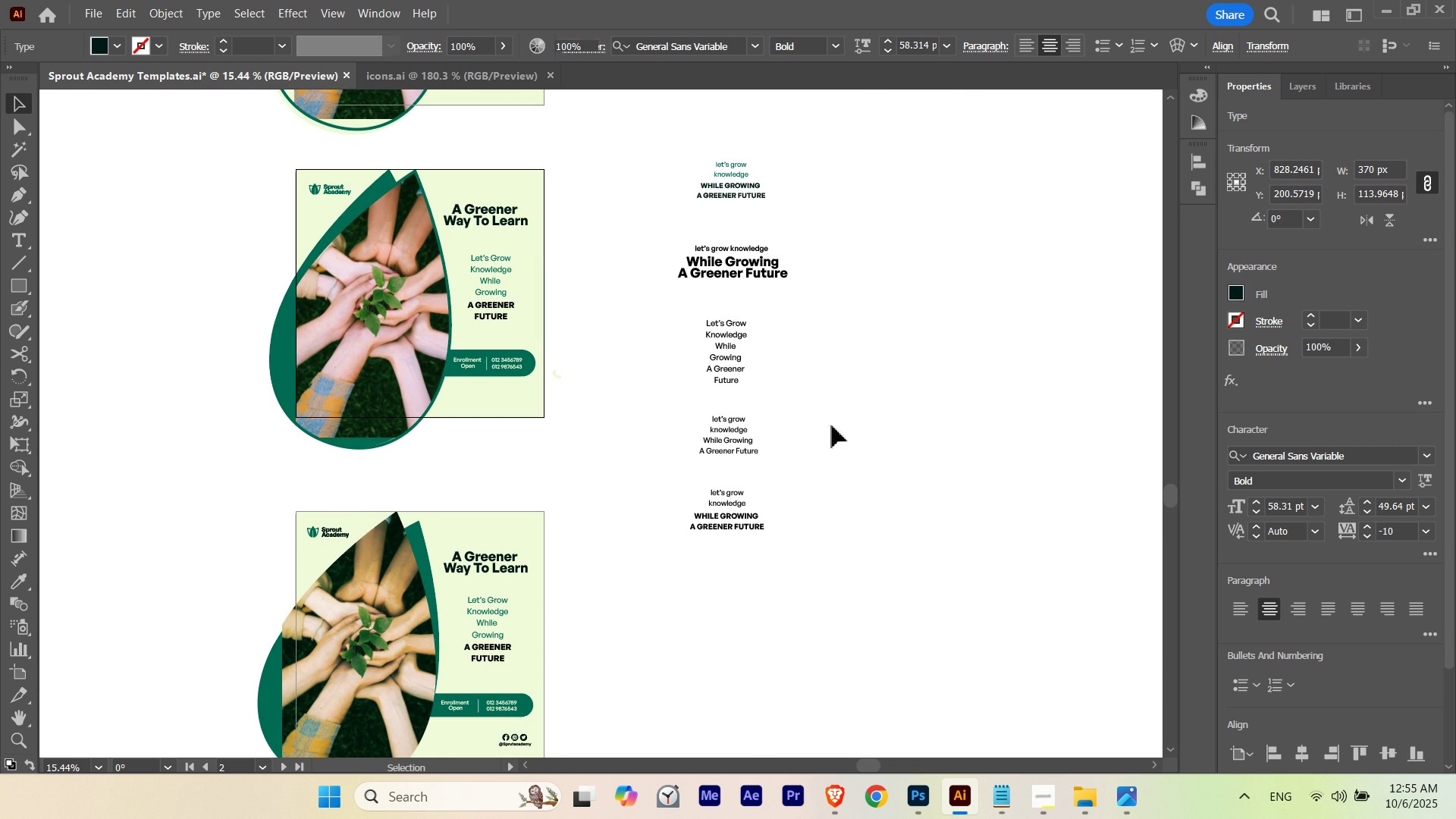 
hold_key(key=ShiftLeft, duration=0.78)
 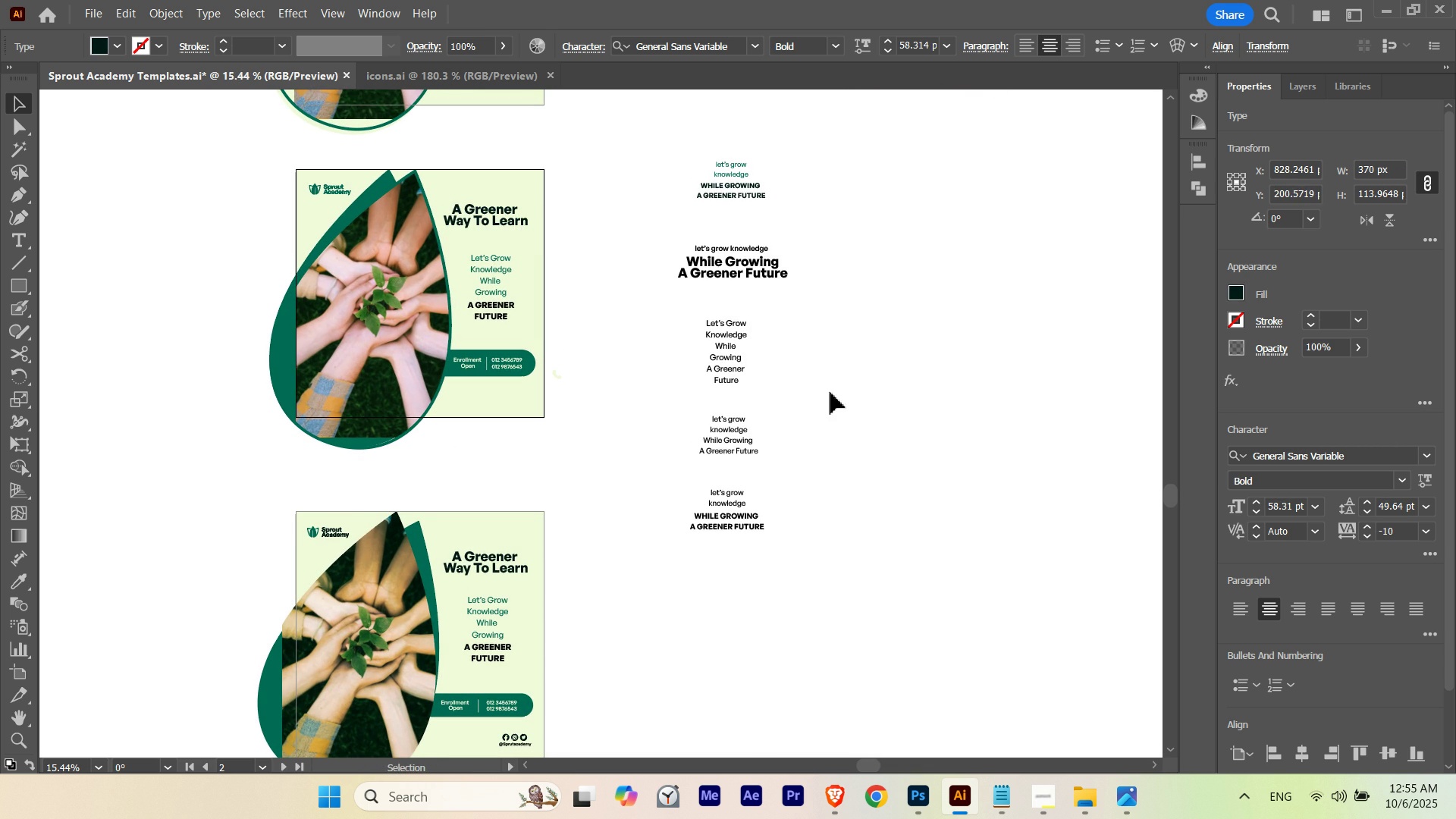 
left_click([830, 392])
 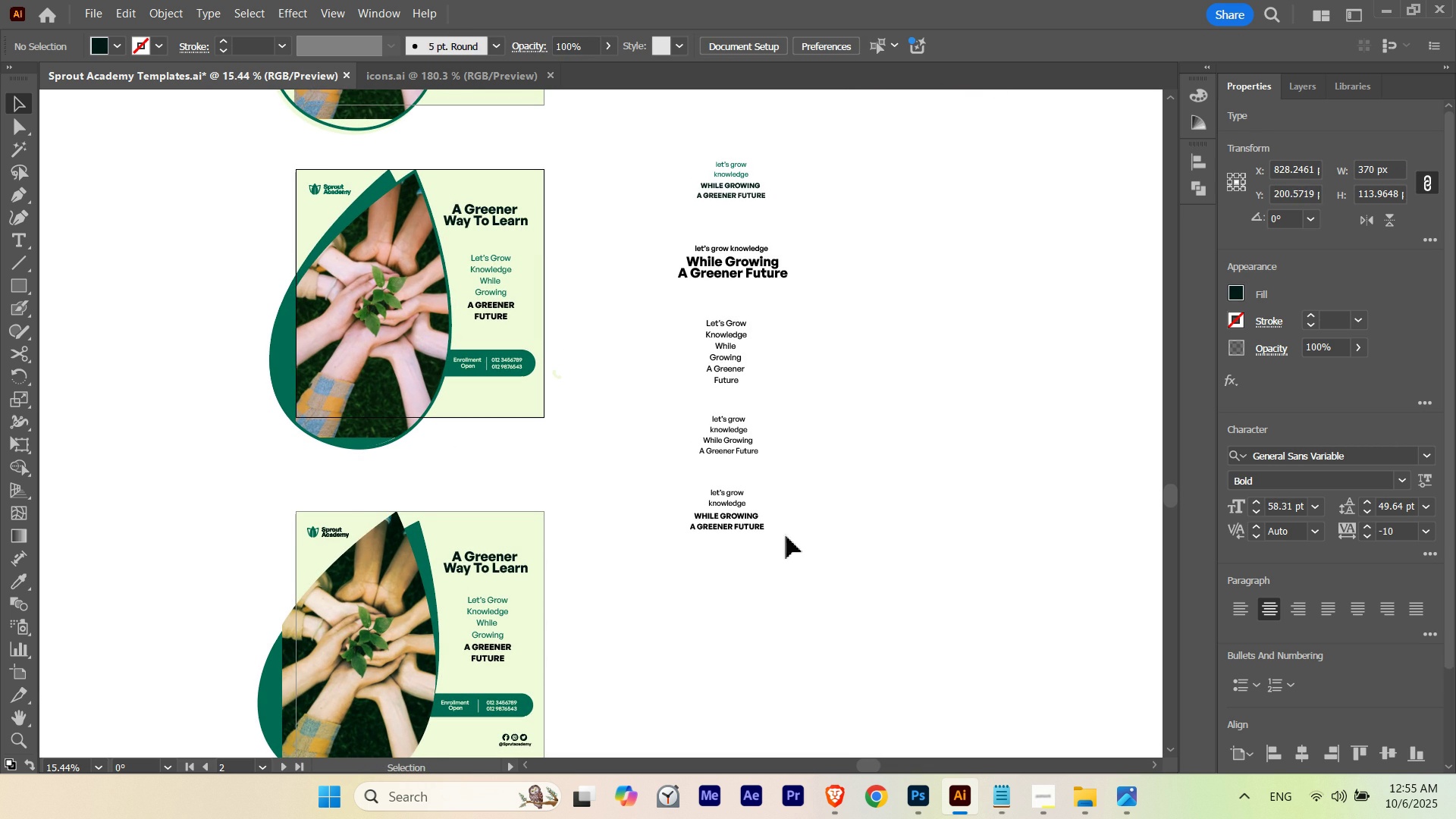 
hold_key(key=Space, duration=0.69)
 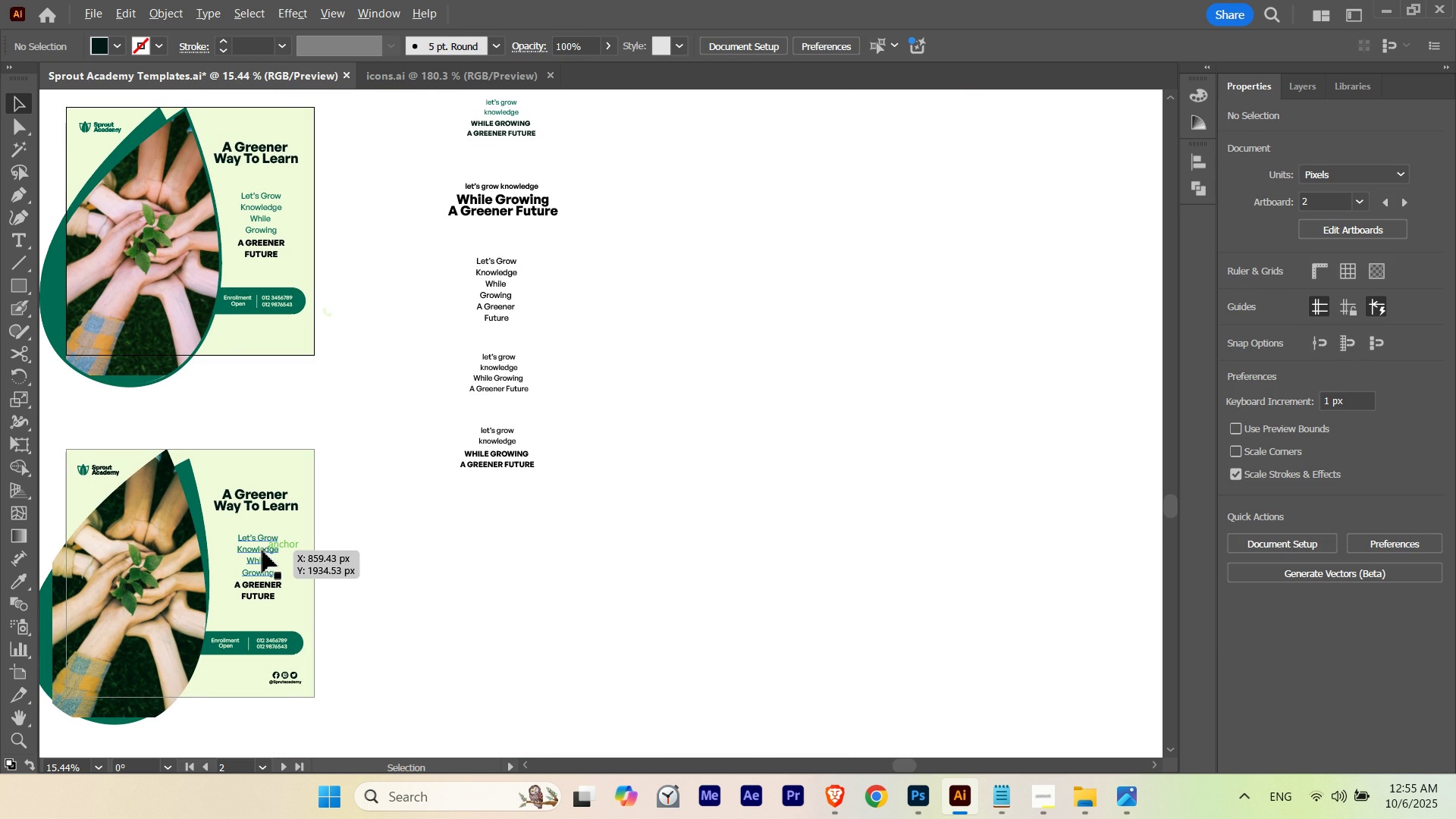 
left_click_drag(start_coordinate=[694, 544], to_coordinate=[464, 482])
 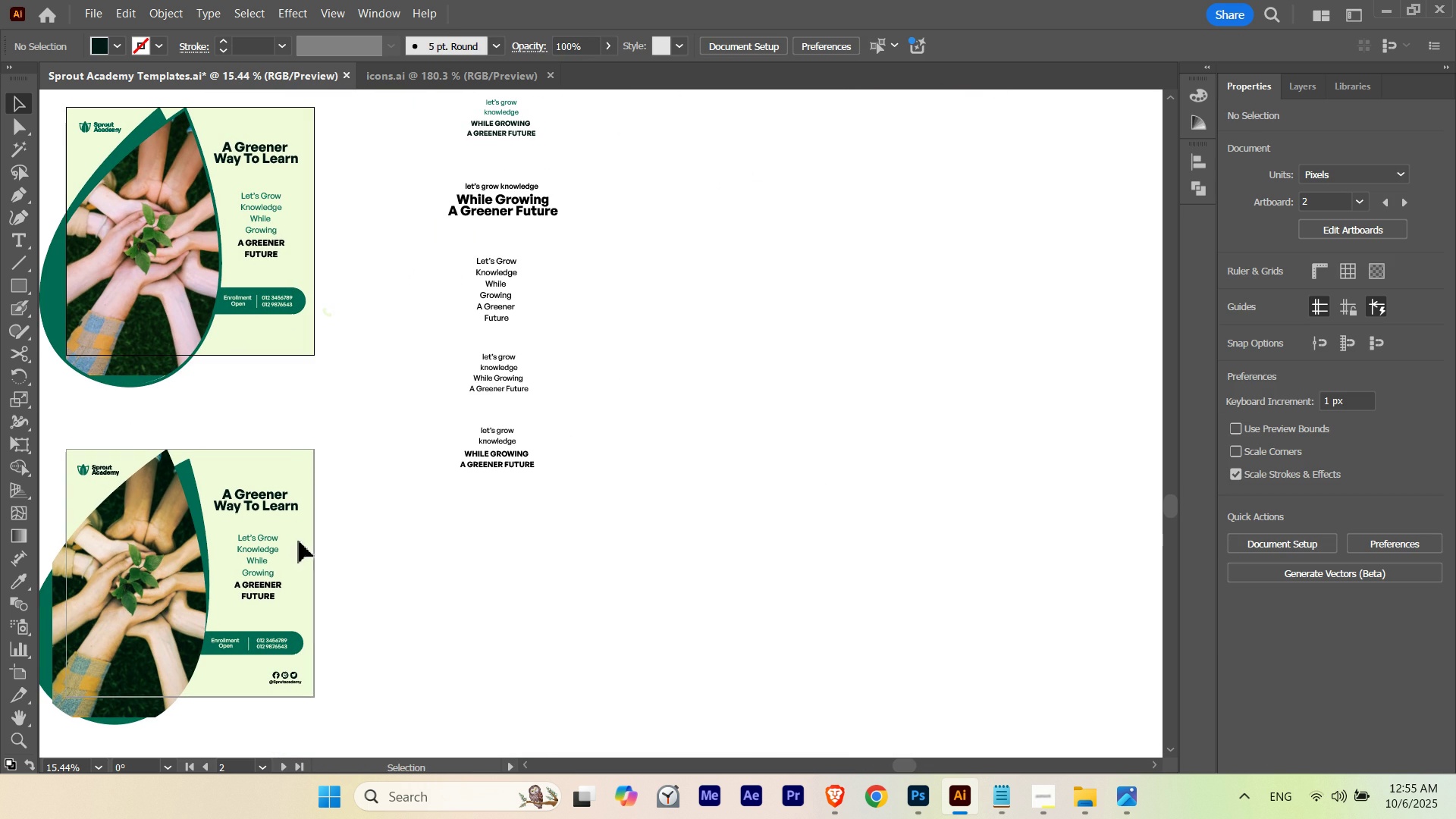 
hold_key(key=AltLeft, duration=0.56)
 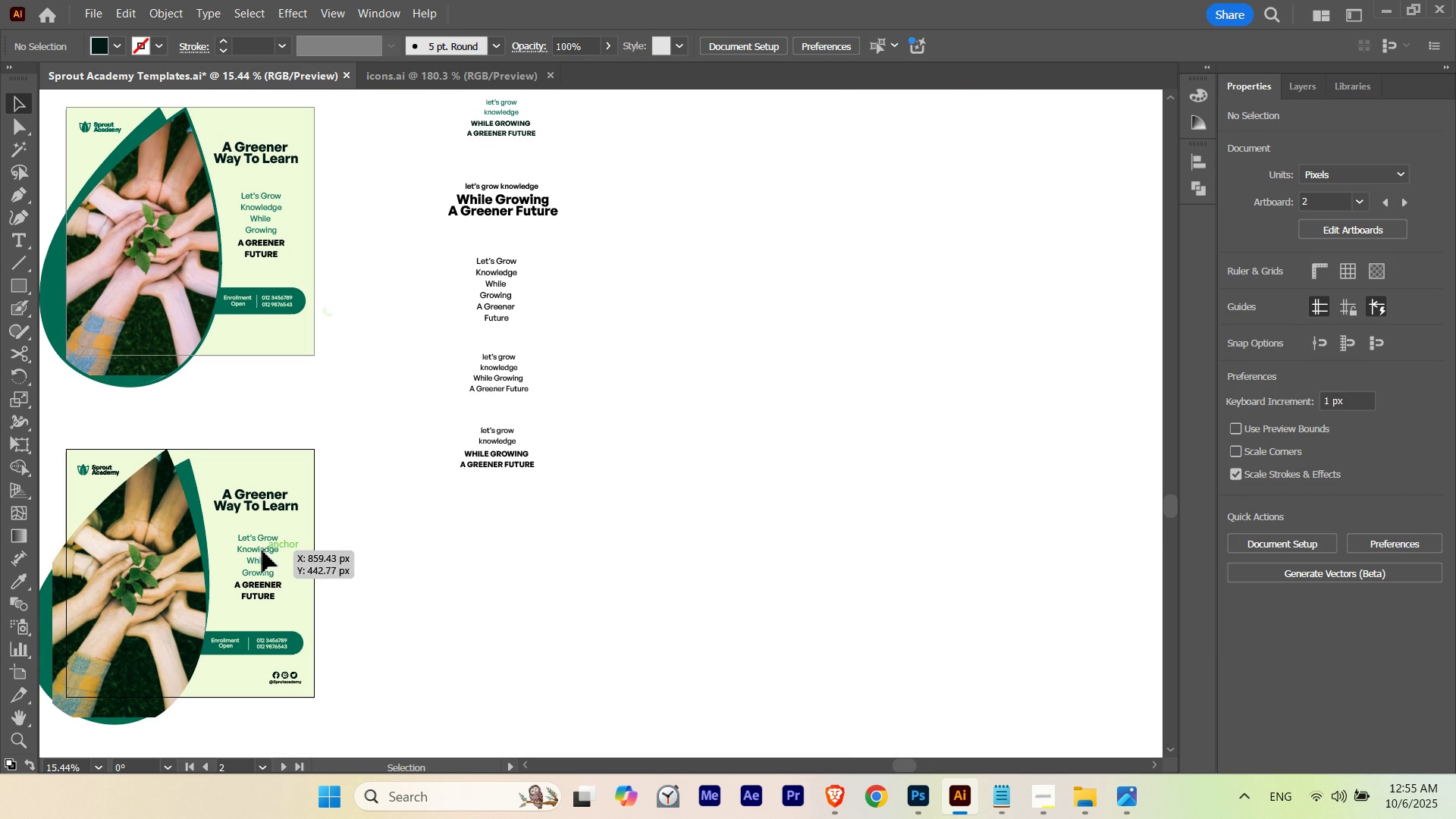 
left_click([262, 551])
 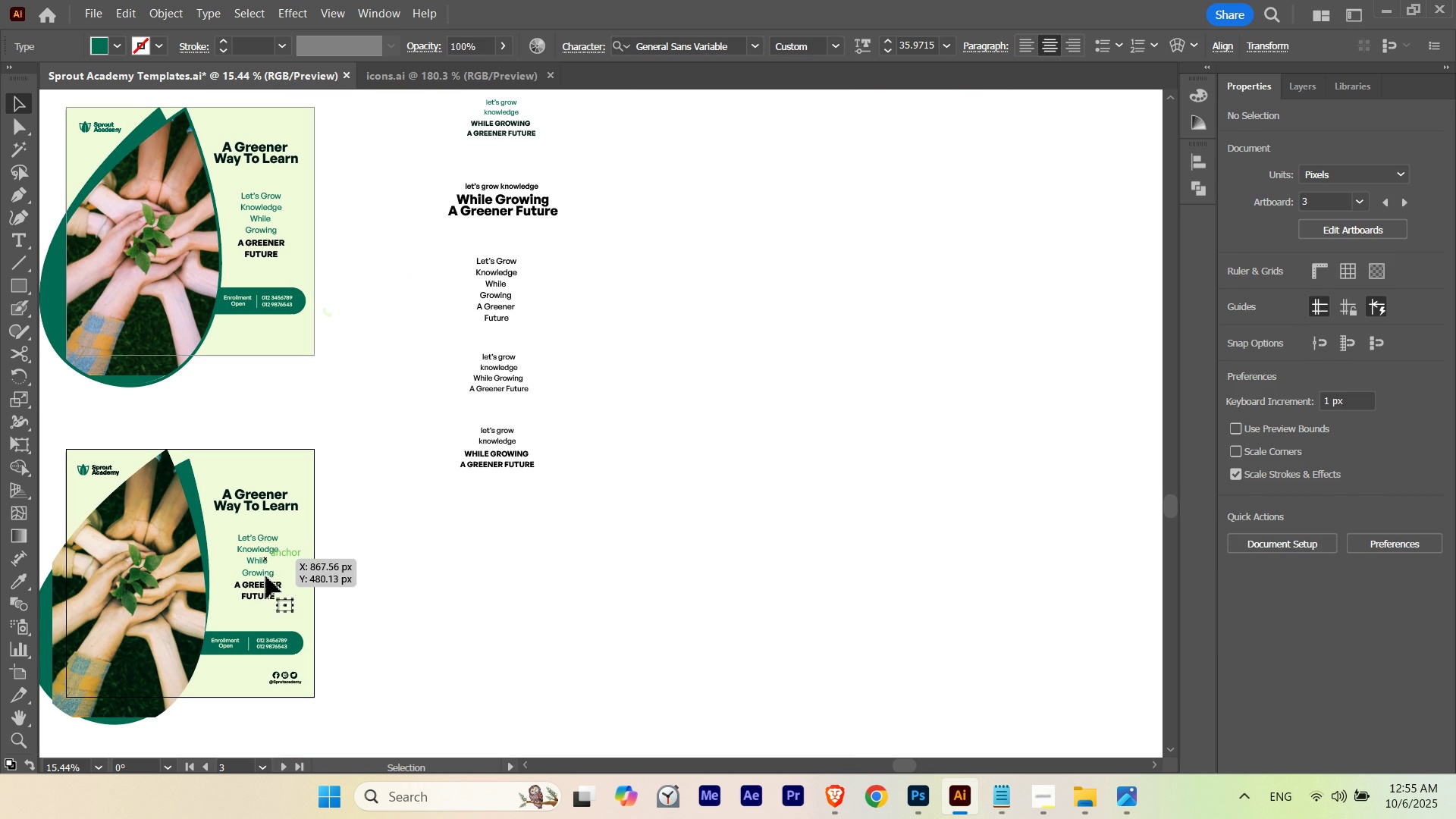 
hold_key(key=ShiftLeft, duration=0.84)
left_click([265, 592])
 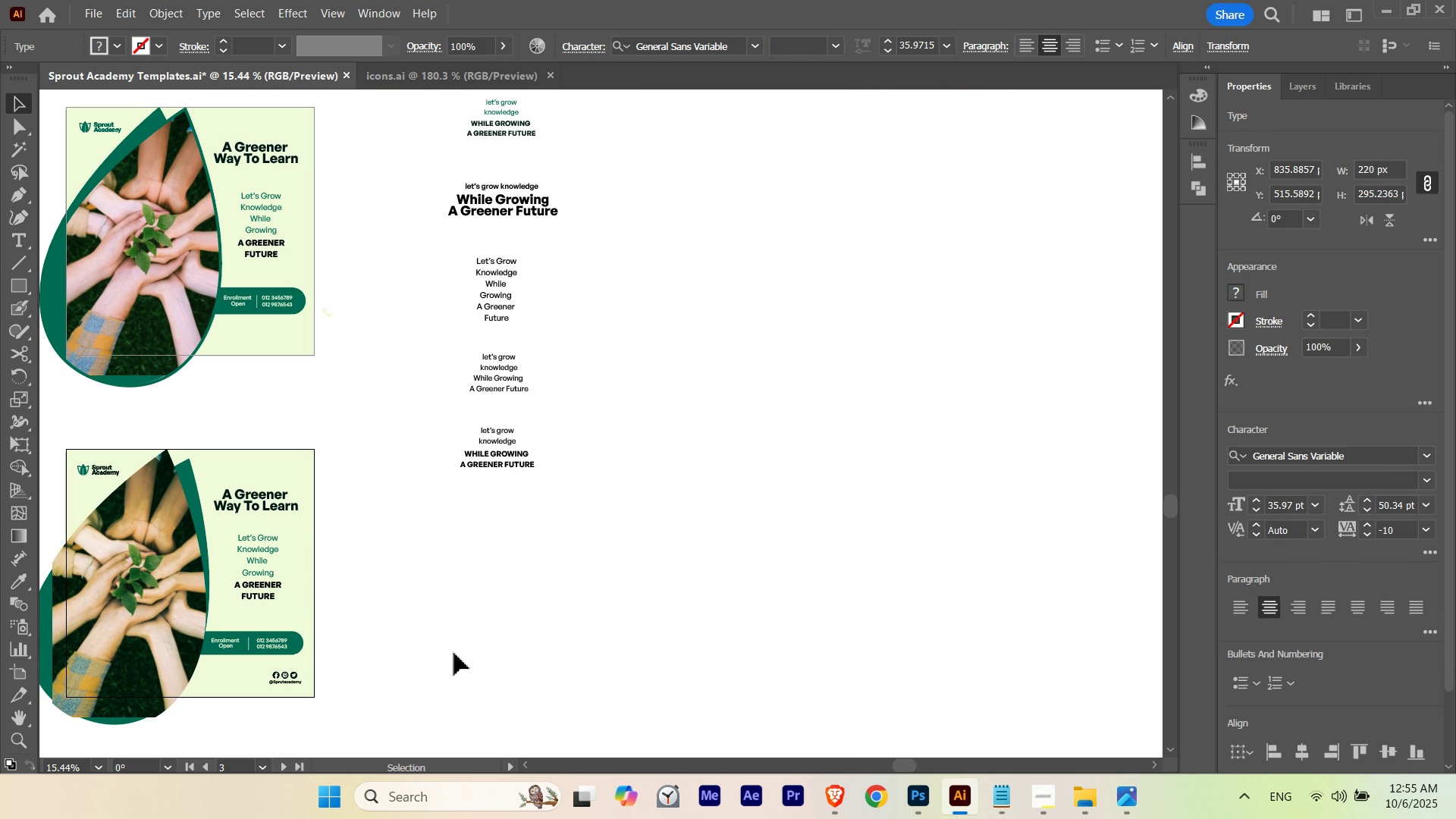 
key(Control+ControlLeft)
 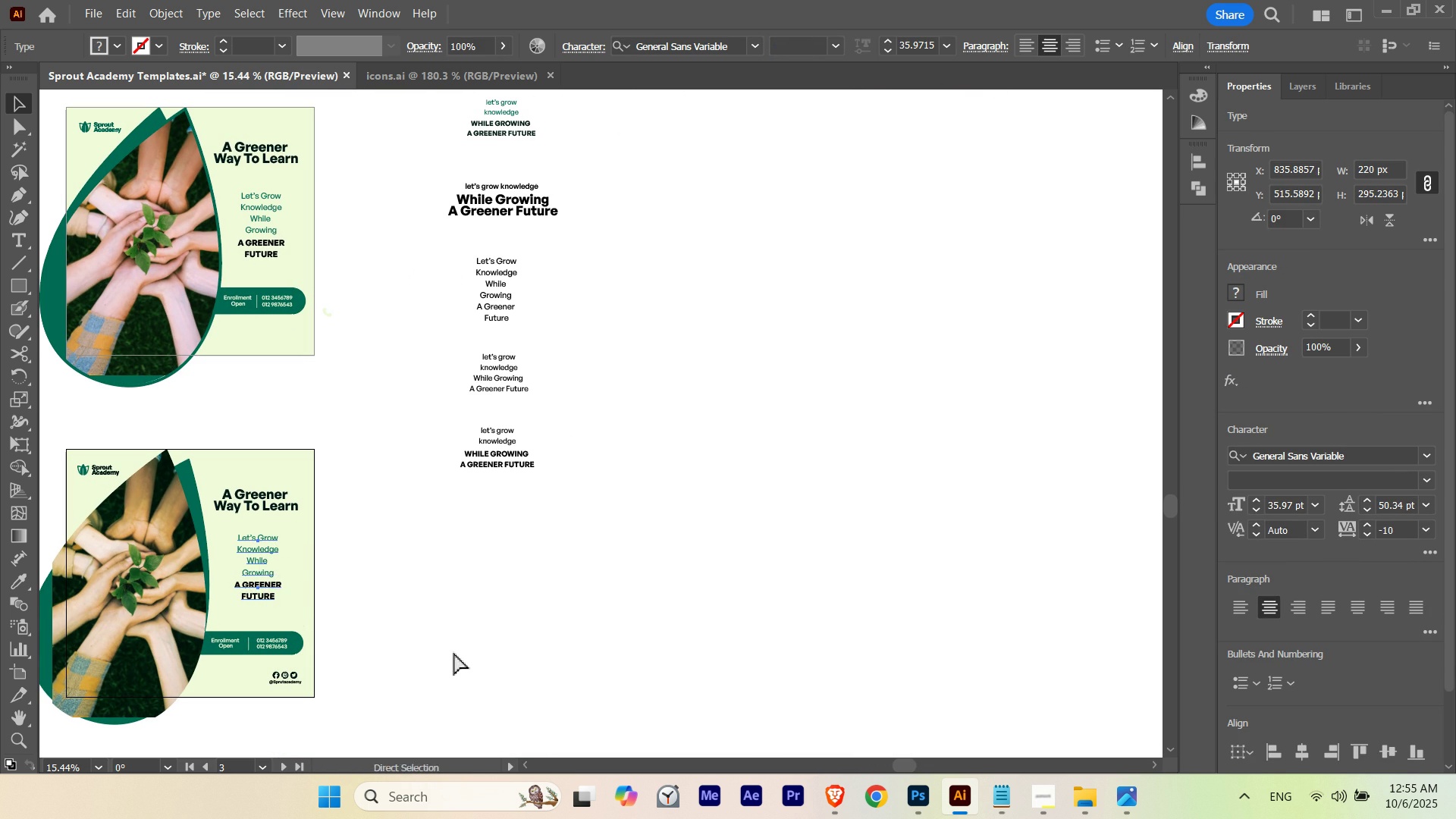 
key(Control+H)
 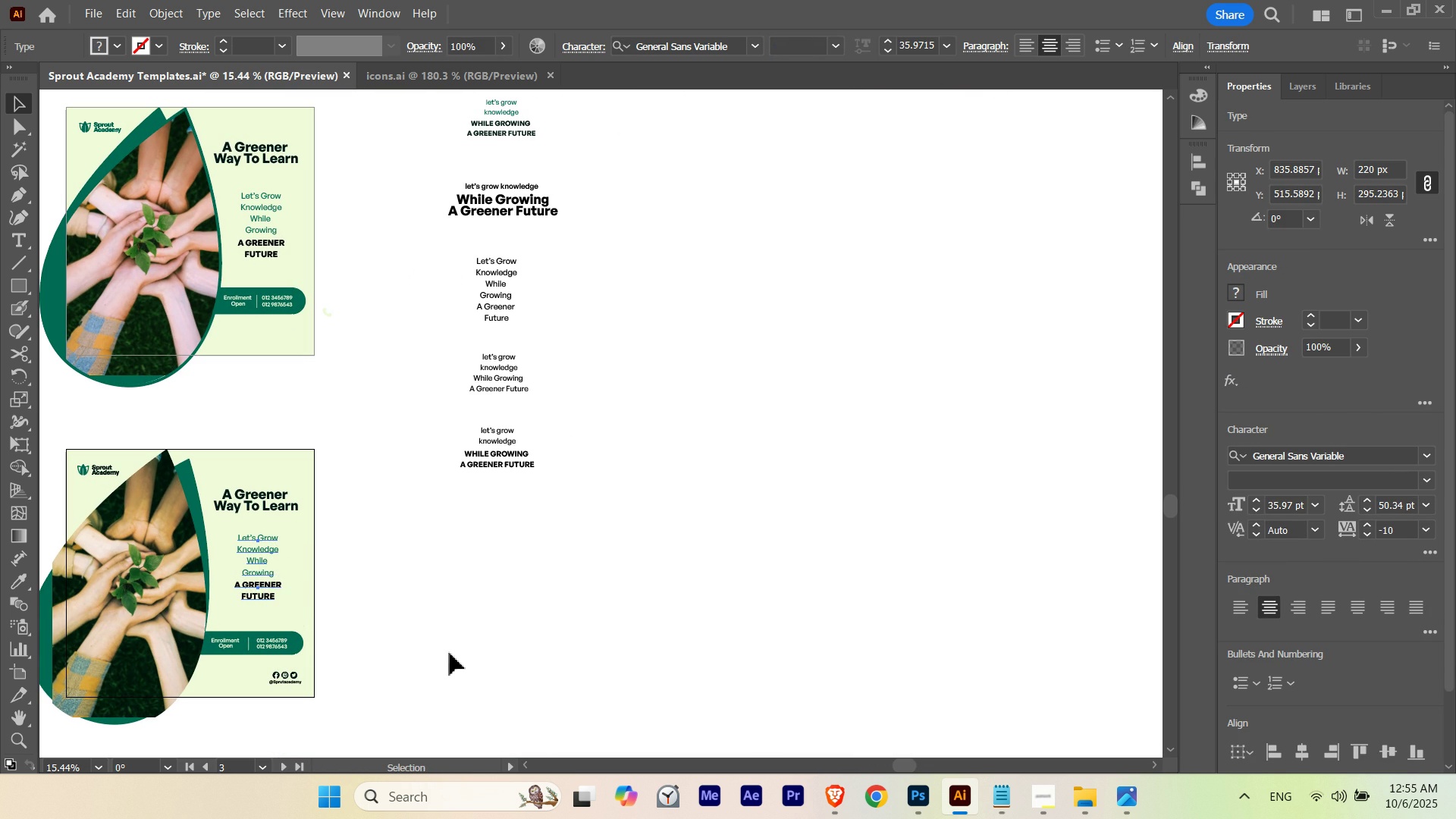 
hold_key(key=AltLeft, duration=1.31)
left_click_drag(start_coordinate=[263, 575], to_coordinate=[991, 330])
 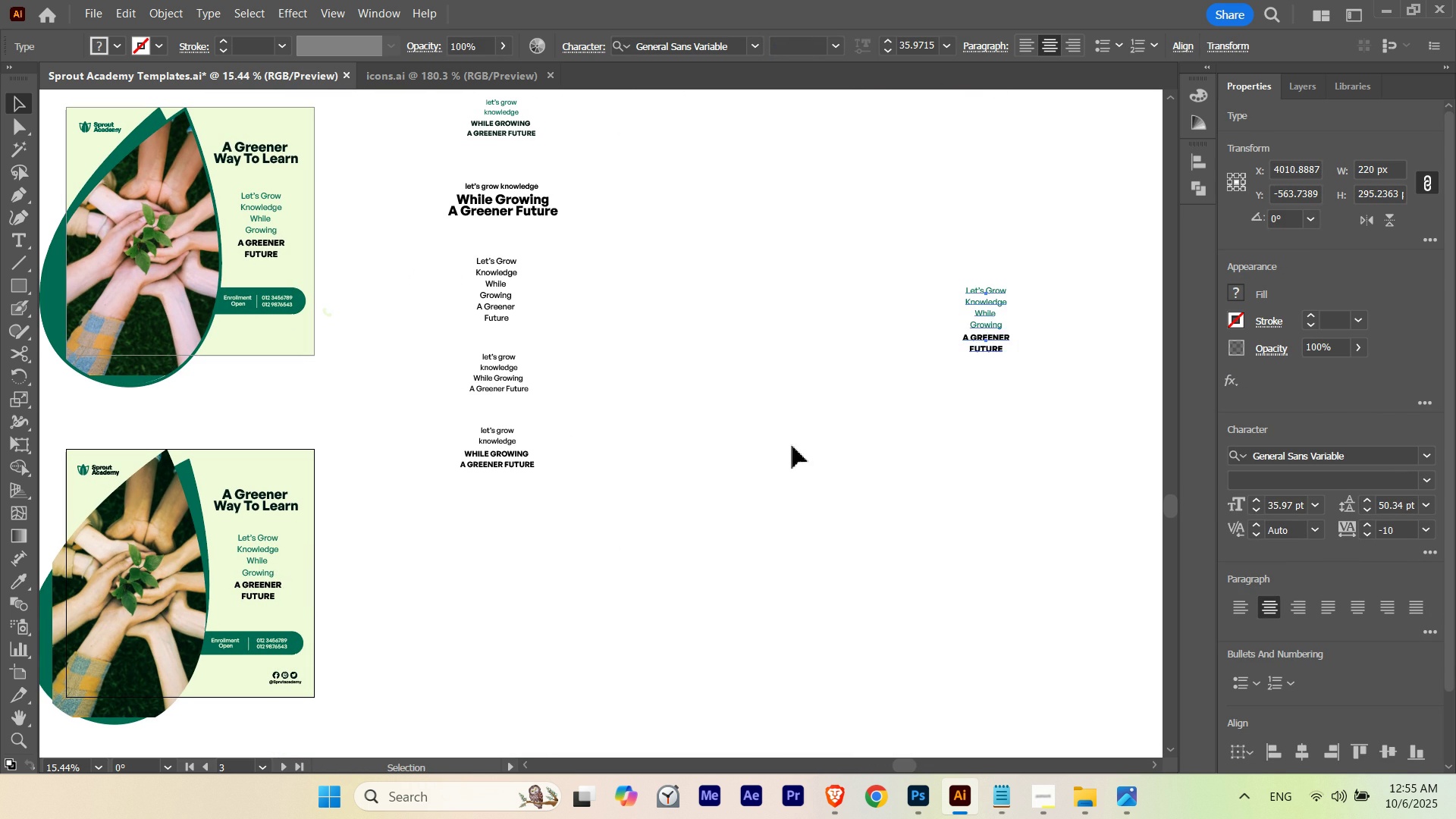 
hold_key(key=Space, duration=1.73)
 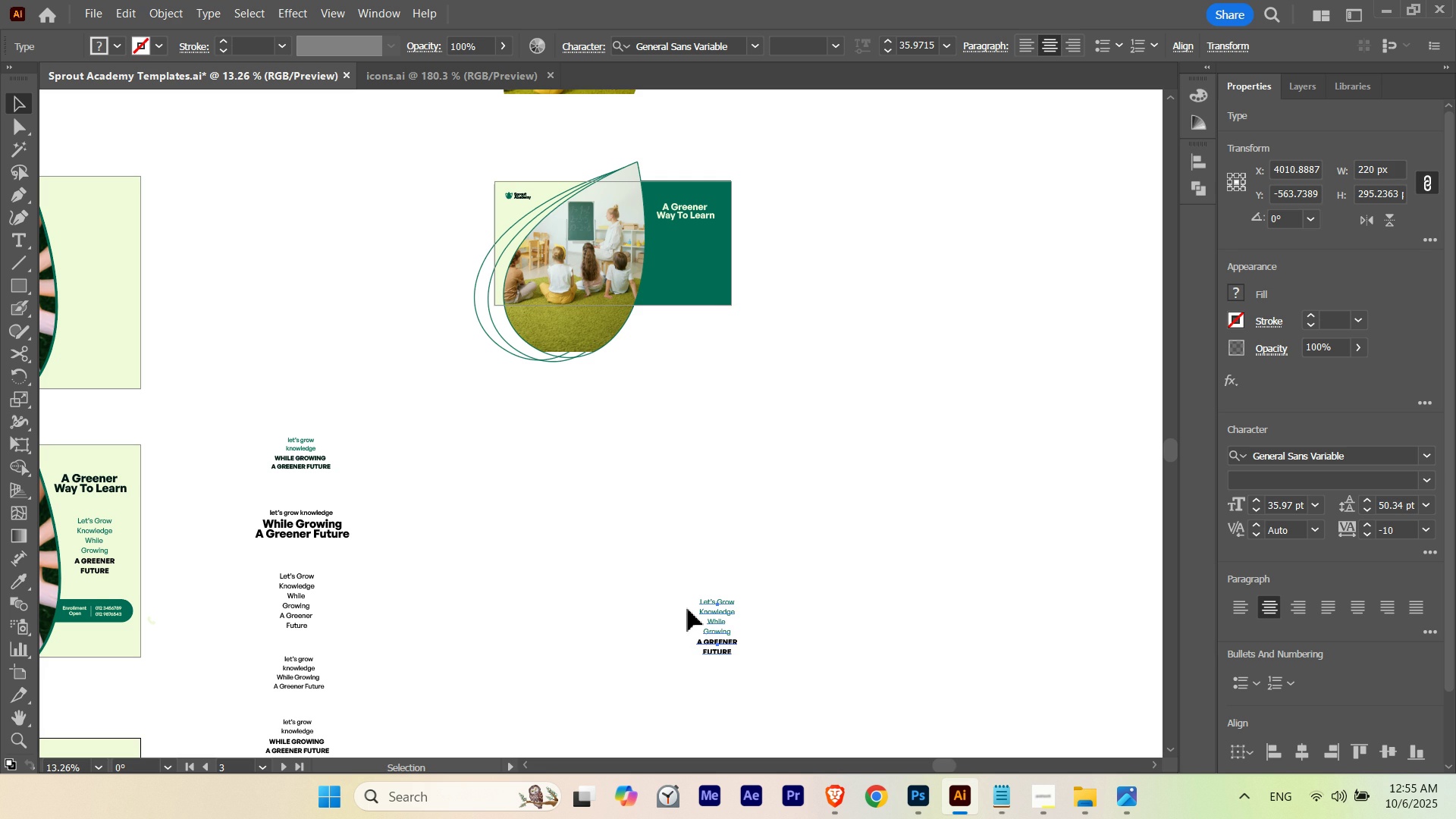 
left_click_drag(start_coordinate=[962, 324], to_coordinate=[551, 635])
 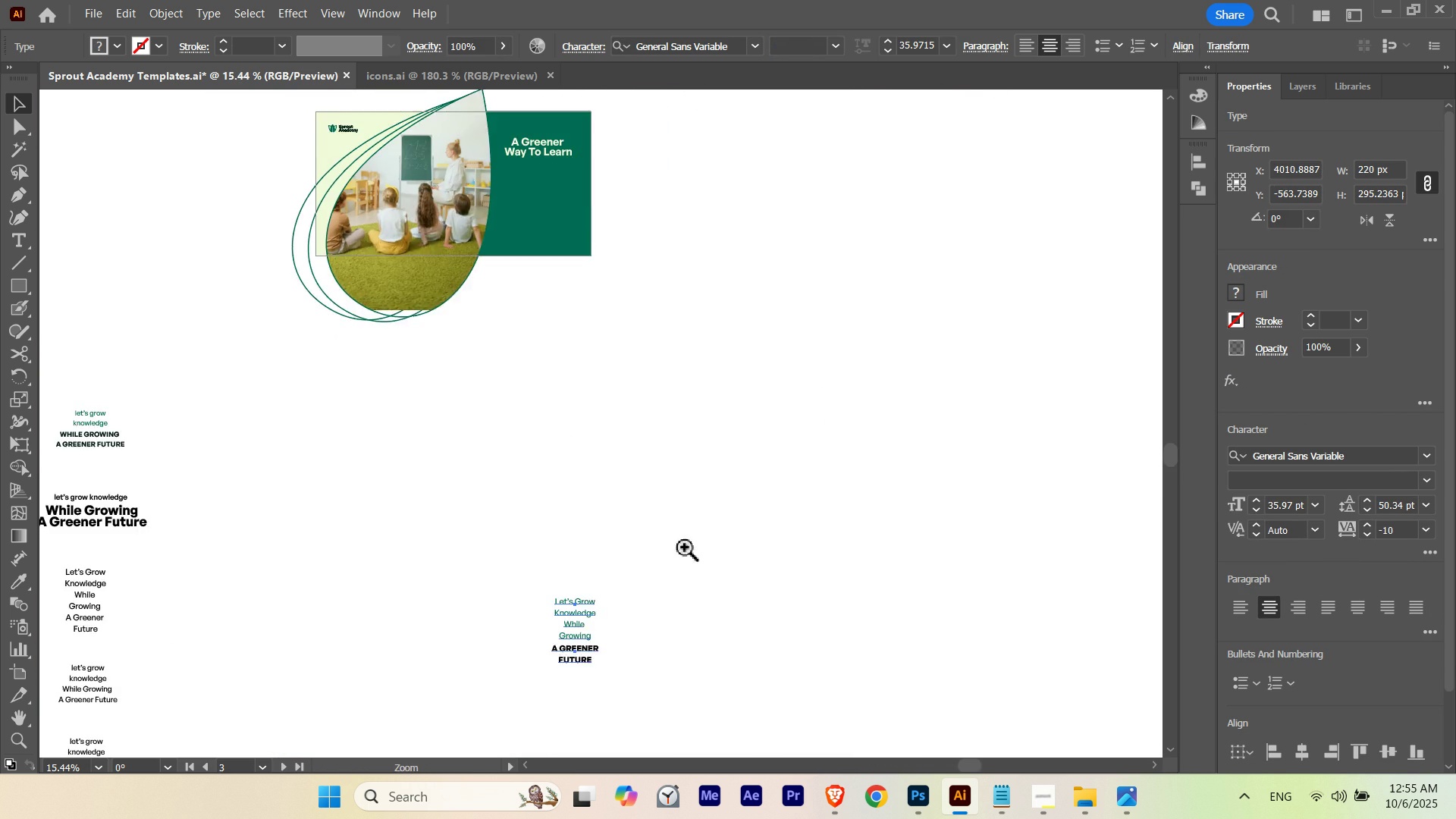 
hold_key(key=ControlLeft, duration=0.37)
left_click_drag(start_coordinate=[689, 545], to_coordinate=[656, 566])
 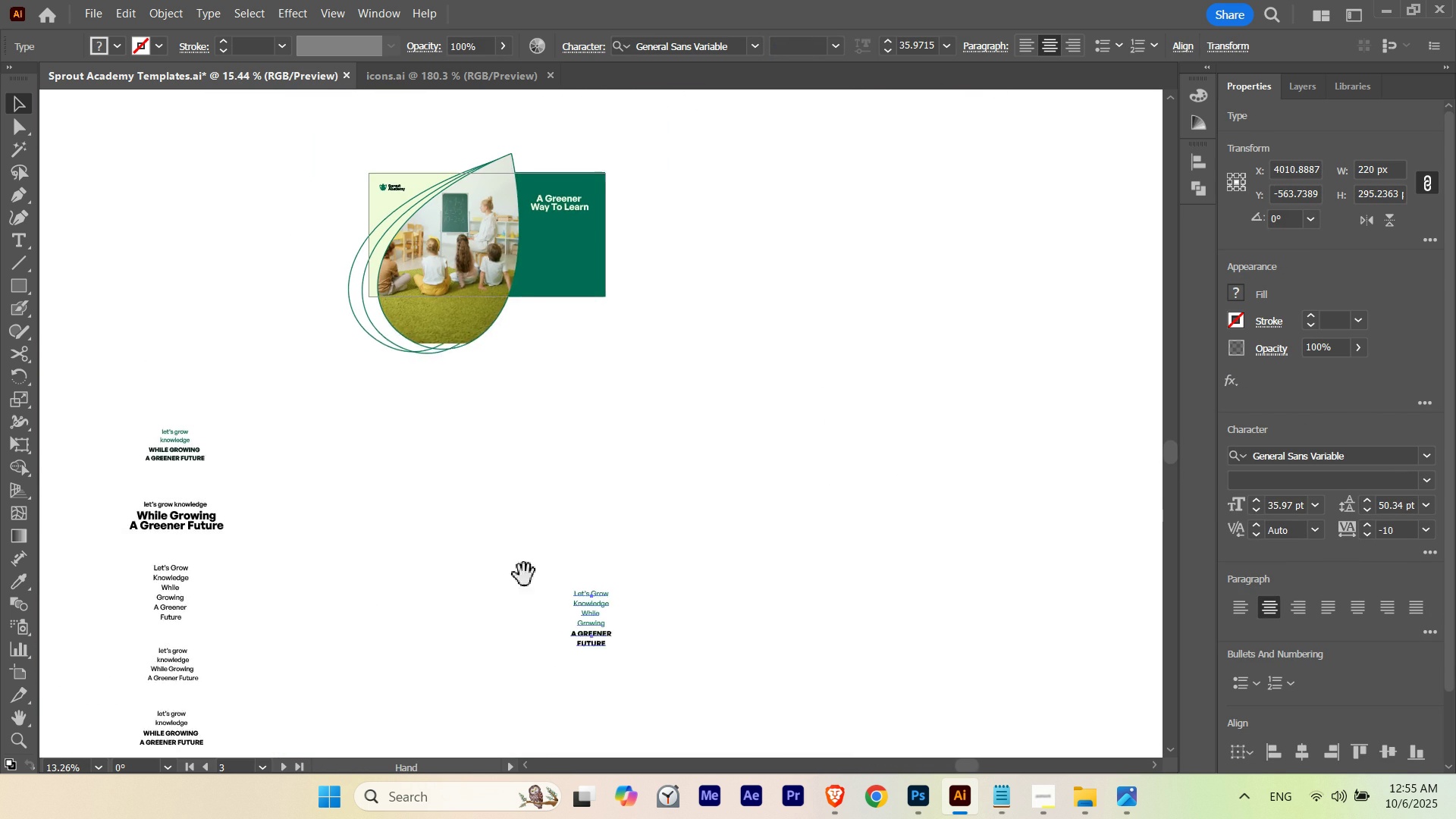 
left_click_drag(start_coordinate=[515, 575], to_coordinate=[642, 584])
 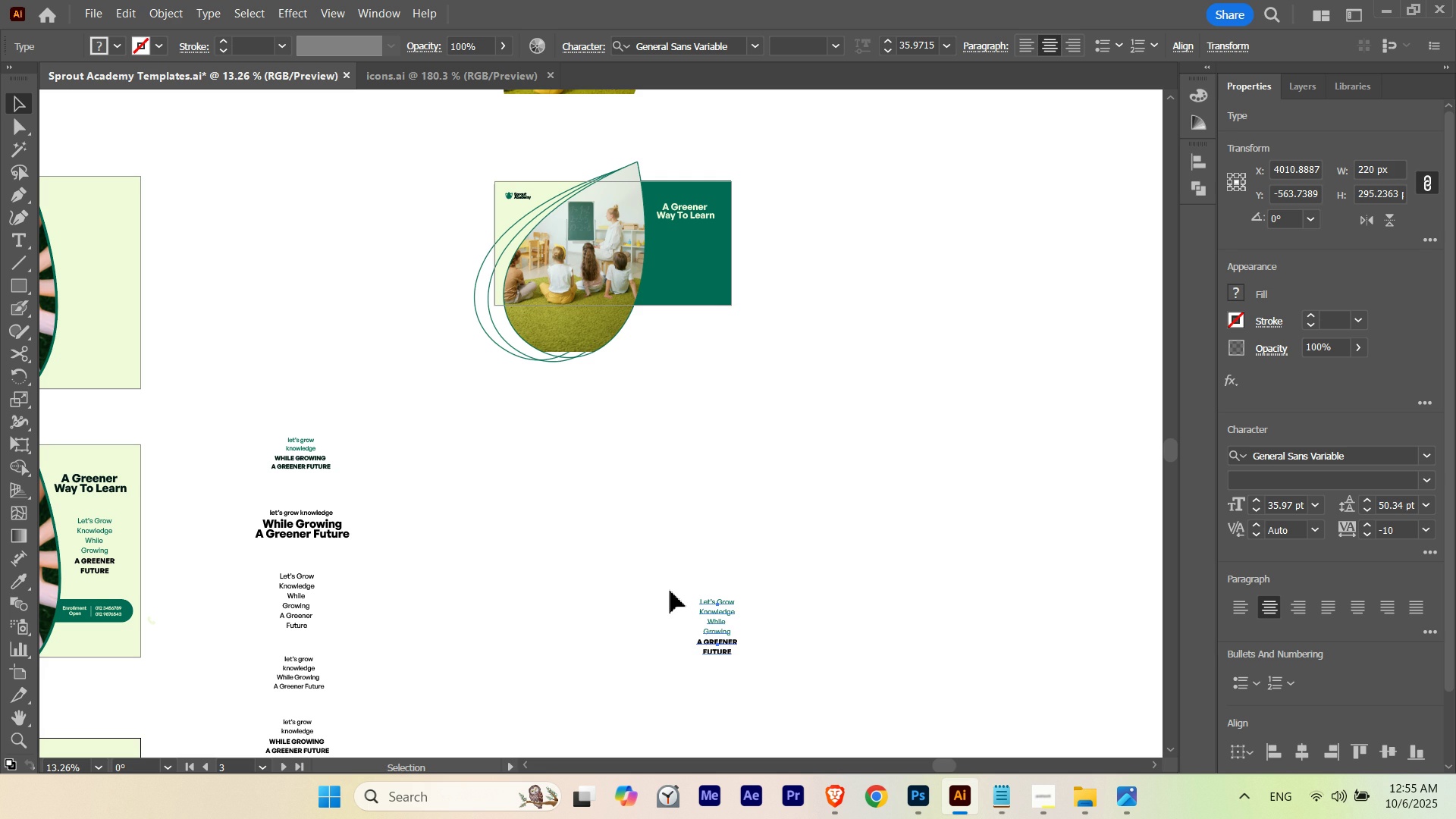 
key(V)
 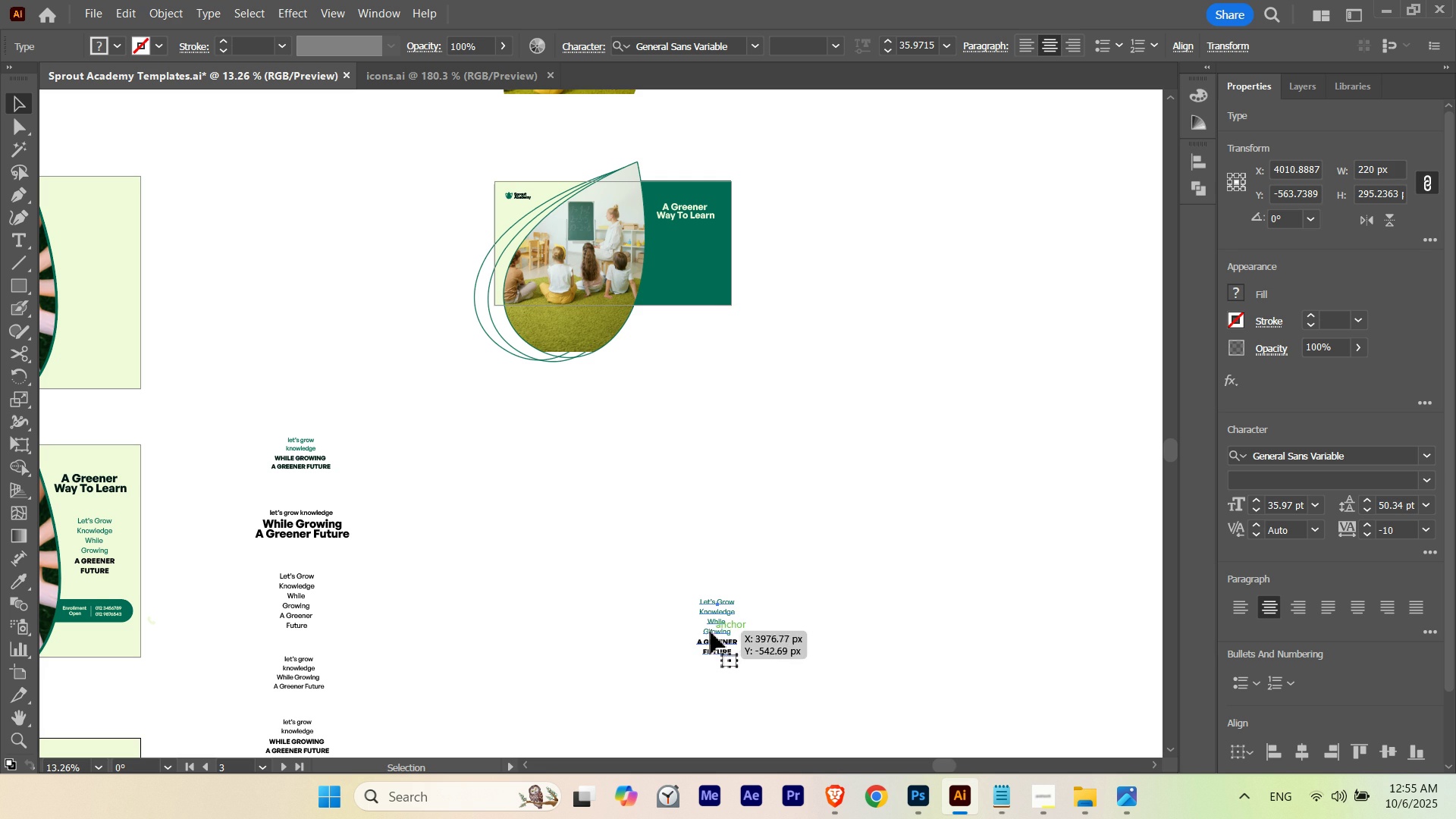 
left_click_drag(start_coordinate=[711, 632], to_coordinate=[667, 492])
 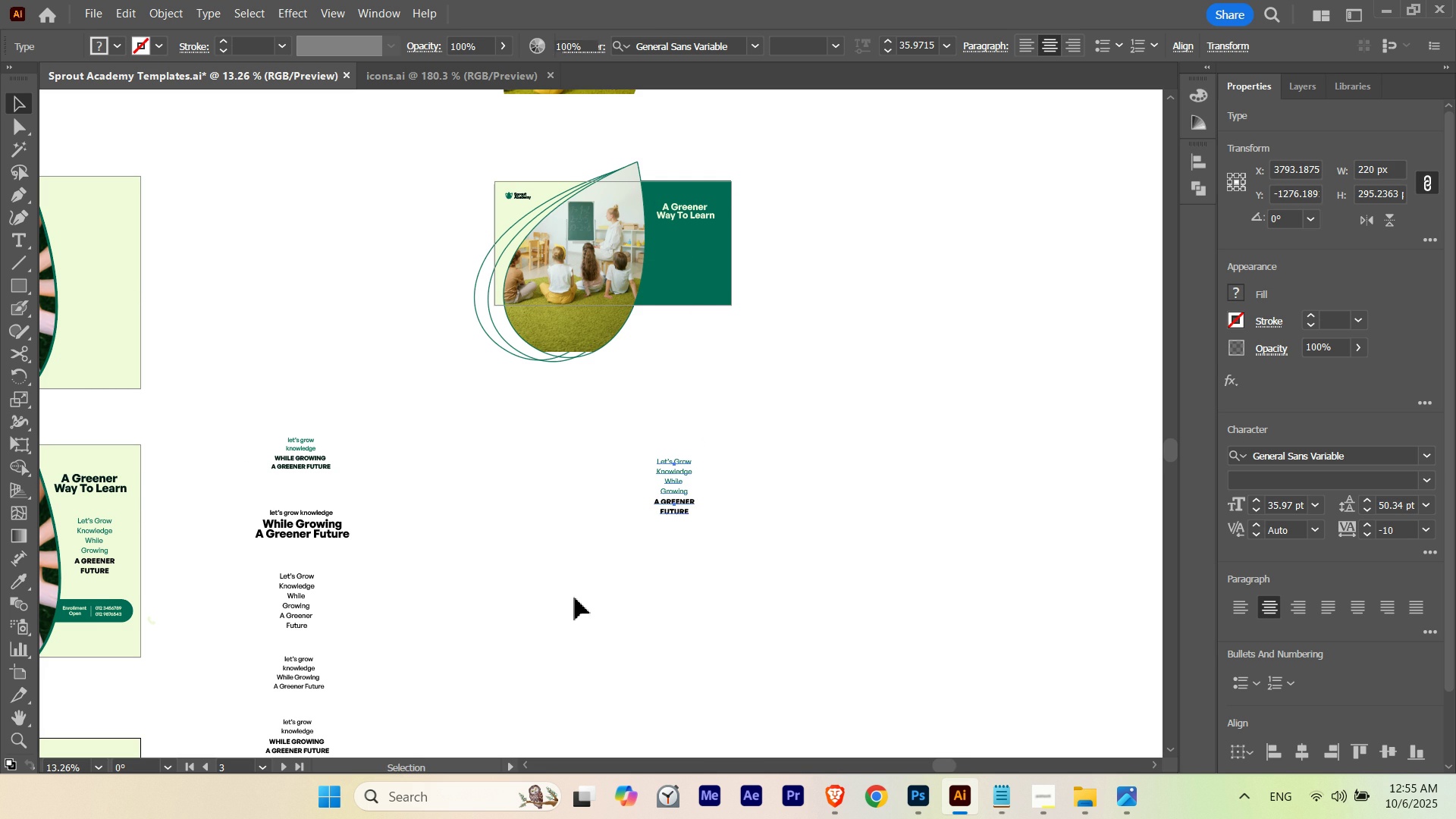 
left_click([576, 598])
 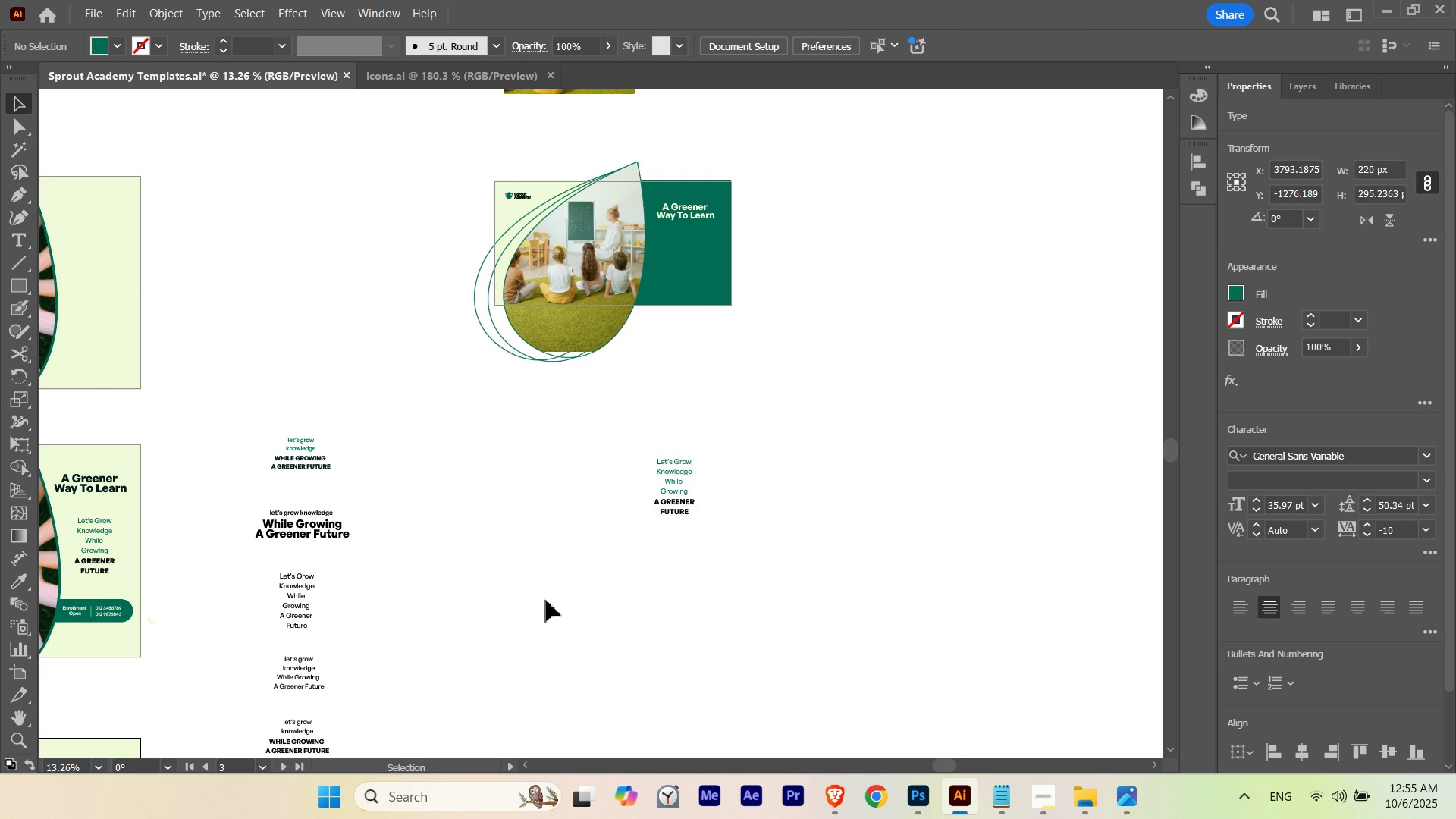 
hold_key(key=Space, duration=0.62)
 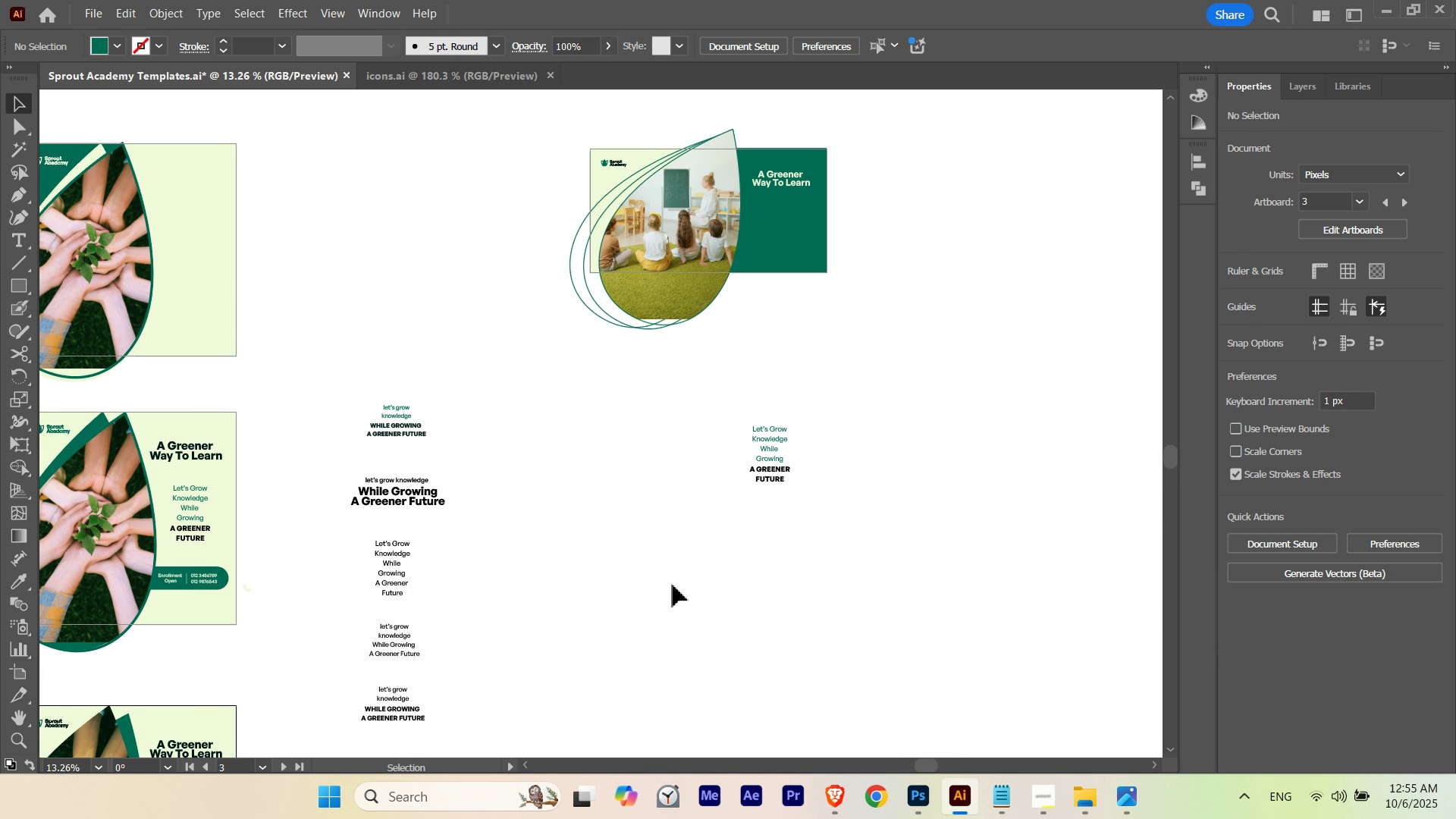 
left_click_drag(start_coordinate=[456, 577], to_coordinate=[551, 544])
 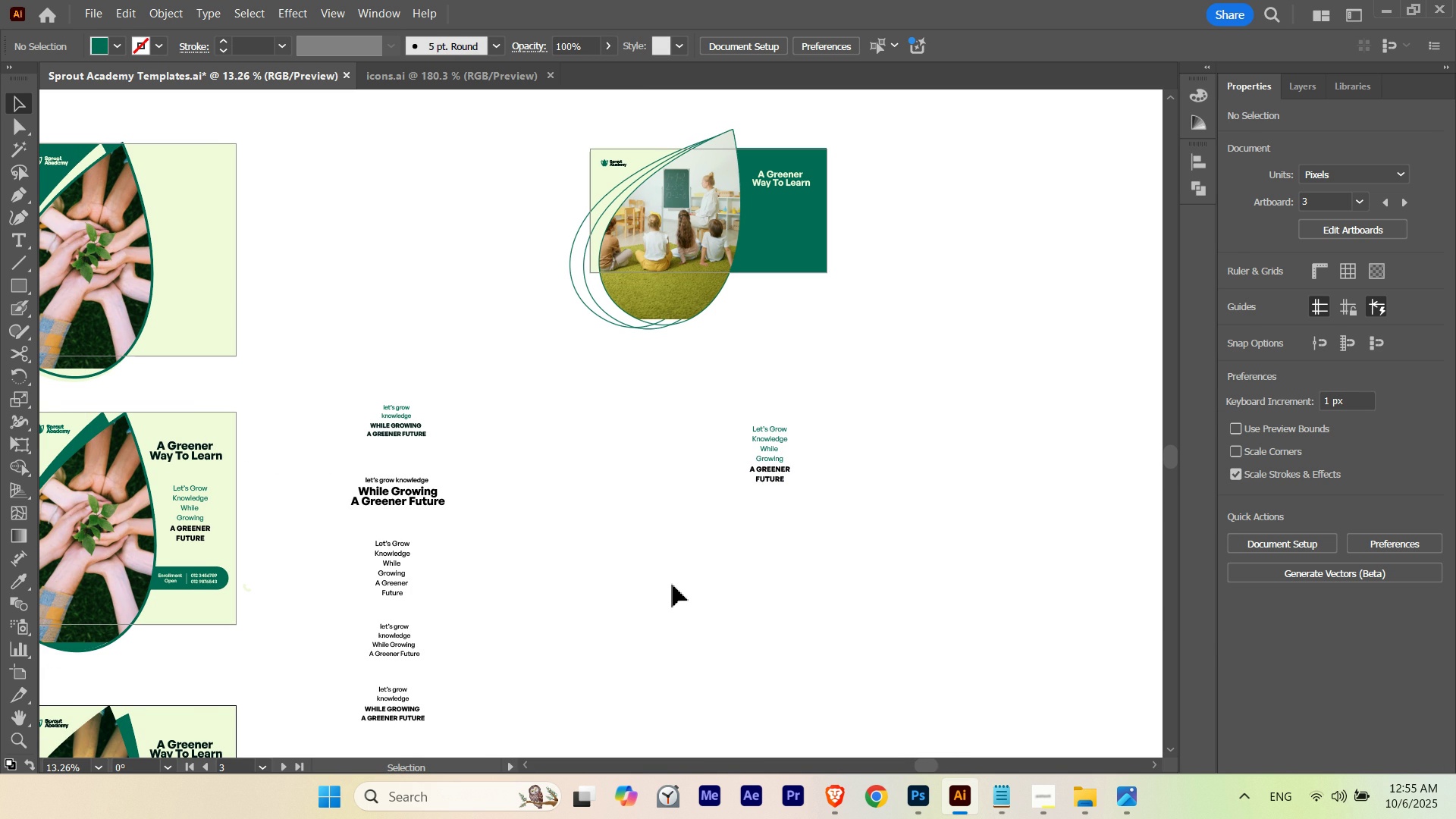 
hold_key(key=Space, duration=1.52)
 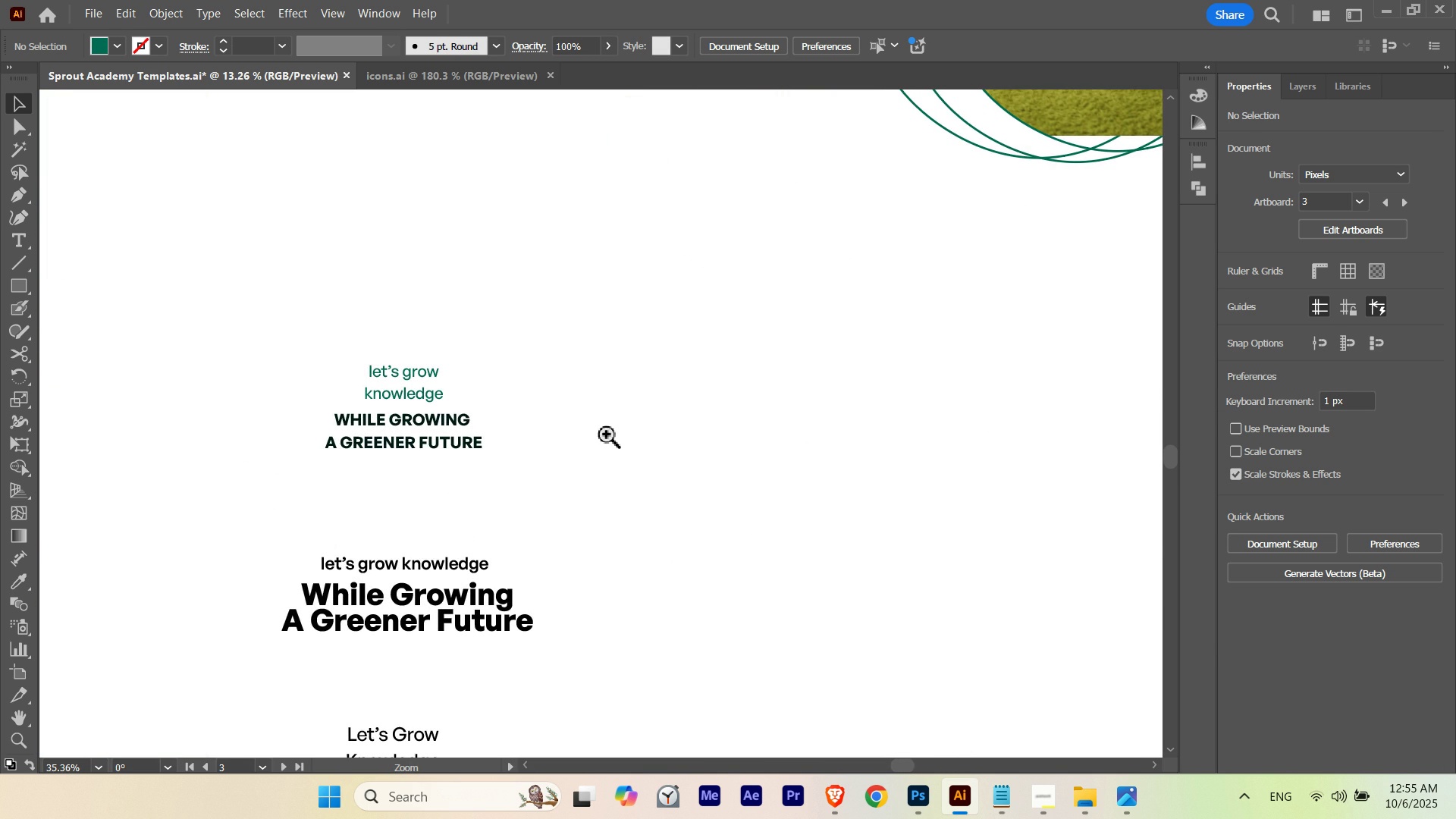 
left_click_drag(start_coordinate=[392, 429], to_coordinate=[576, 441])
 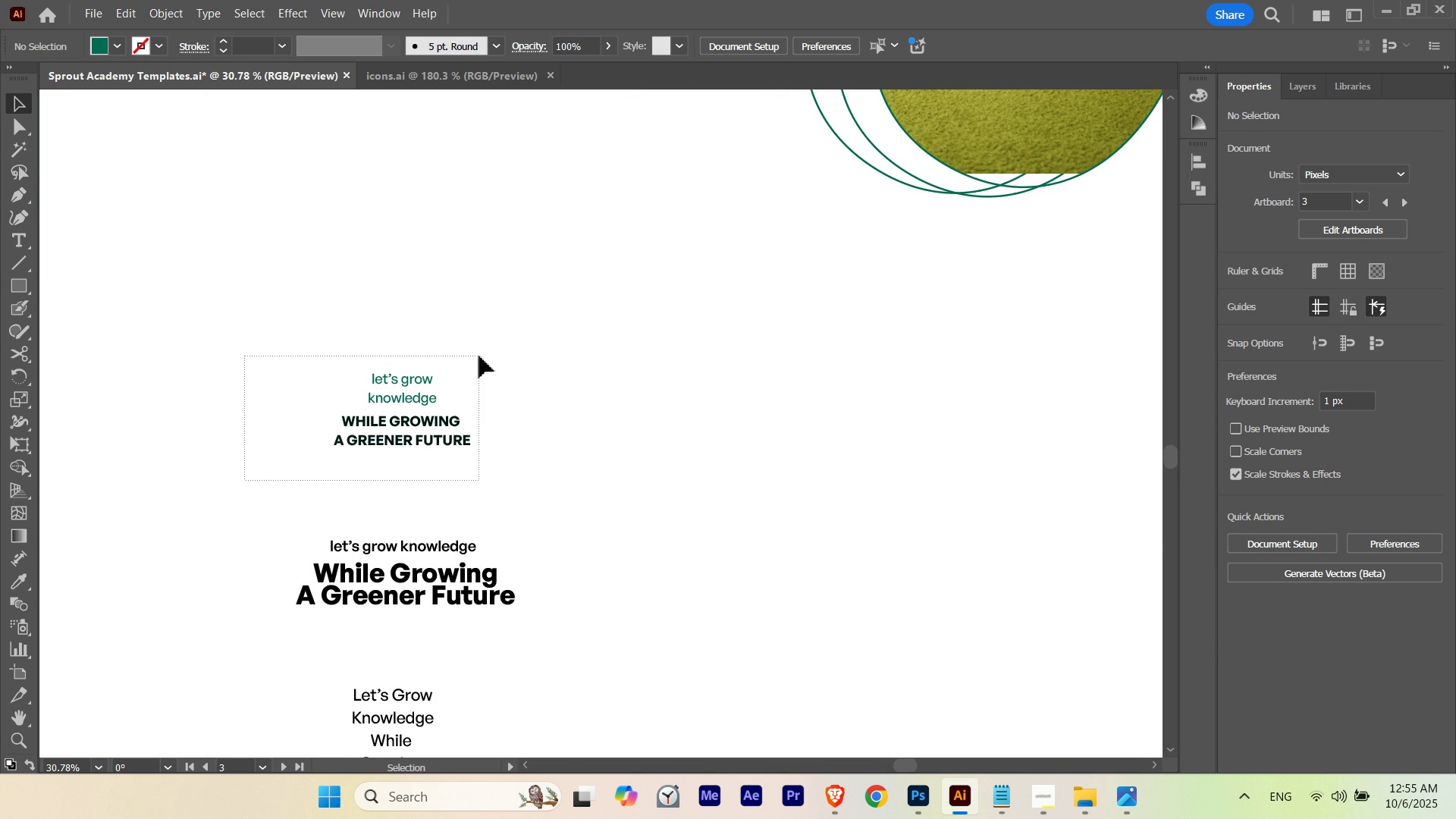 
hold_key(key=Space, duration=1.5)
 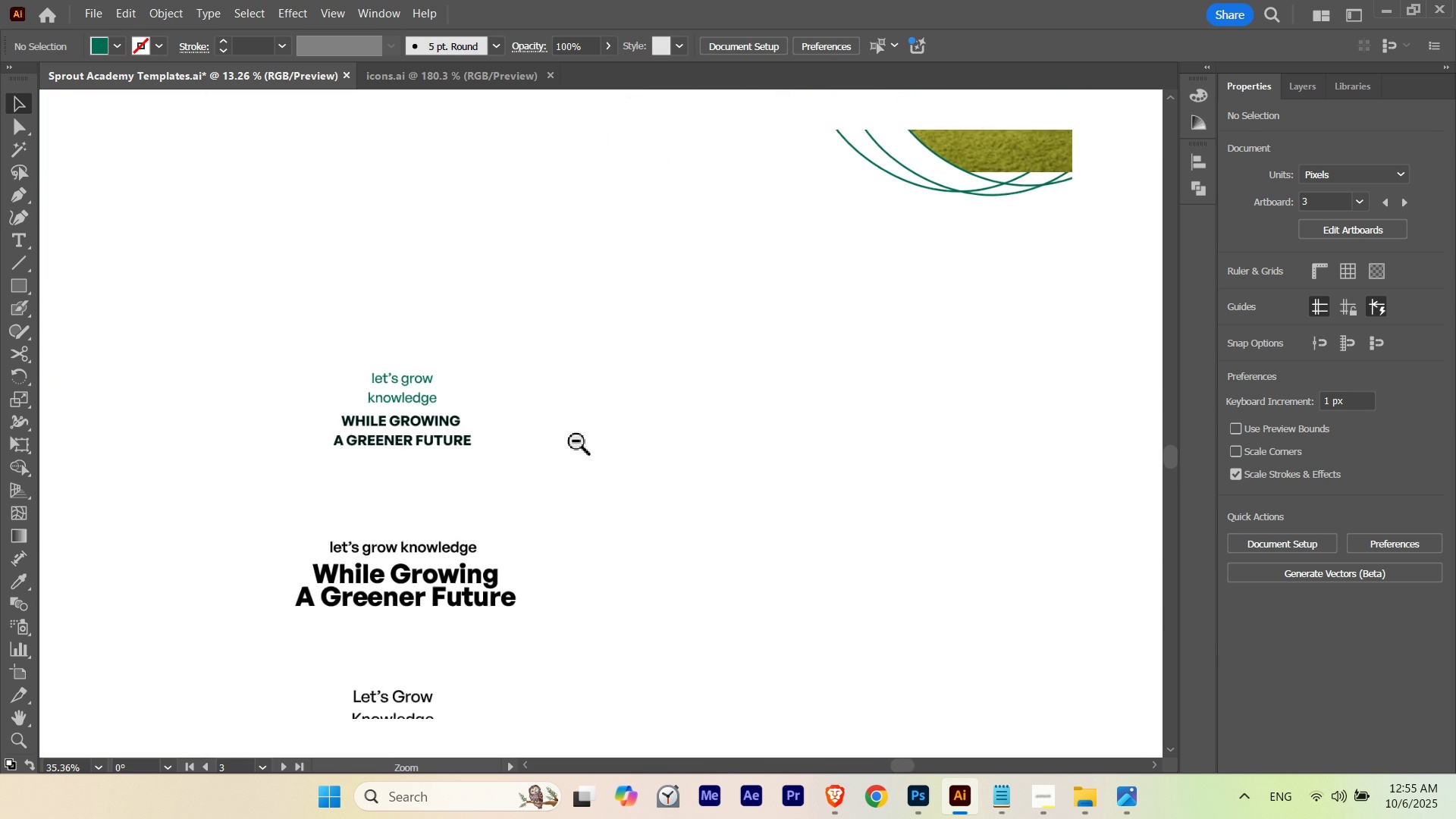 
key(Control+Space)
 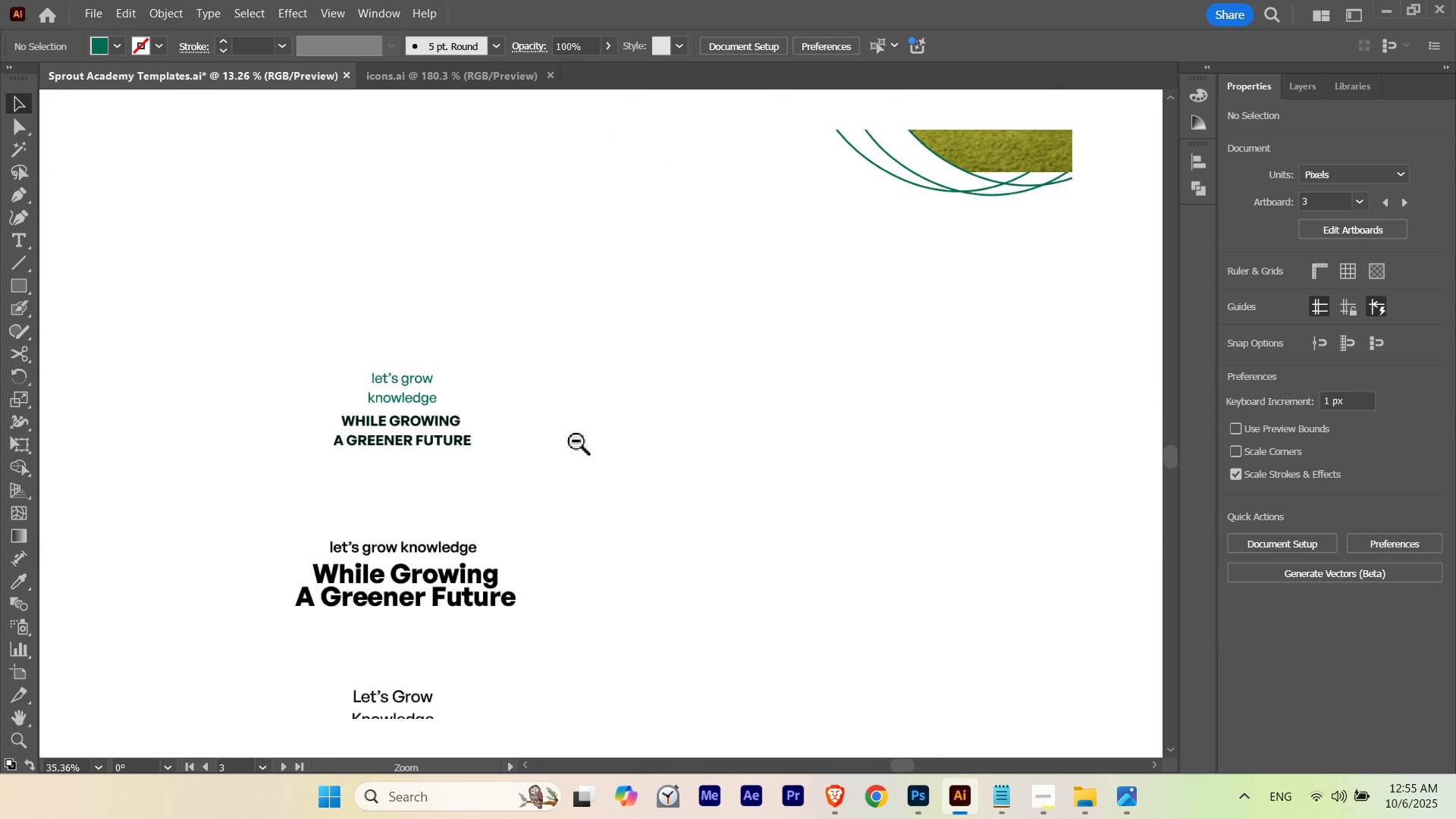 
key(Control+Space)
 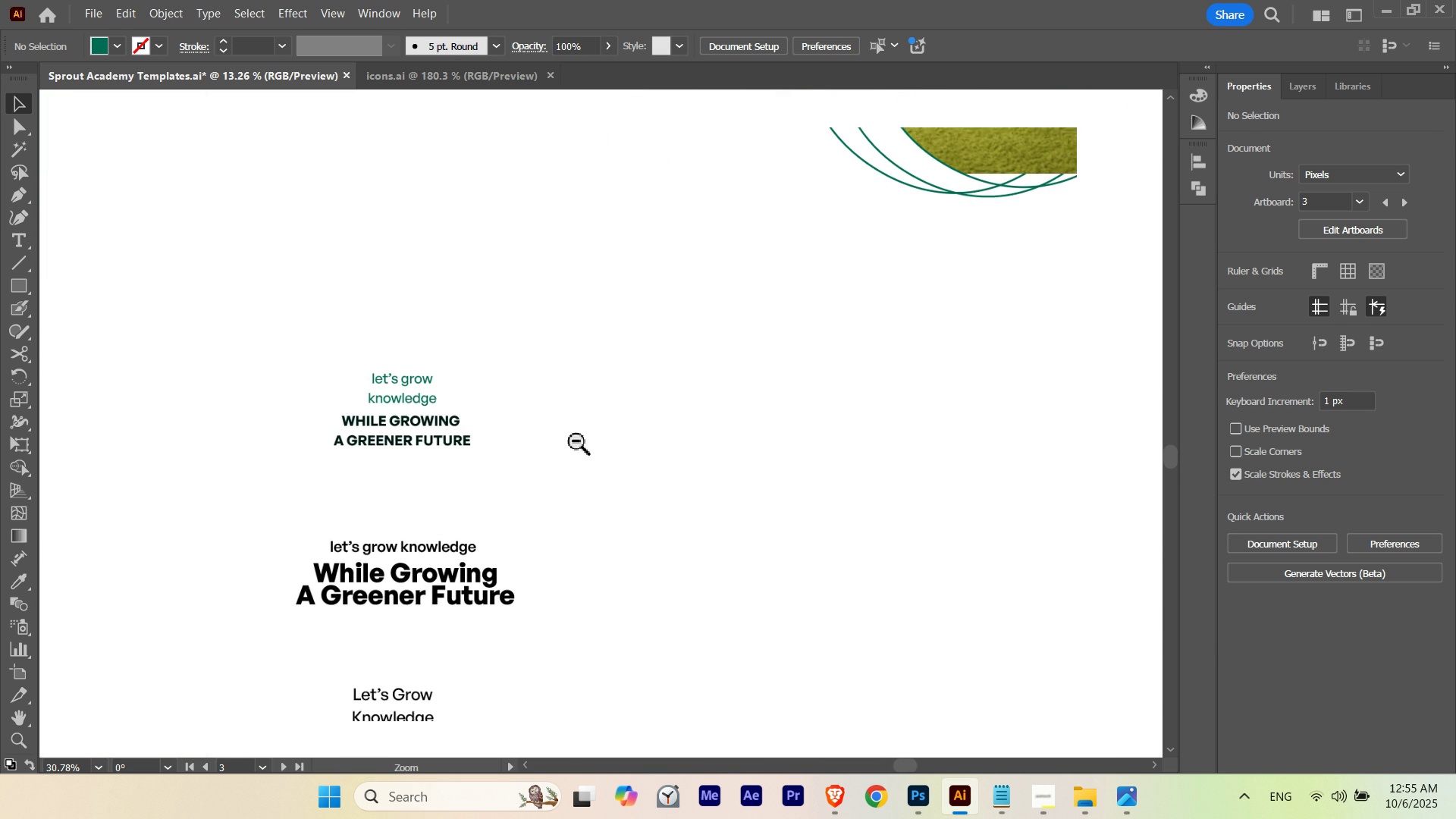 
key(Control+Space)
 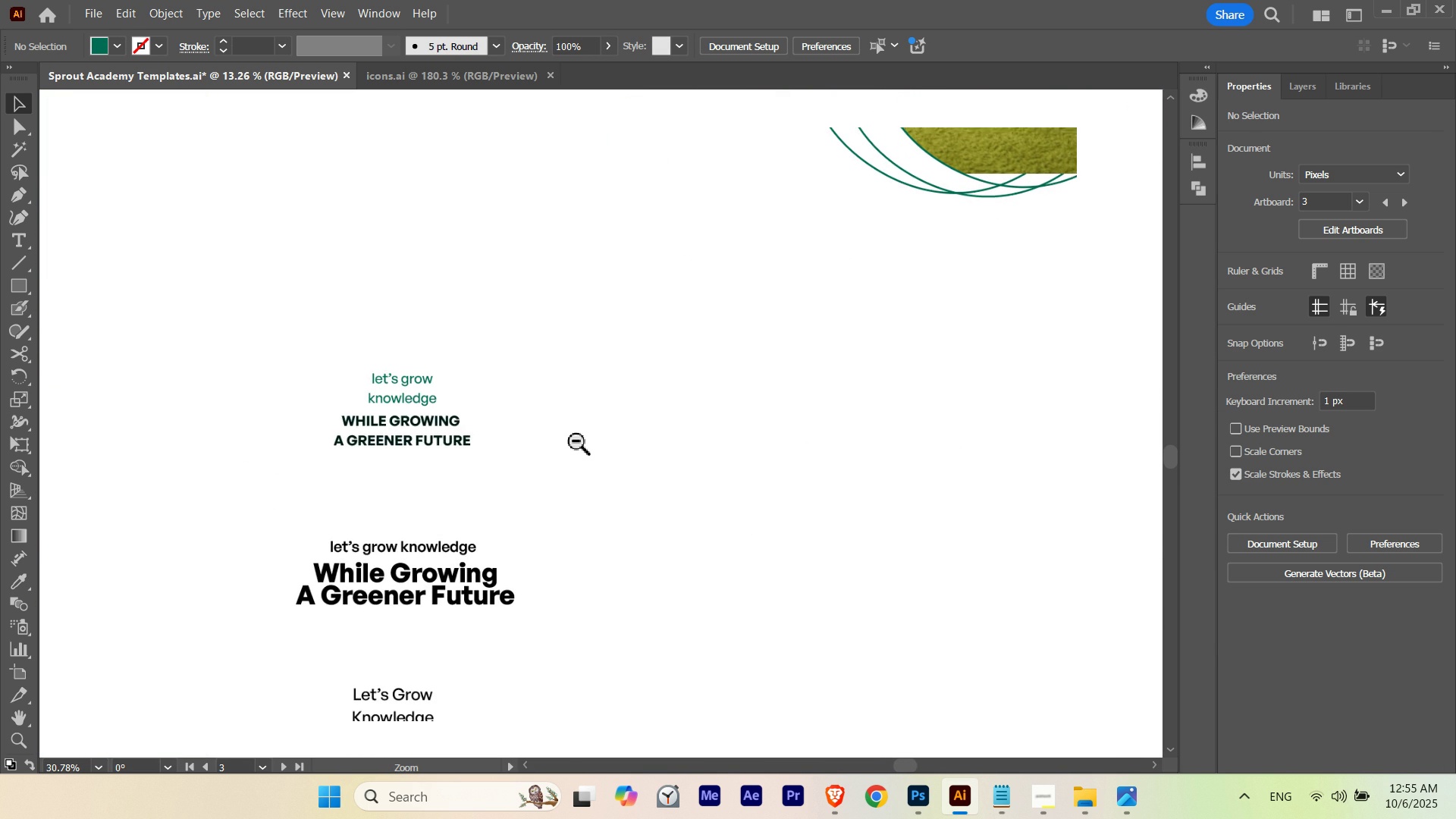 
key(Control+Space)
 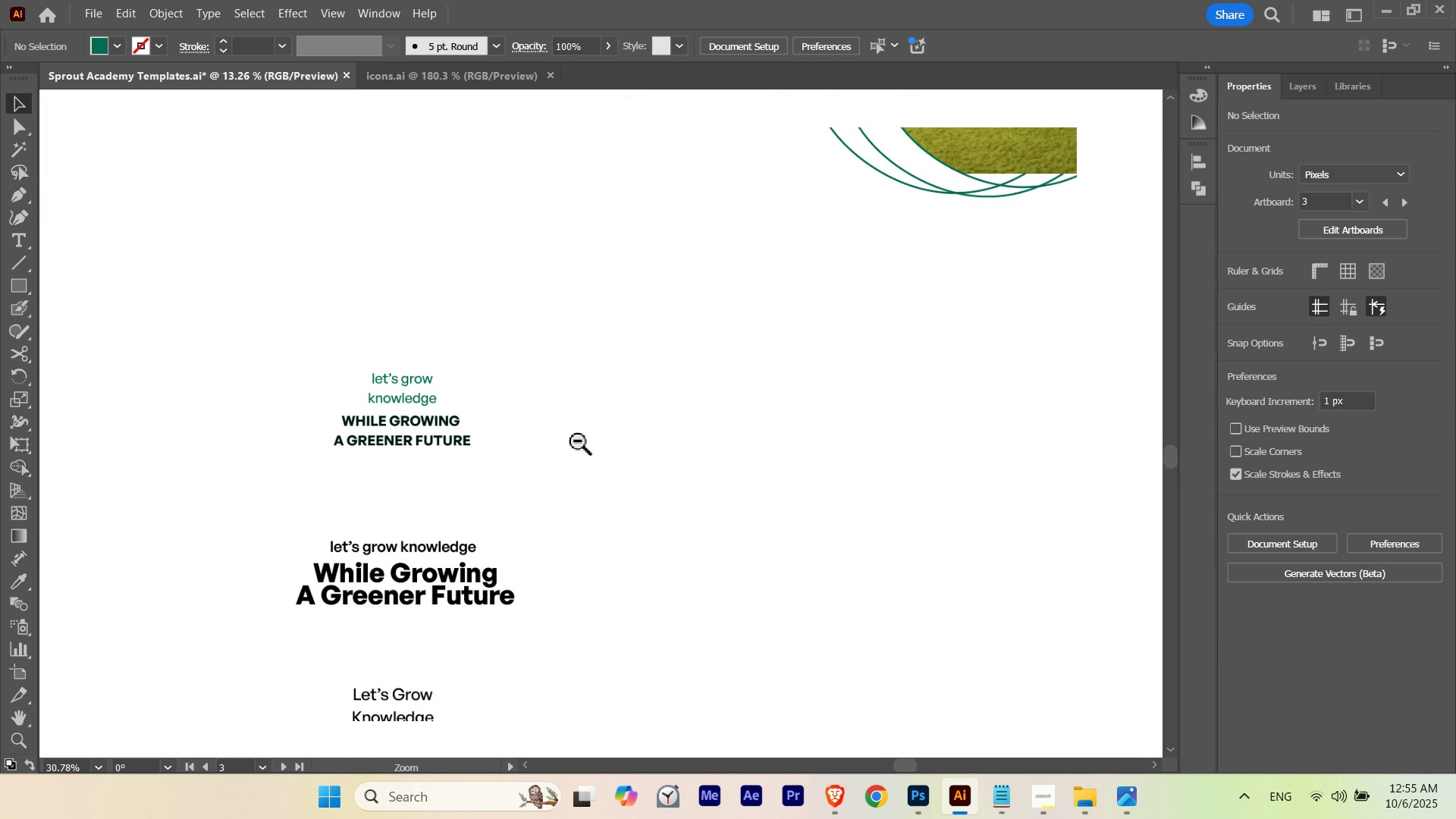 
key(Control+Space)
 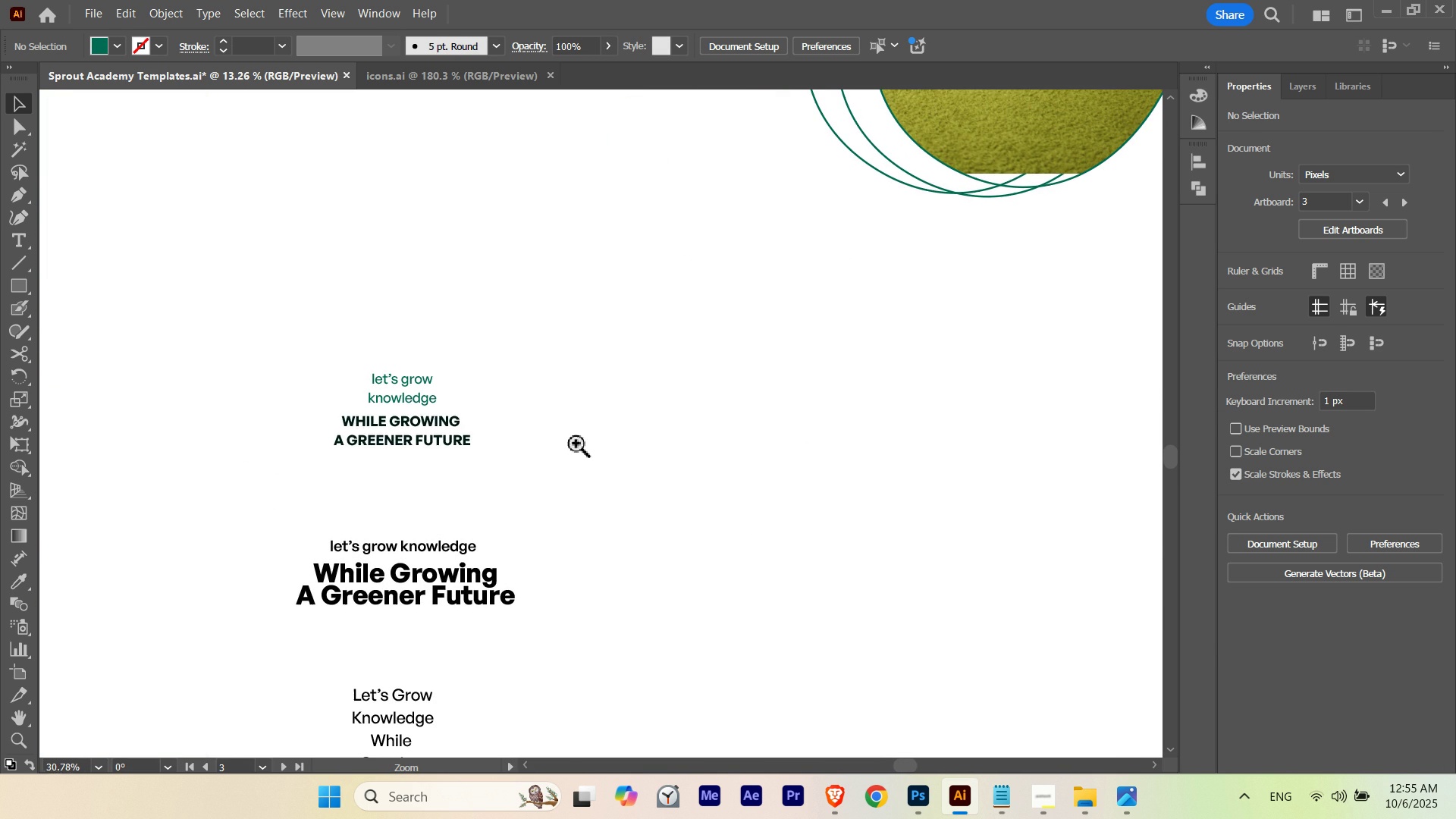 
key(Control+Space)
 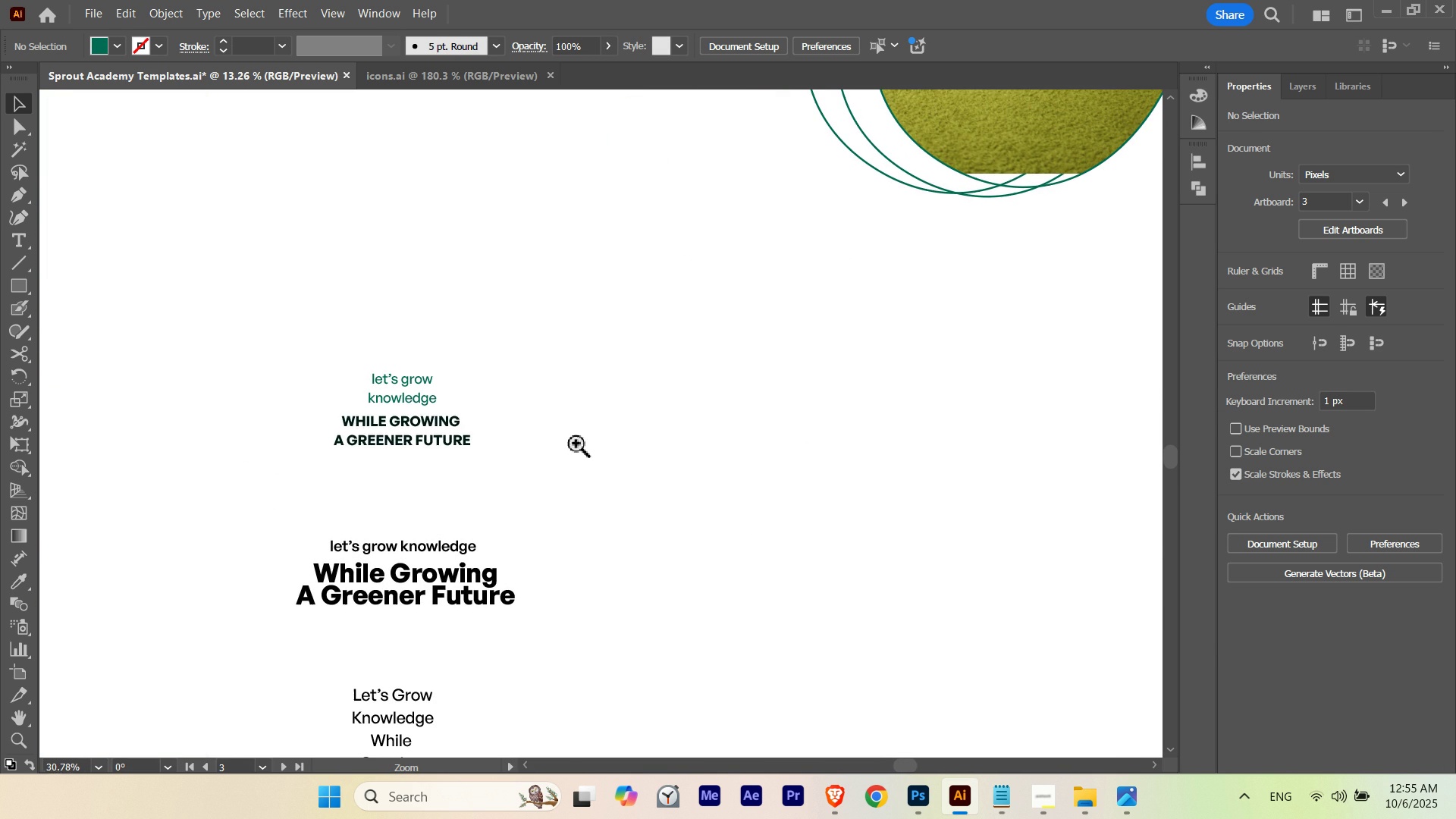 
key(Control+Space)
 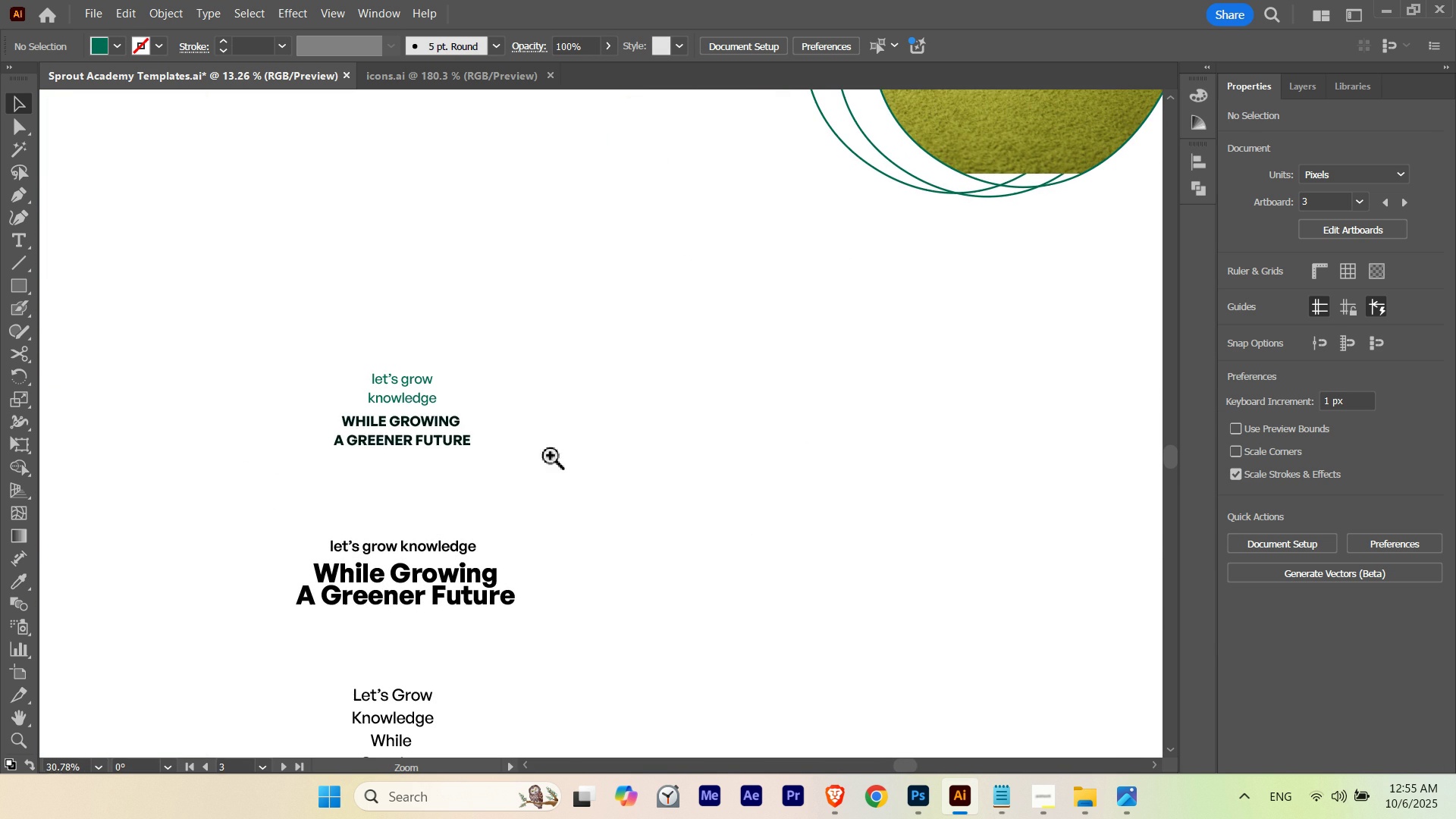 
key(Space)
 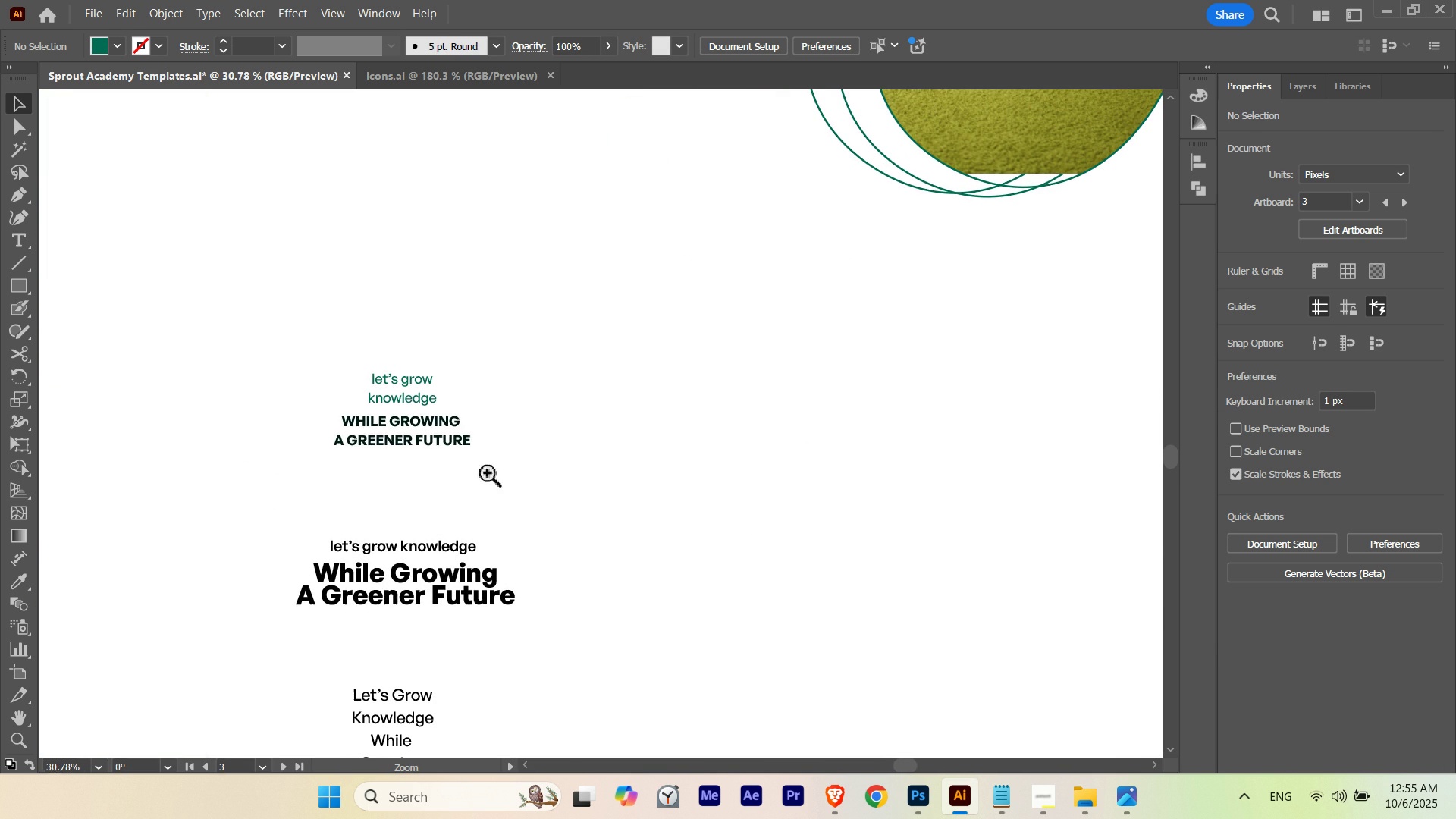 
key(Space)
 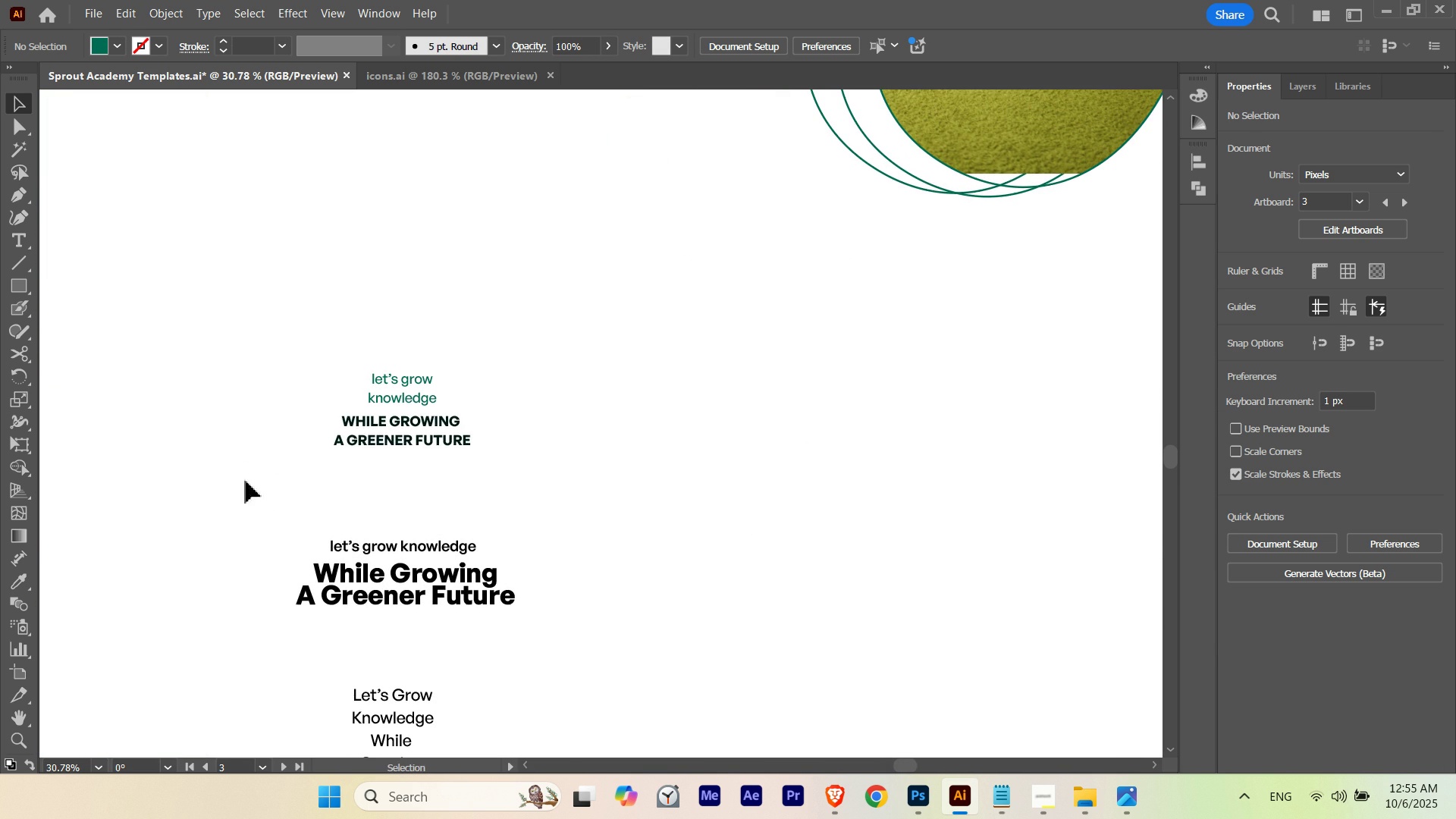 
left_click_drag(start_coordinate=[246, 481], to_coordinate=[479, 356])
 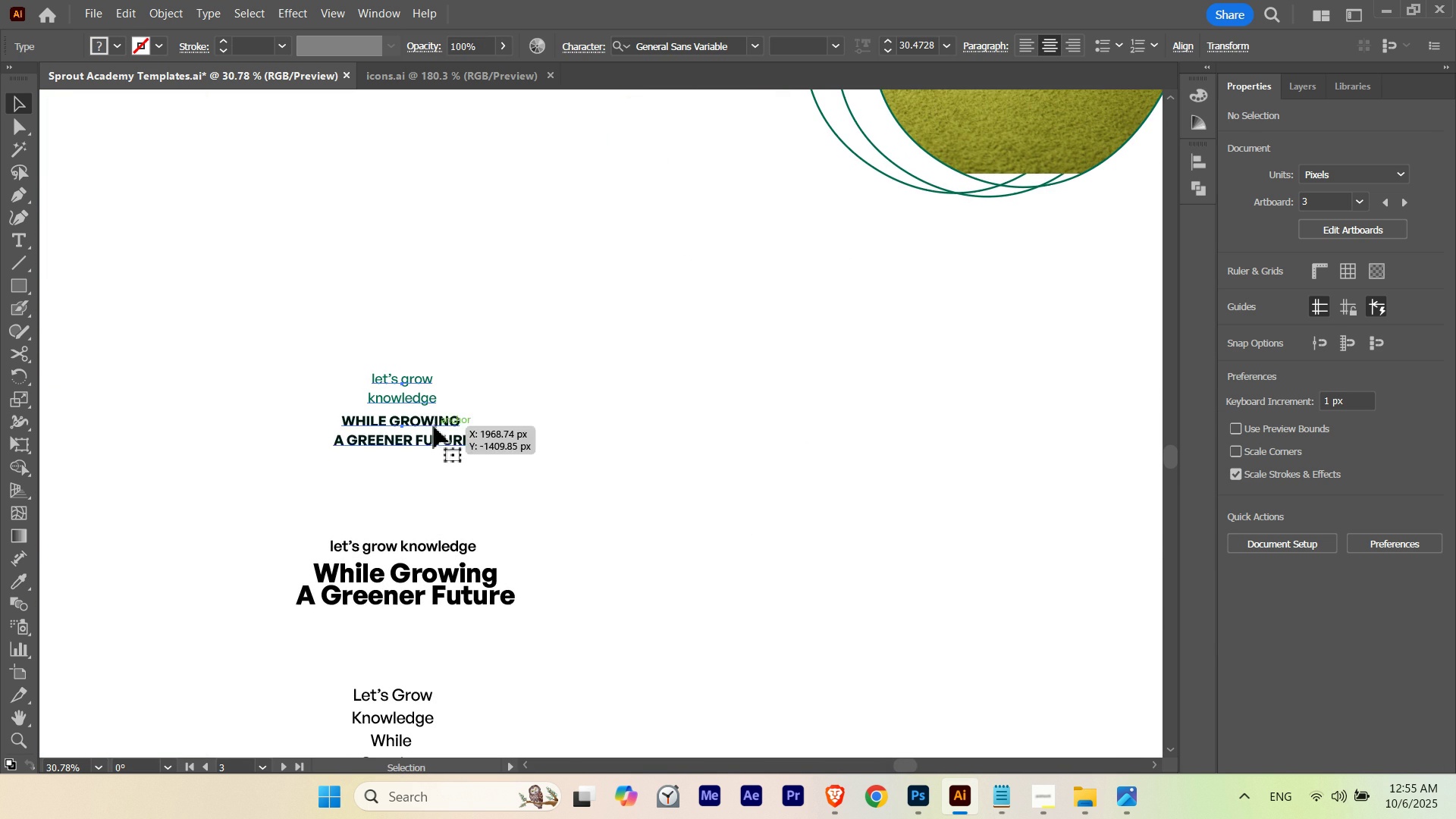 
hold_key(key=AltLeft, duration=1.09)
left_click_drag(start_coordinate=[431, 426], to_coordinate=[704, 431])
 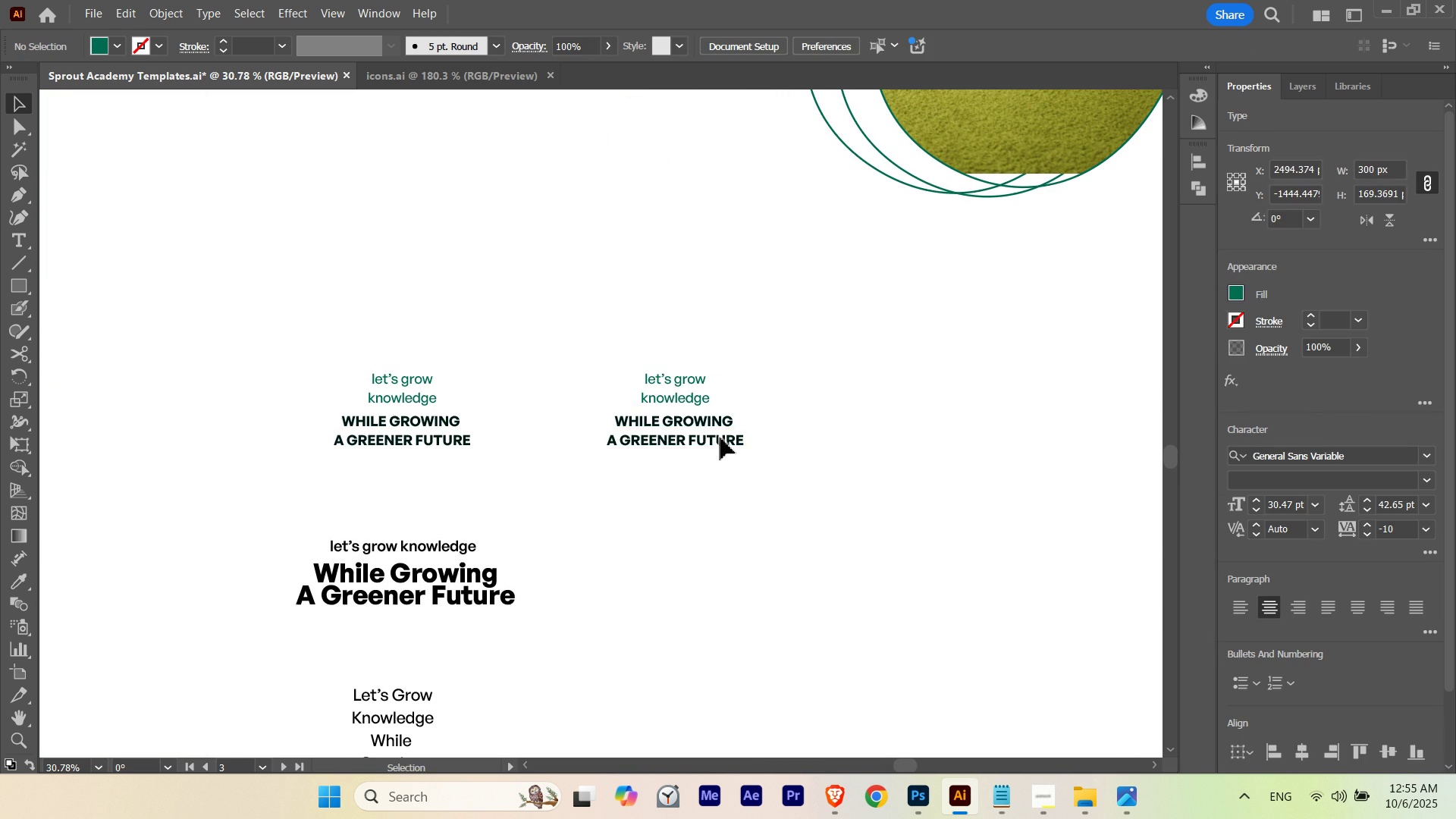 
hold_key(key=ShiftLeft, duration=0.76)
 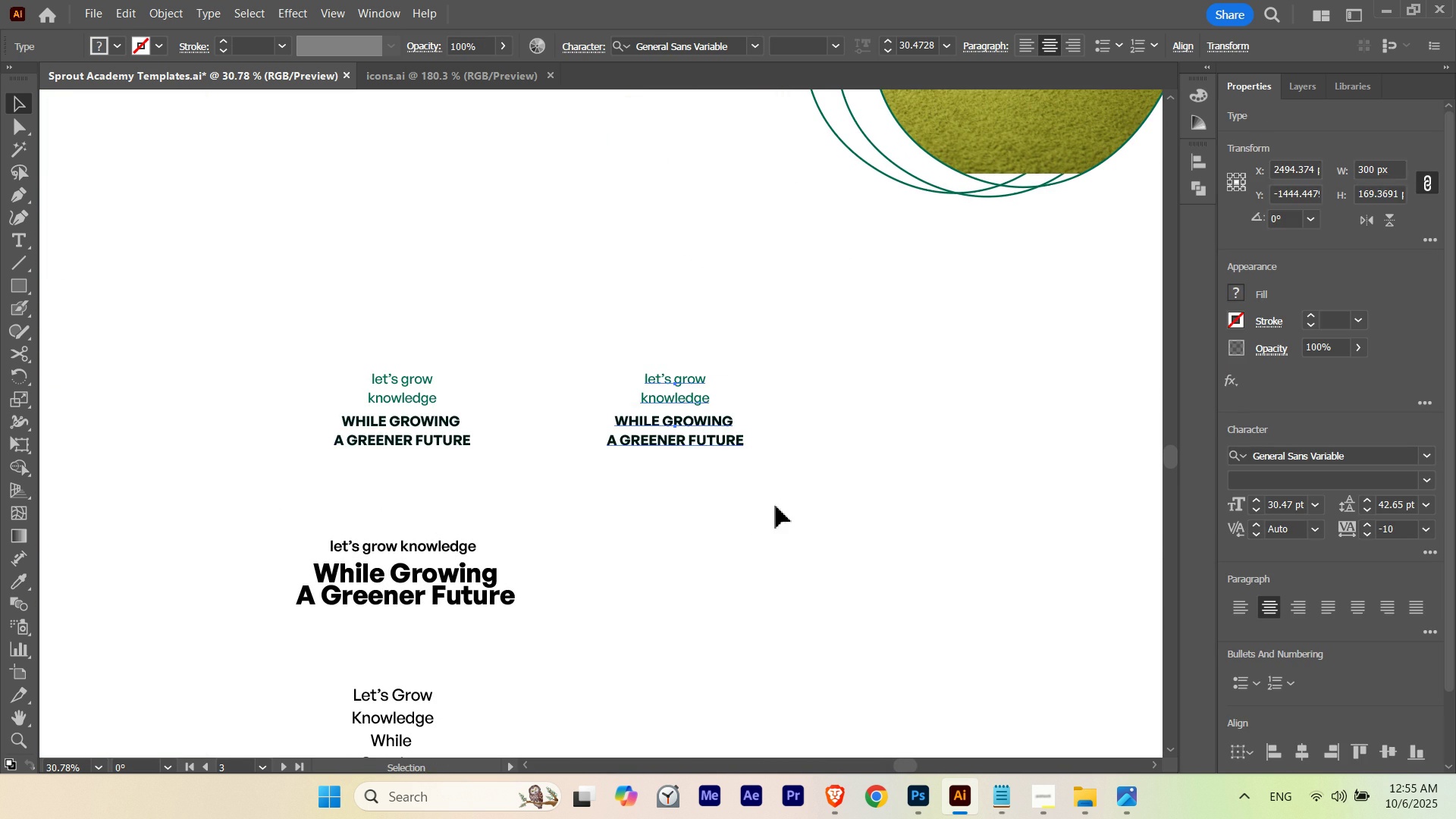 
left_click_drag(start_coordinate=[776, 506], to_coordinate=[772, 512])
 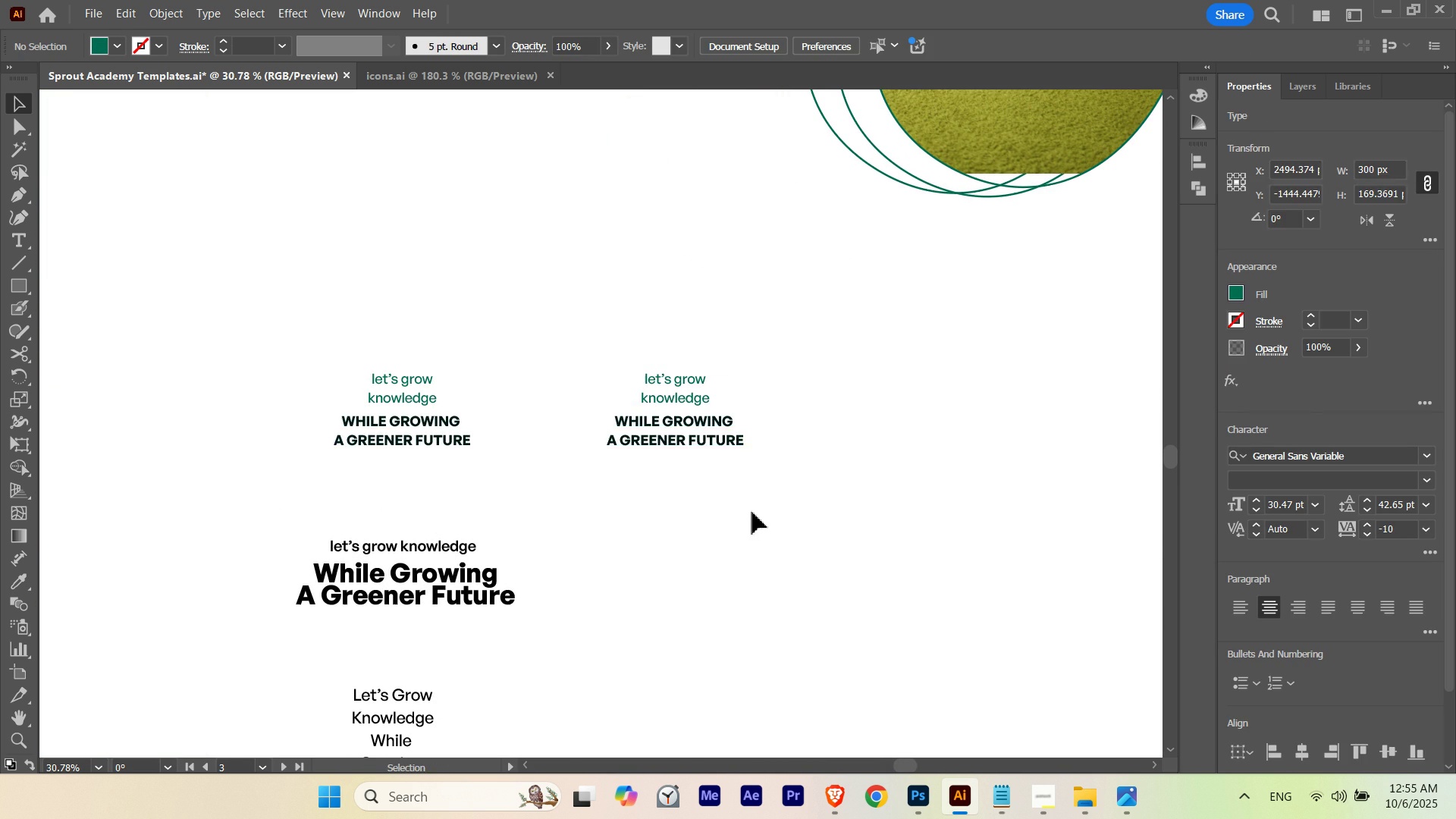 
hold_key(key=Space, duration=0.43)
 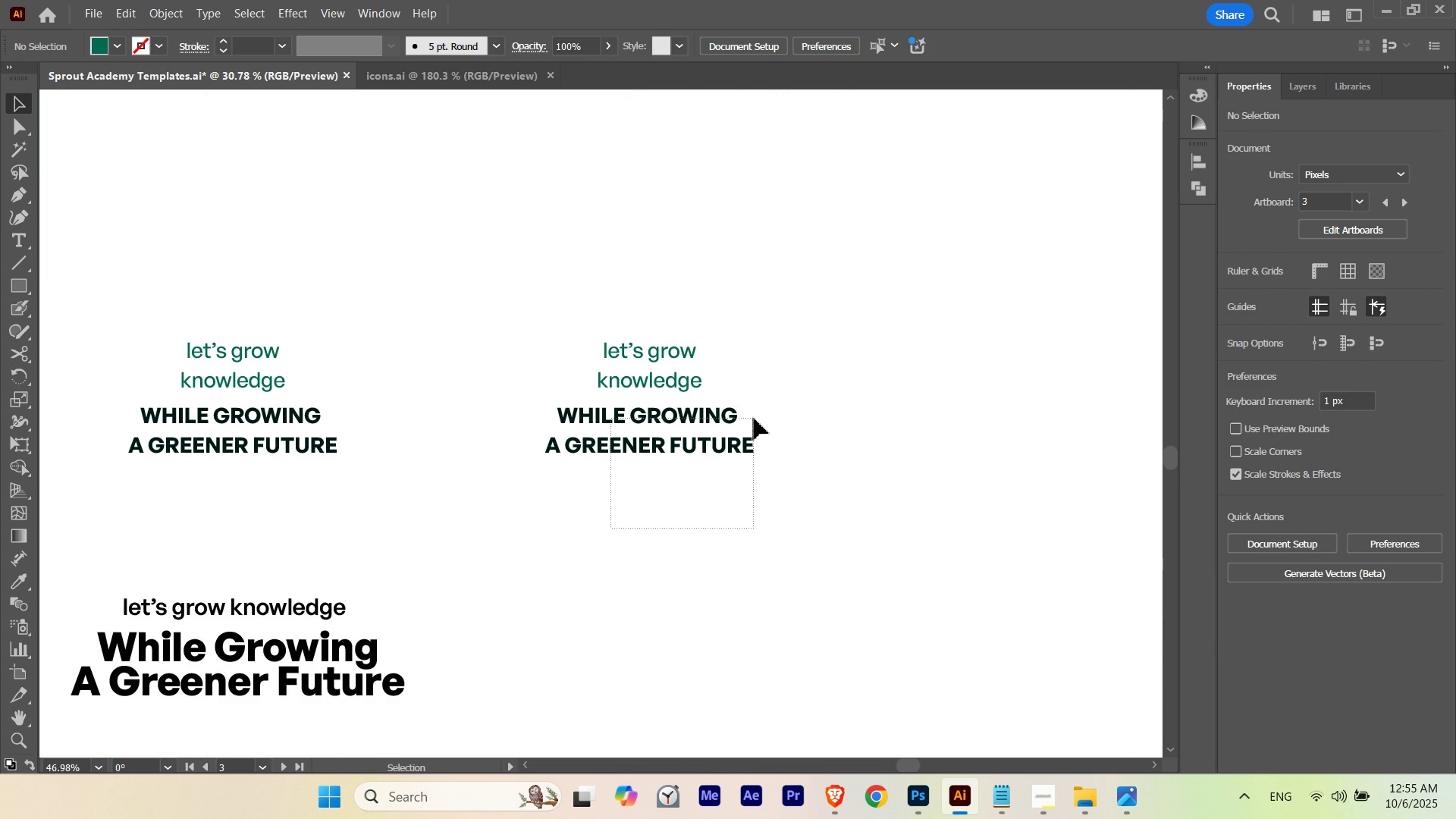 
hold_key(key=ControlLeft, duration=0.41)
left_click_drag(start_coordinate=[724, 431], to_coordinate=[817, 442])
 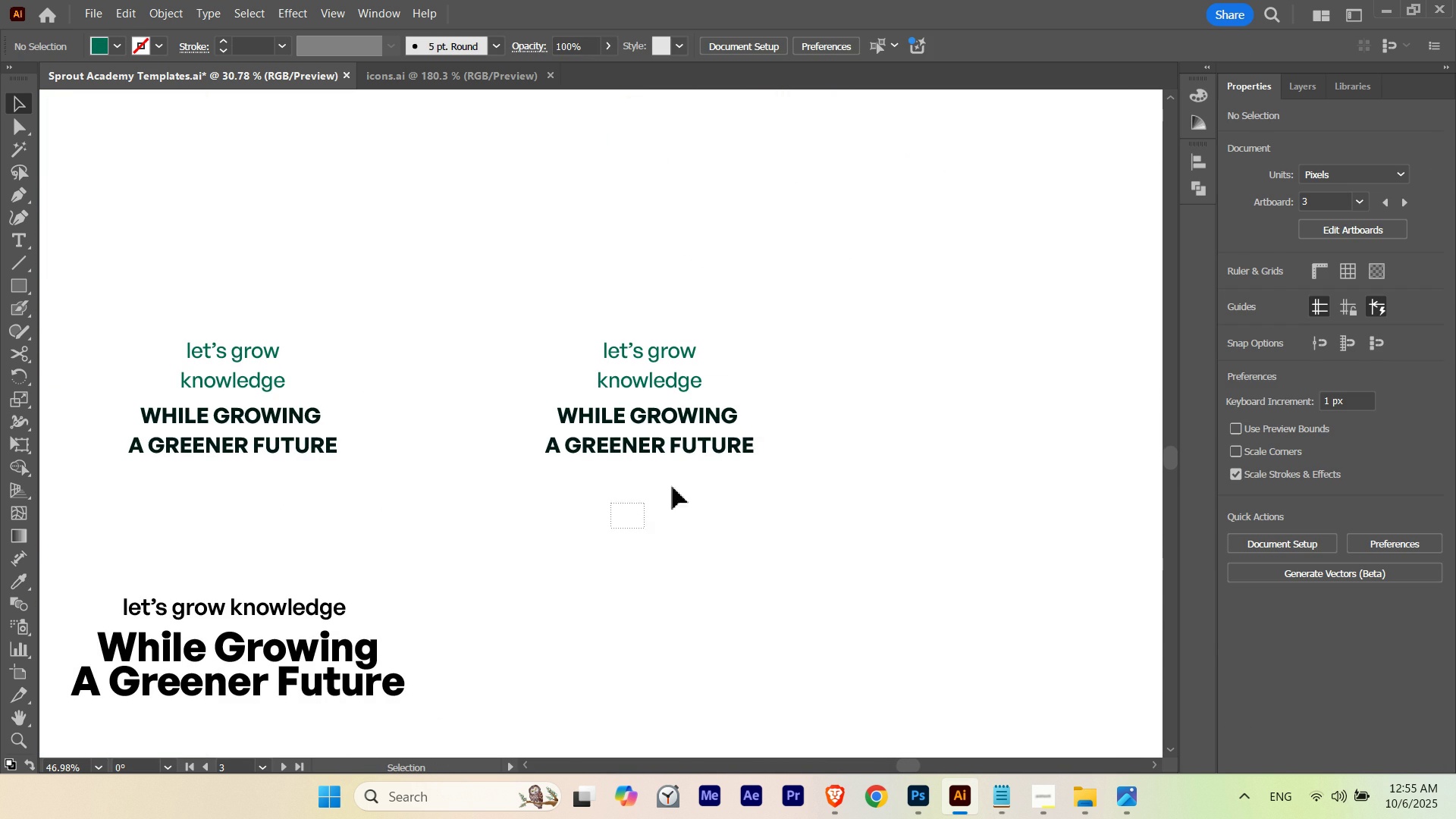 
left_click_drag(start_coordinate=[611, 529], to_coordinate=[754, 418])
 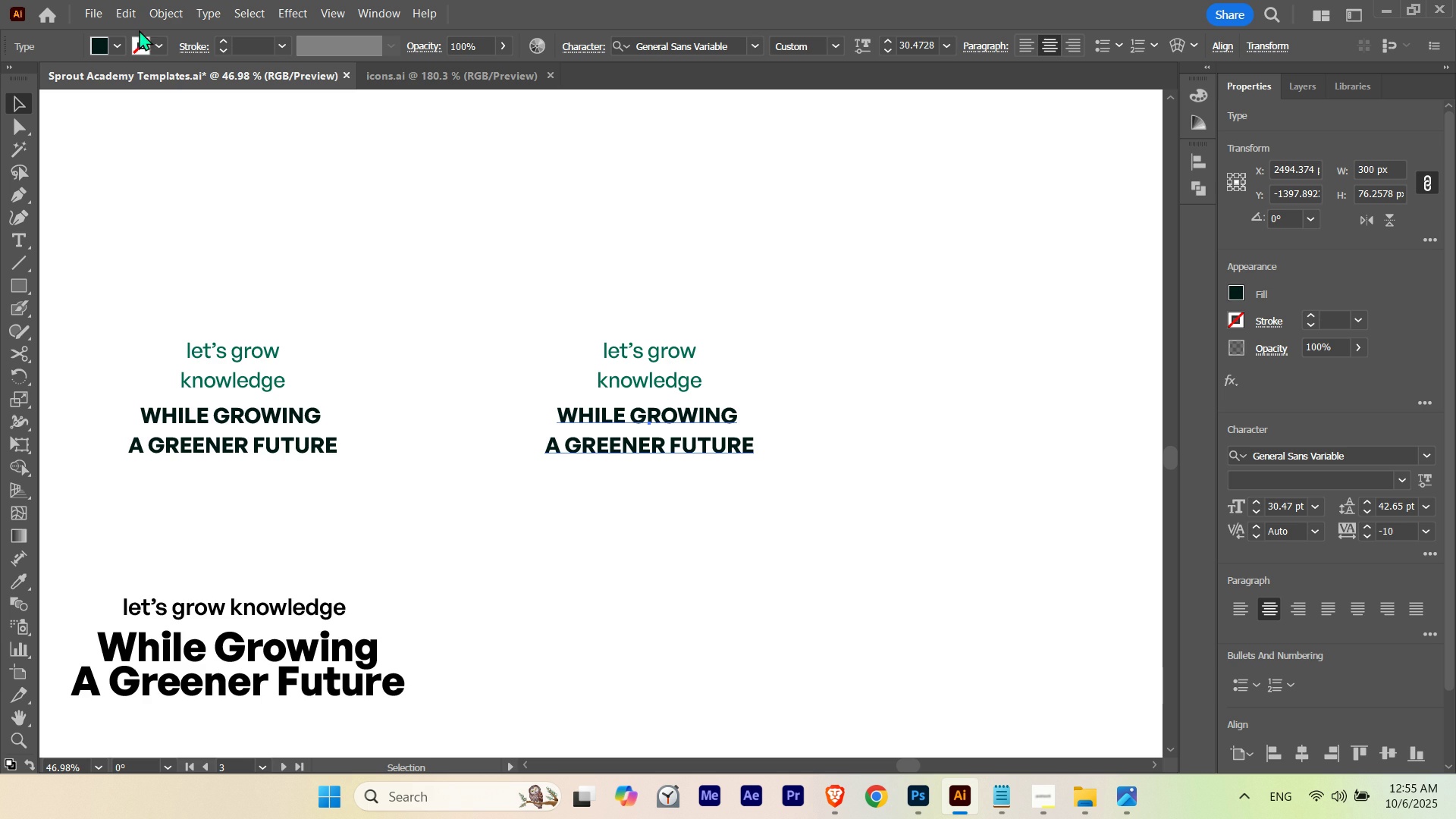 
left_click([204, 14])
 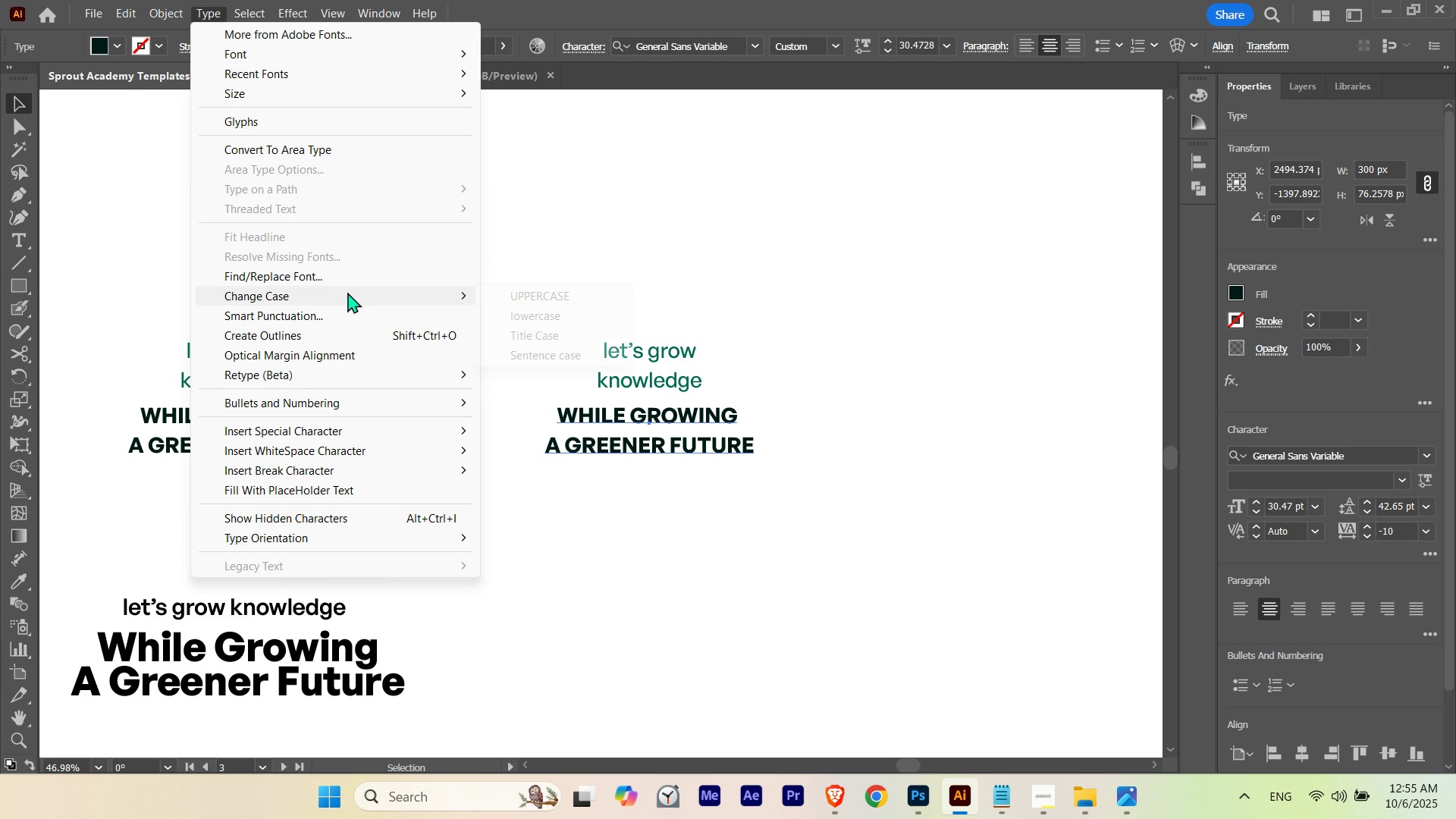 
left_click([347, 292])
 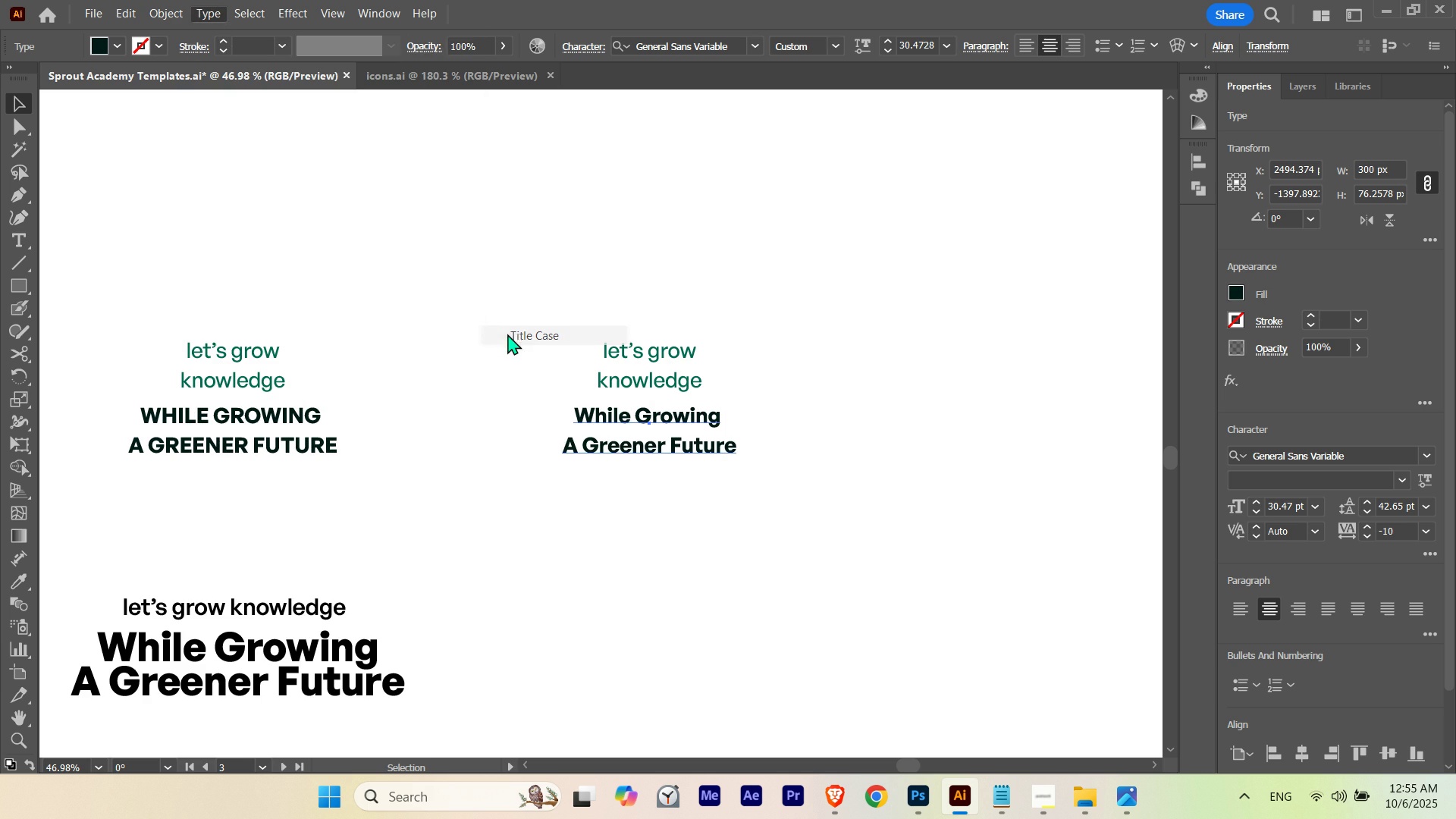 
double_click([625, 544])
 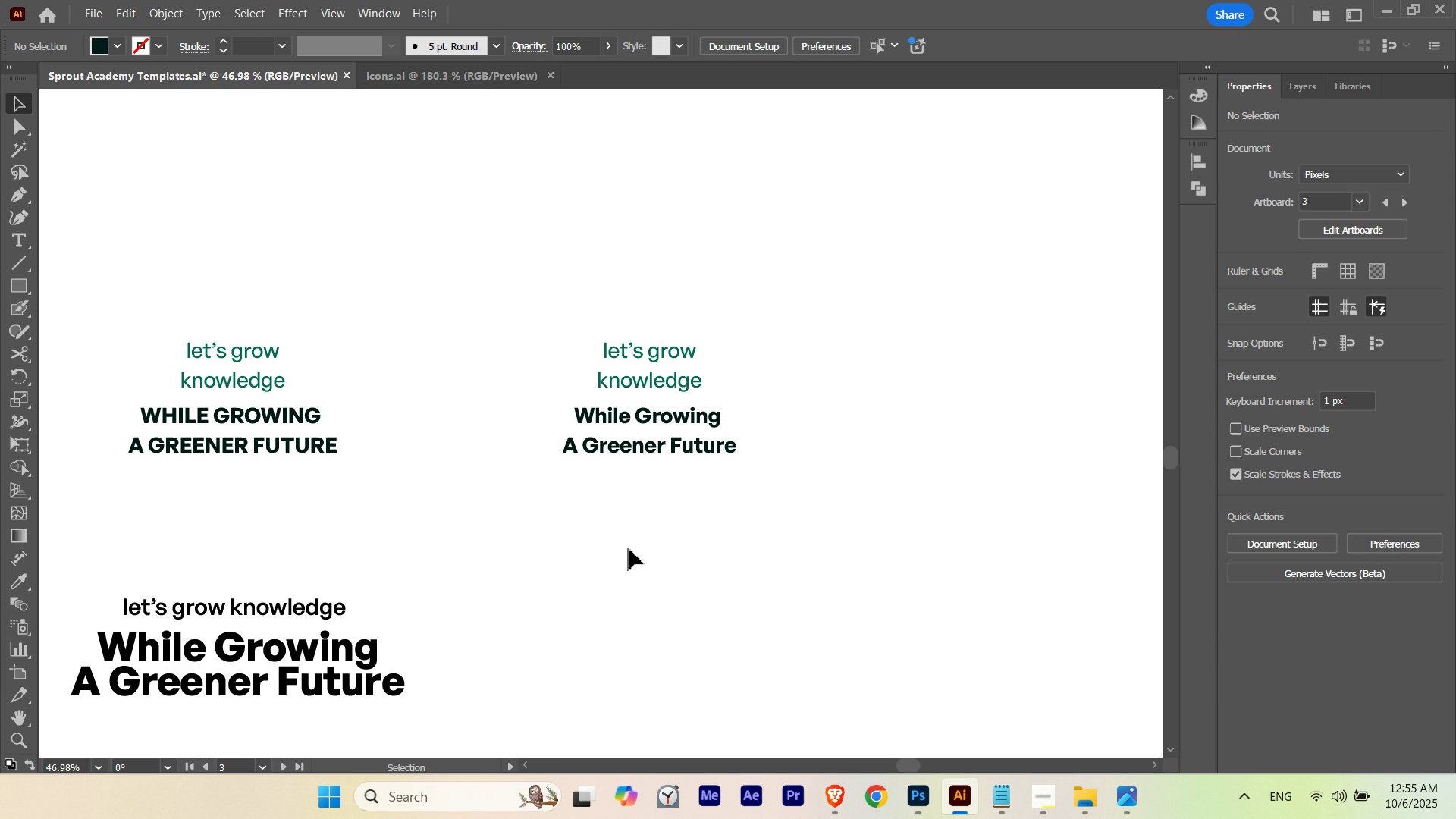 
triple_click([629, 548])
 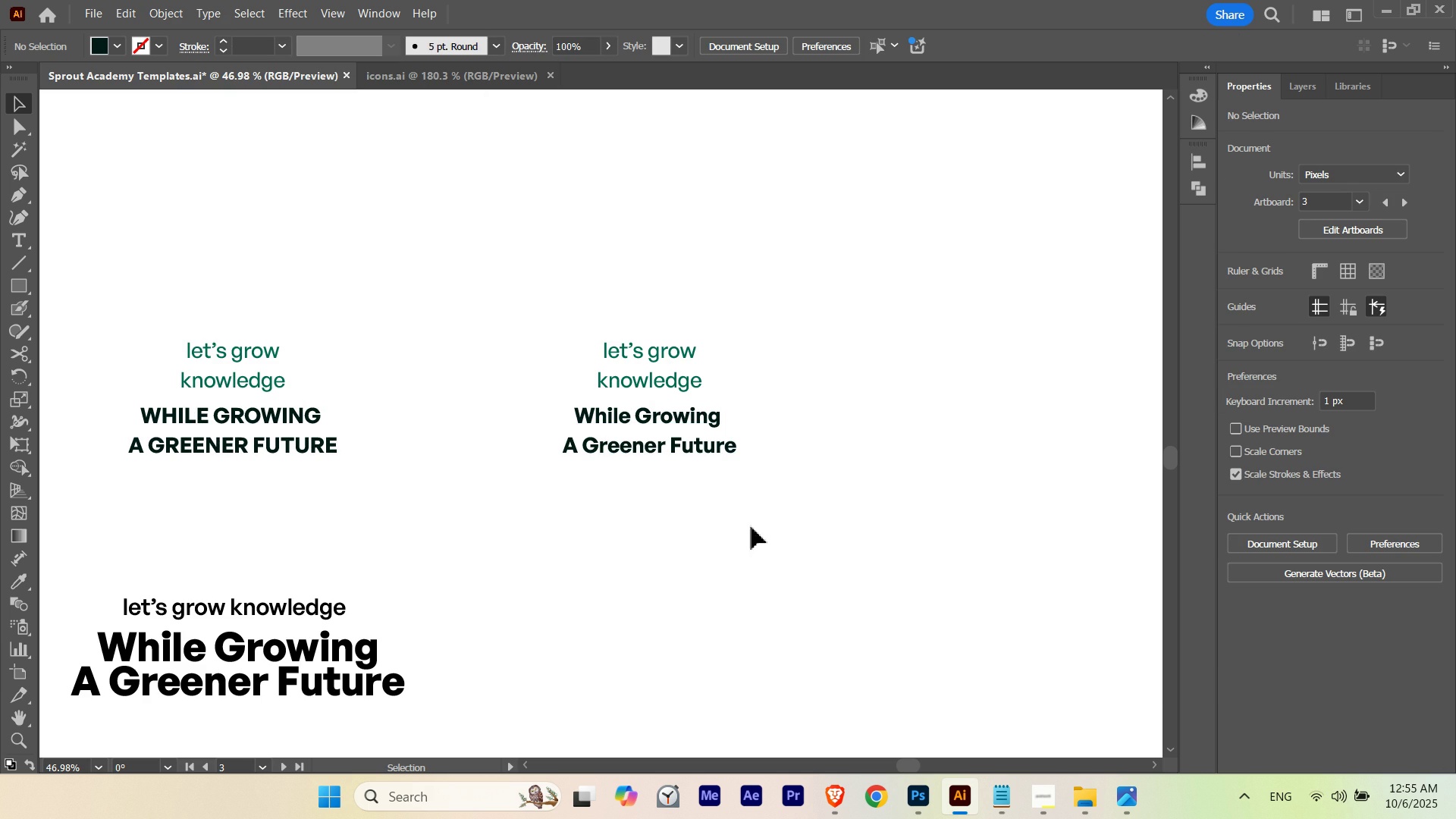 
hold_key(key=ControlLeft, duration=0.71)
 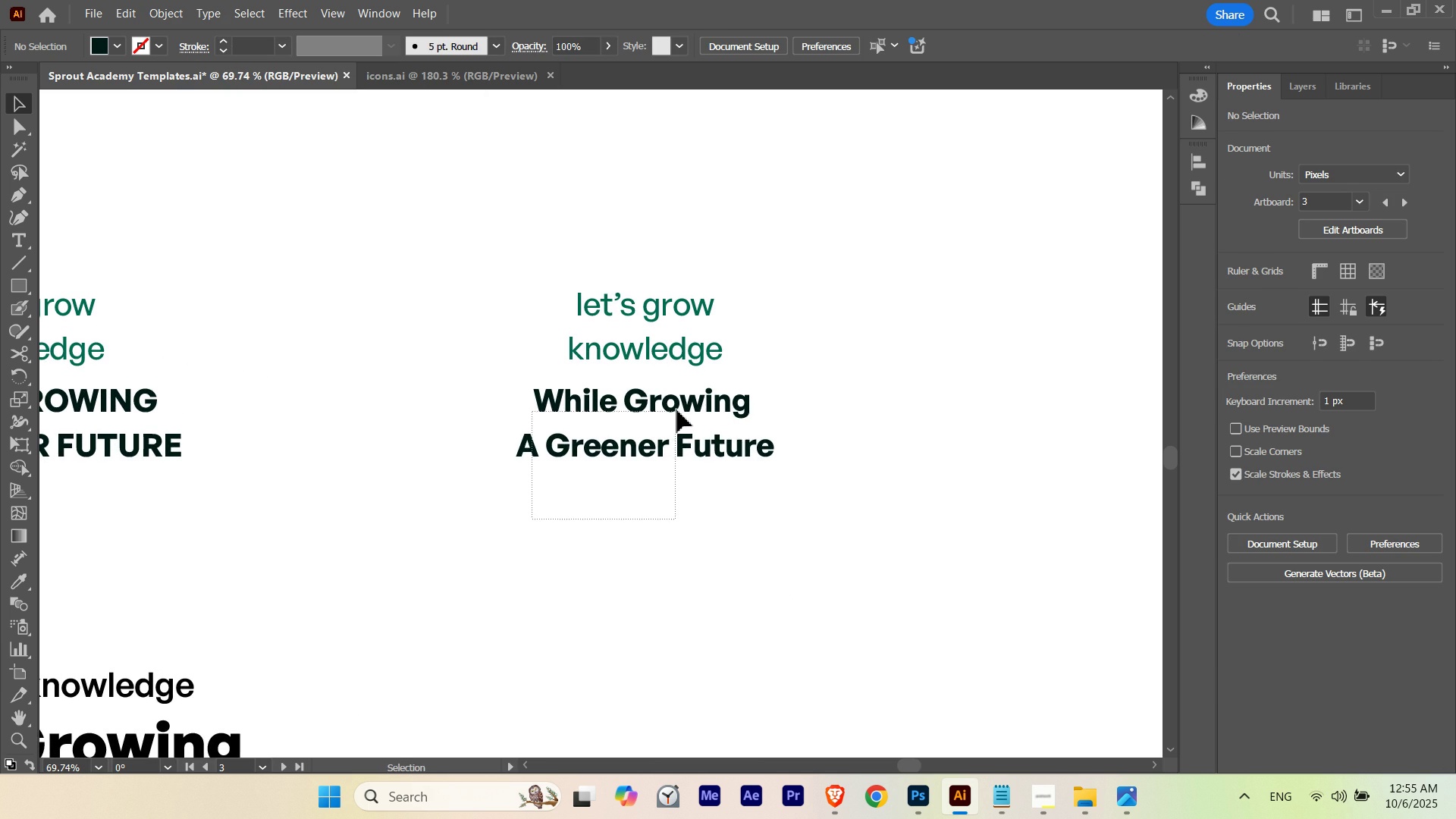 
hold_key(key=Space, duration=0.74)
 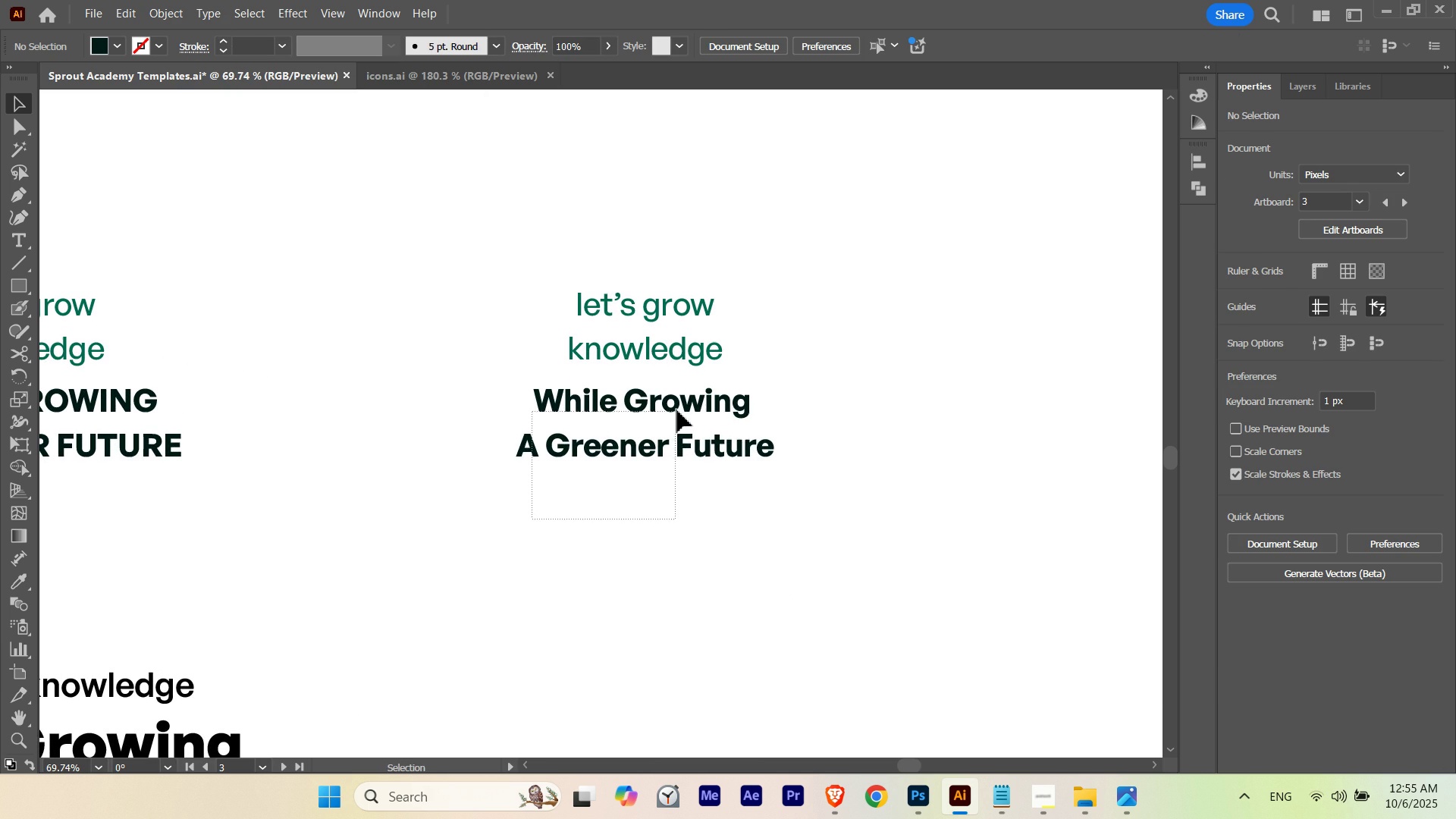 
left_click_drag(start_coordinate=[658, 446], to_coordinate=[745, 481])
 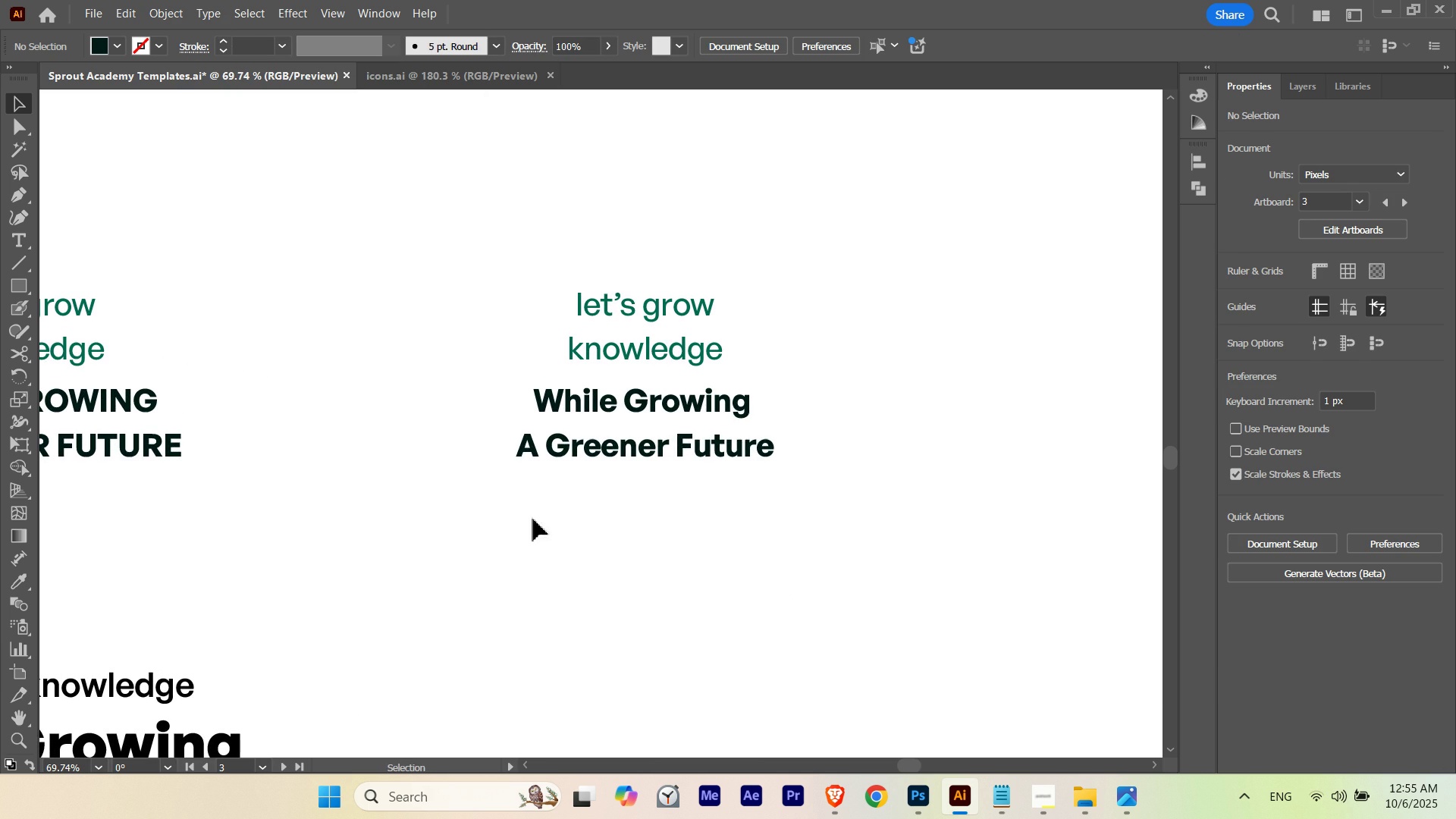 
left_click_drag(start_coordinate=[533, 519], to_coordinate=[678, 409])
 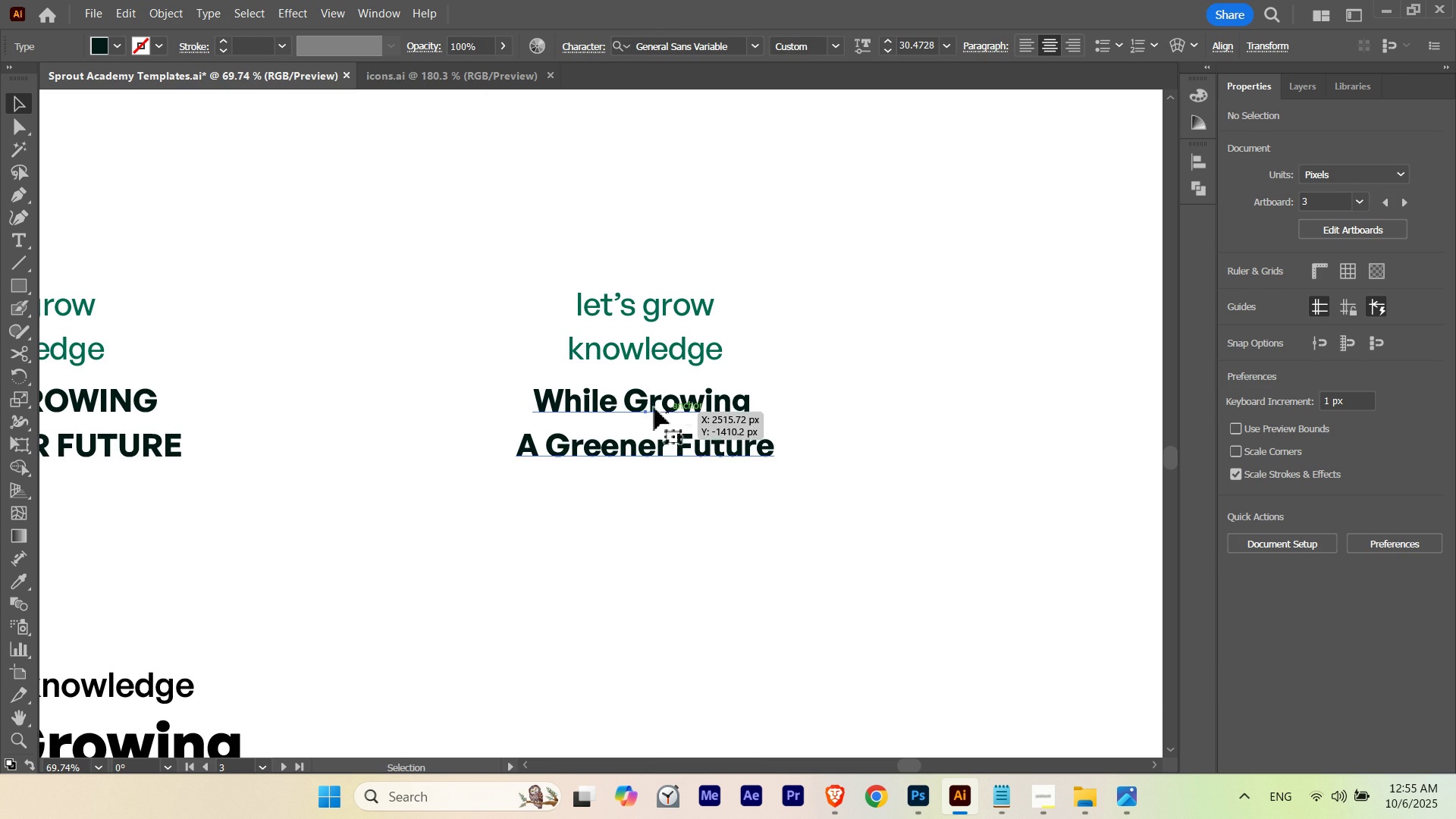 
left_click_drag(start_coordinate=[654, 409], to_coordinate=[659, 405])
 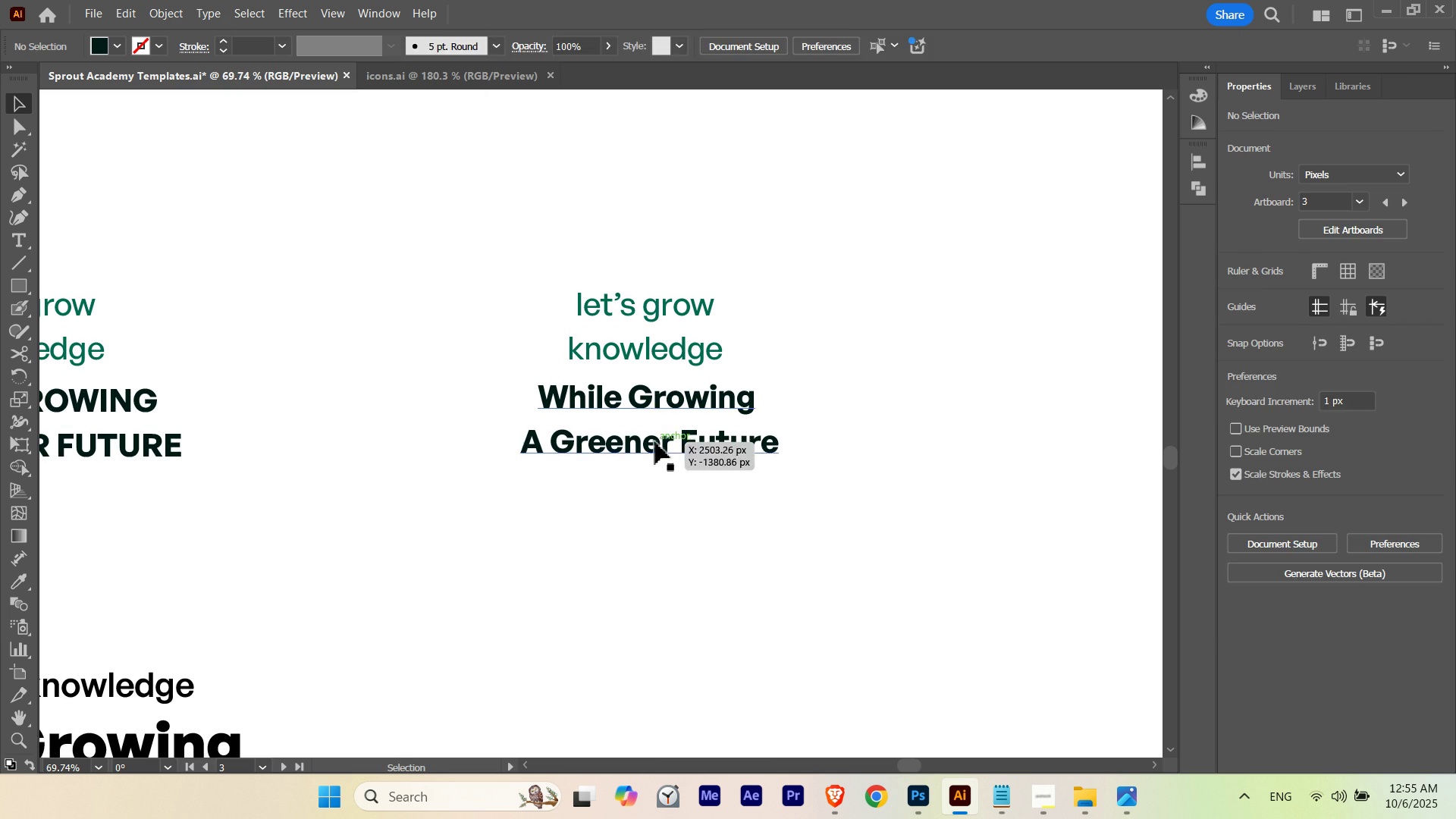 
double_click([655, 442])
 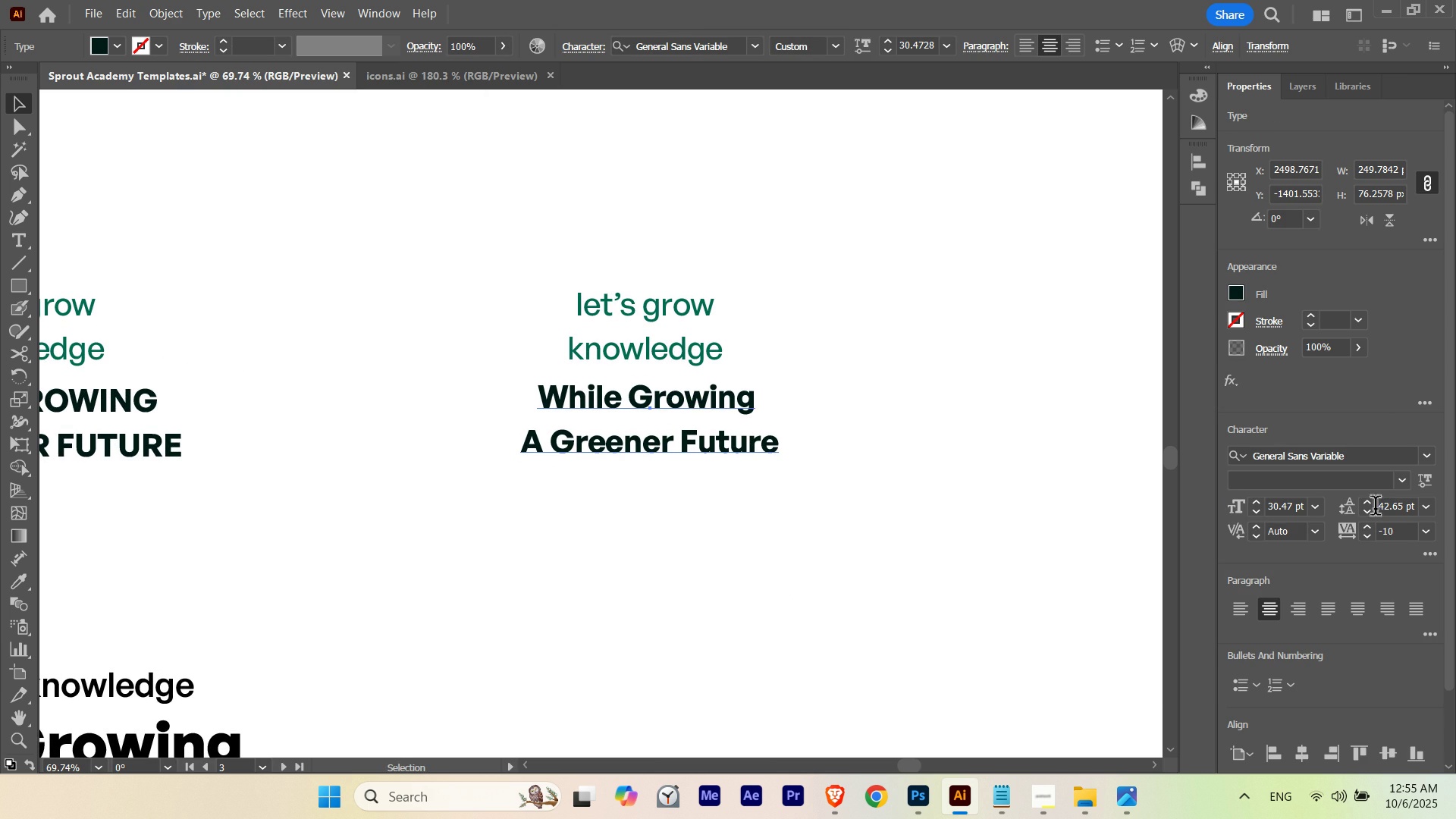 
key(Control+ControlLeft)
 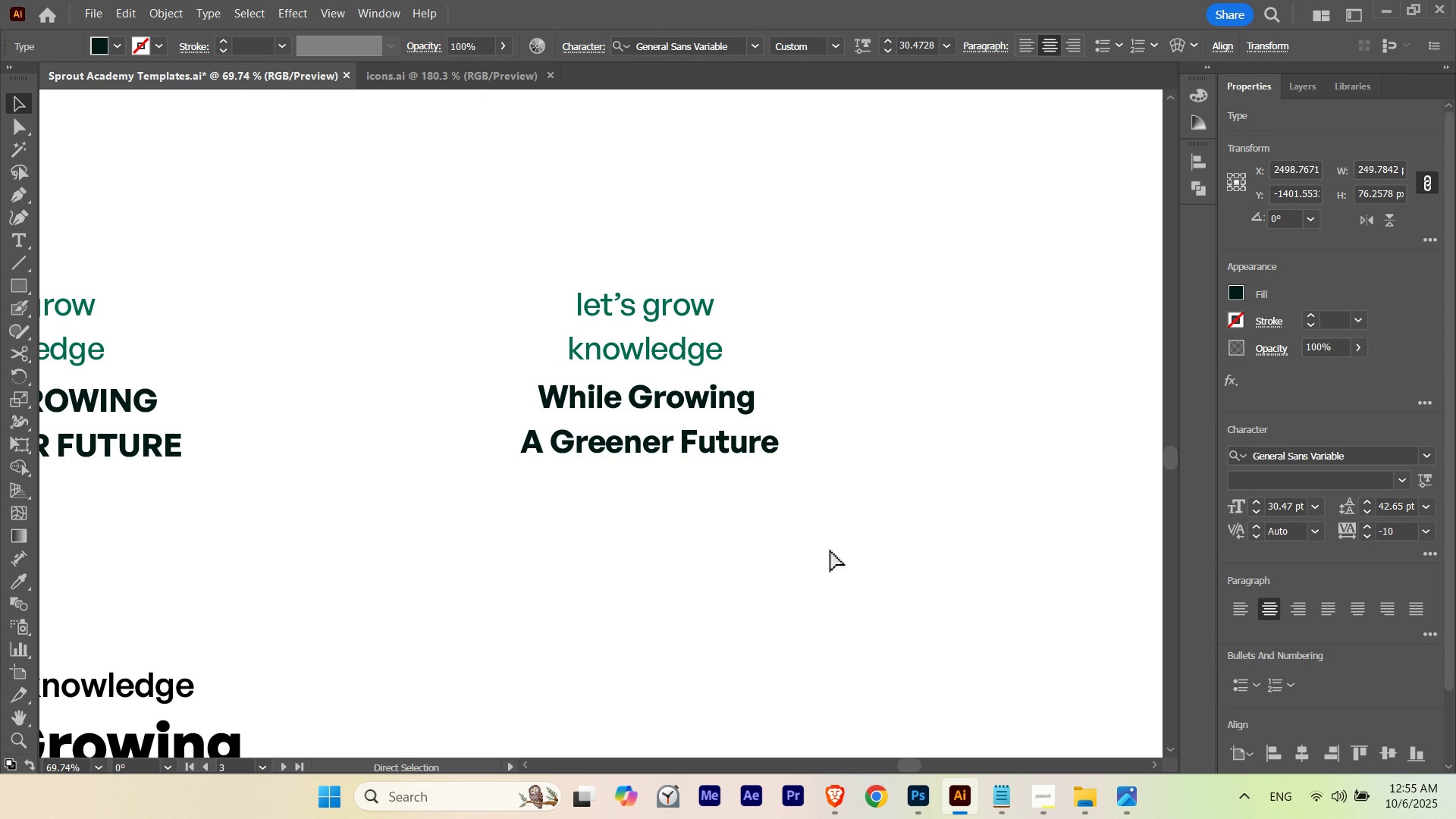 
key(Control+H)
 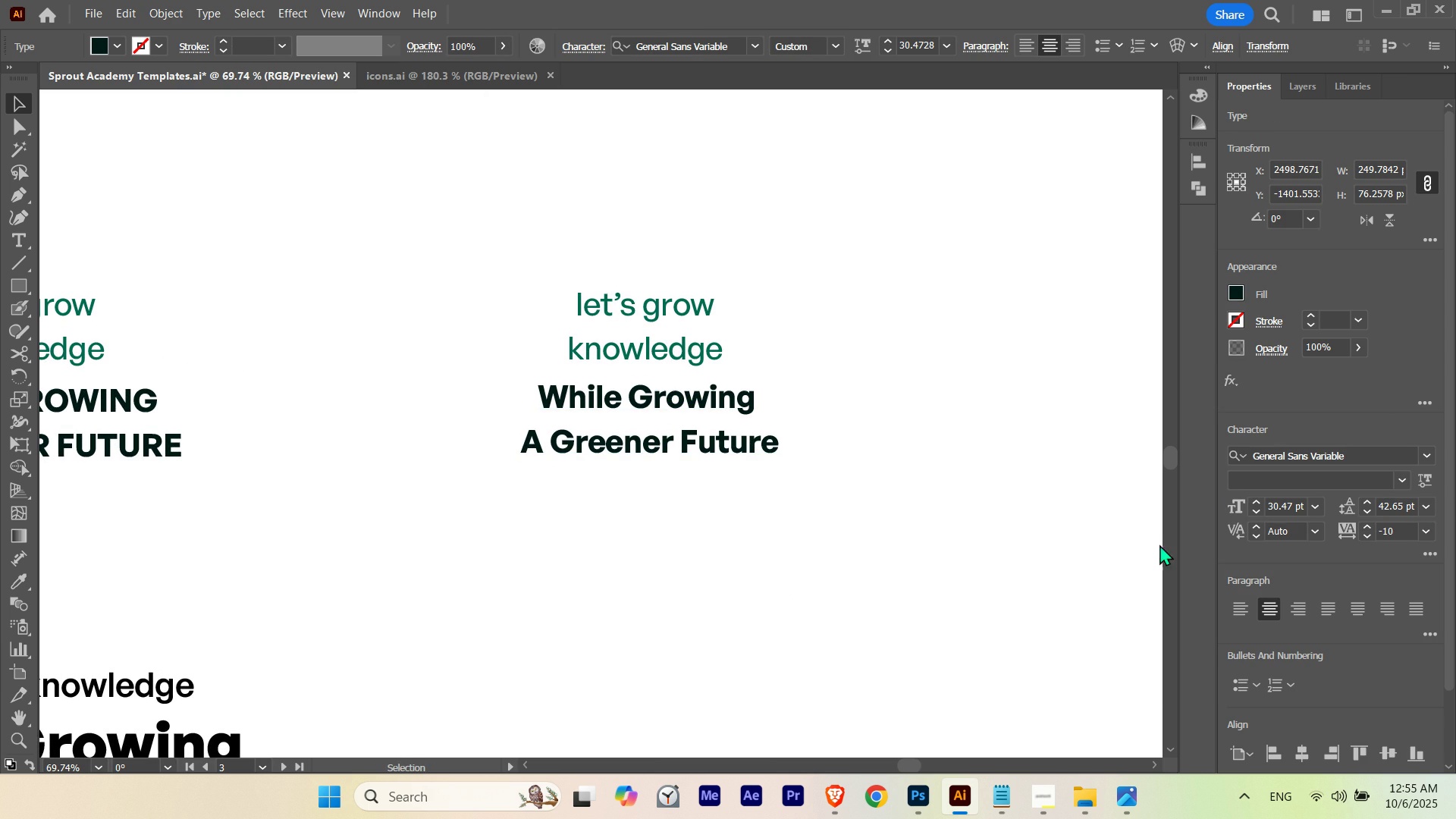 
hold_key(key=ControlLeft, duration=0.5)
 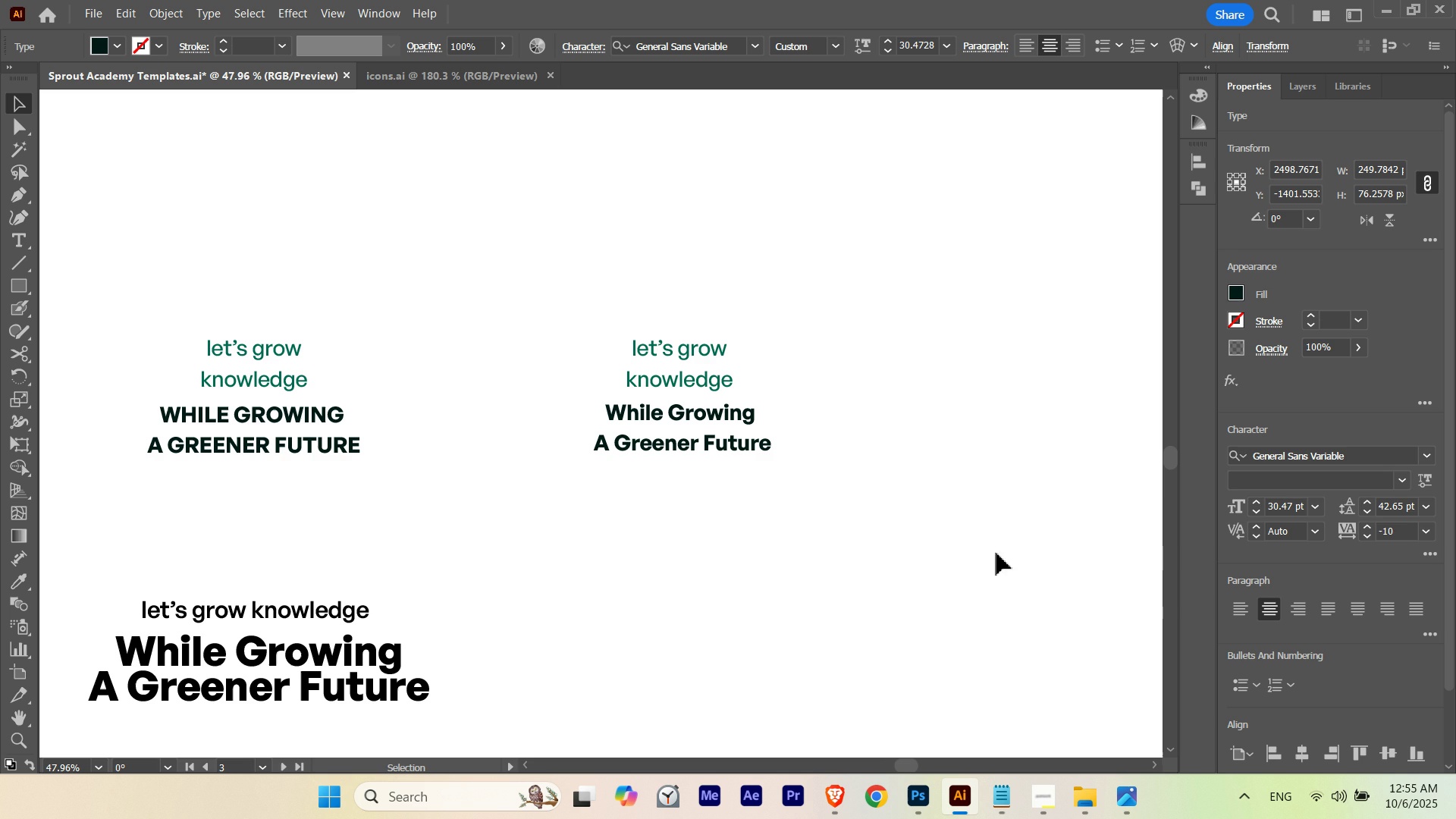 
hold_key(key=Space, duration=0.49)
 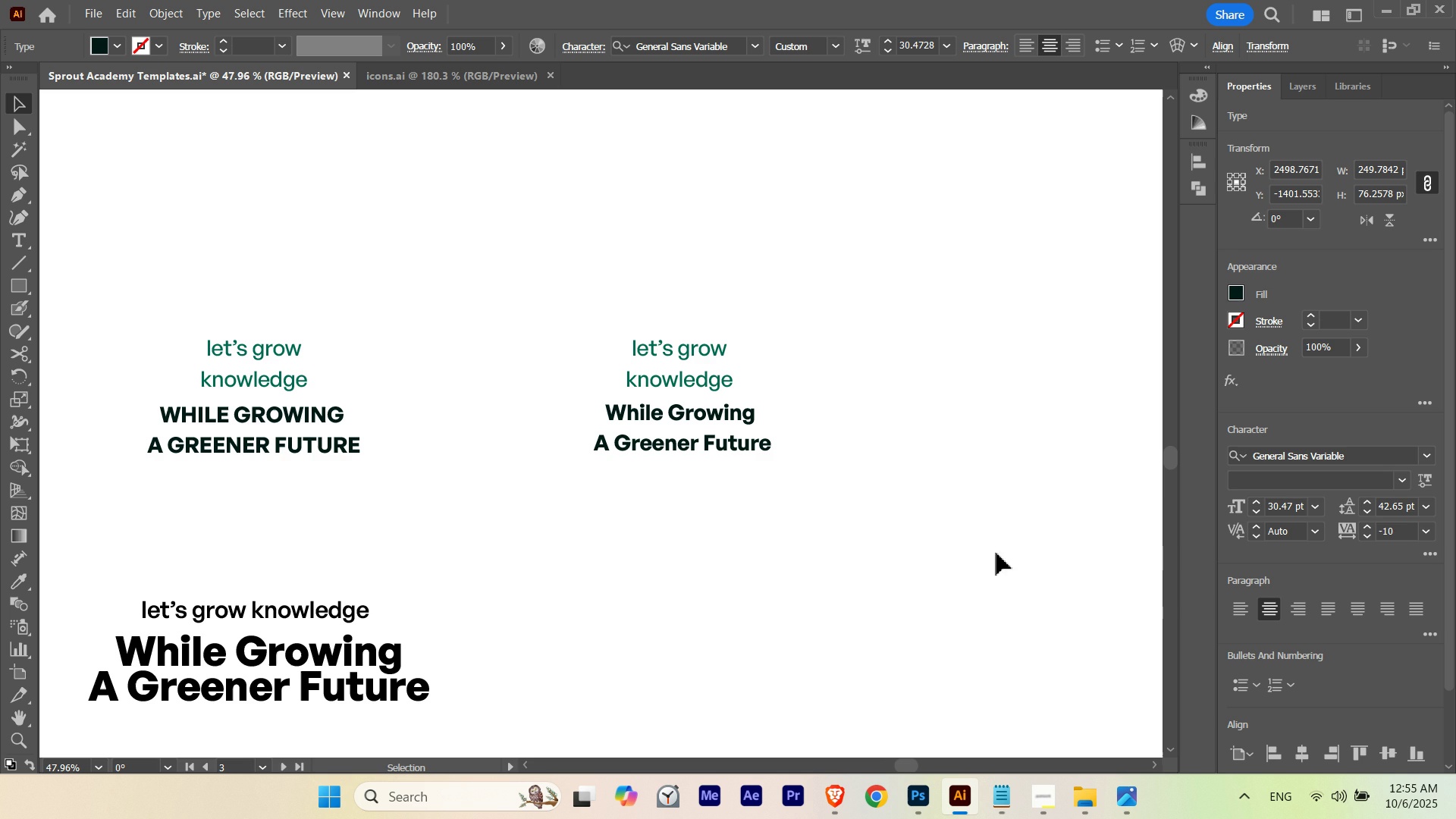 
left_click_drag(start_coordinate=[755, 445], to_coordinate=[673, 478])
 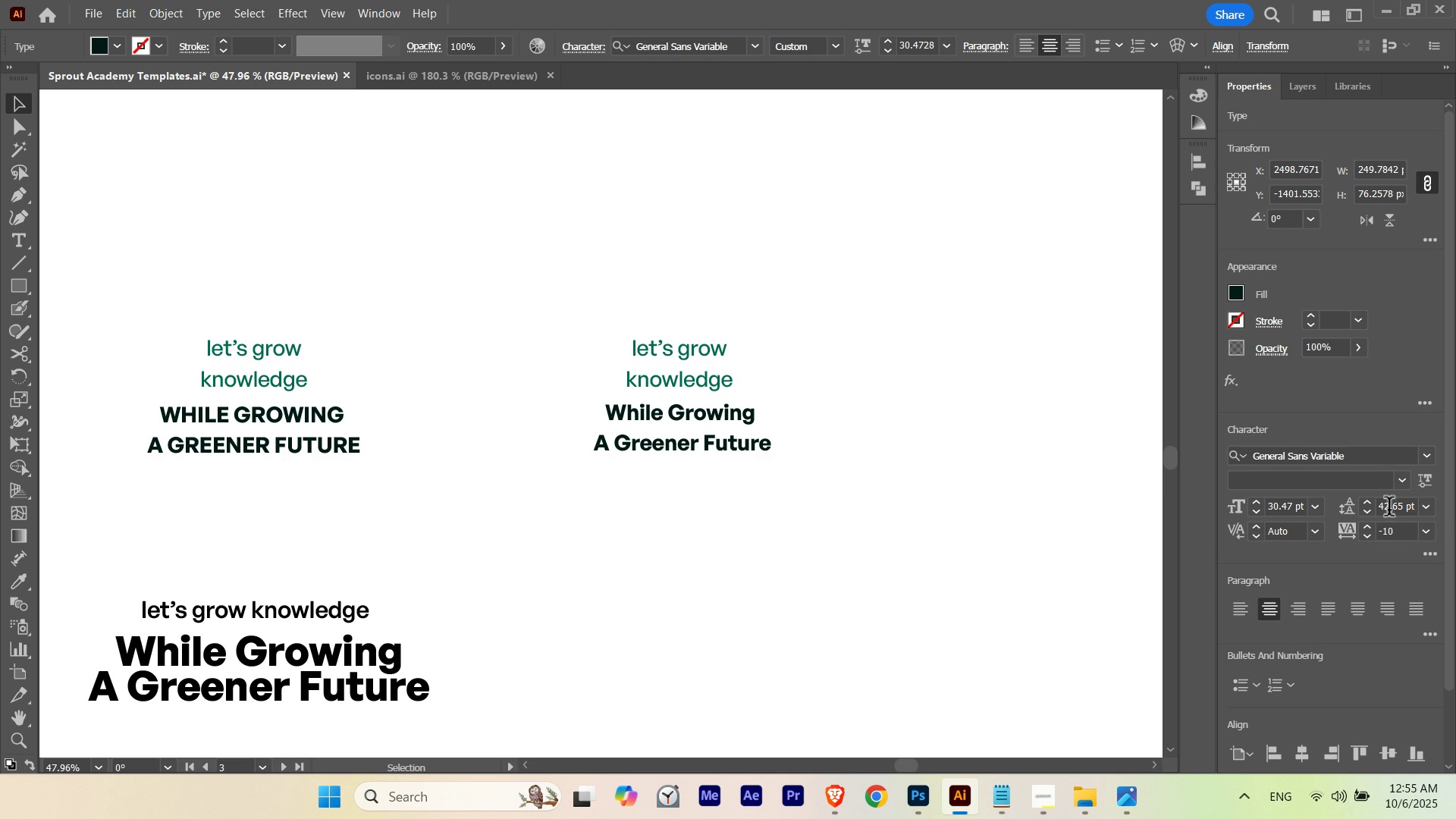 
scroll: coordinate [1389, 510], scroll_direction: down, amount: 8.0
 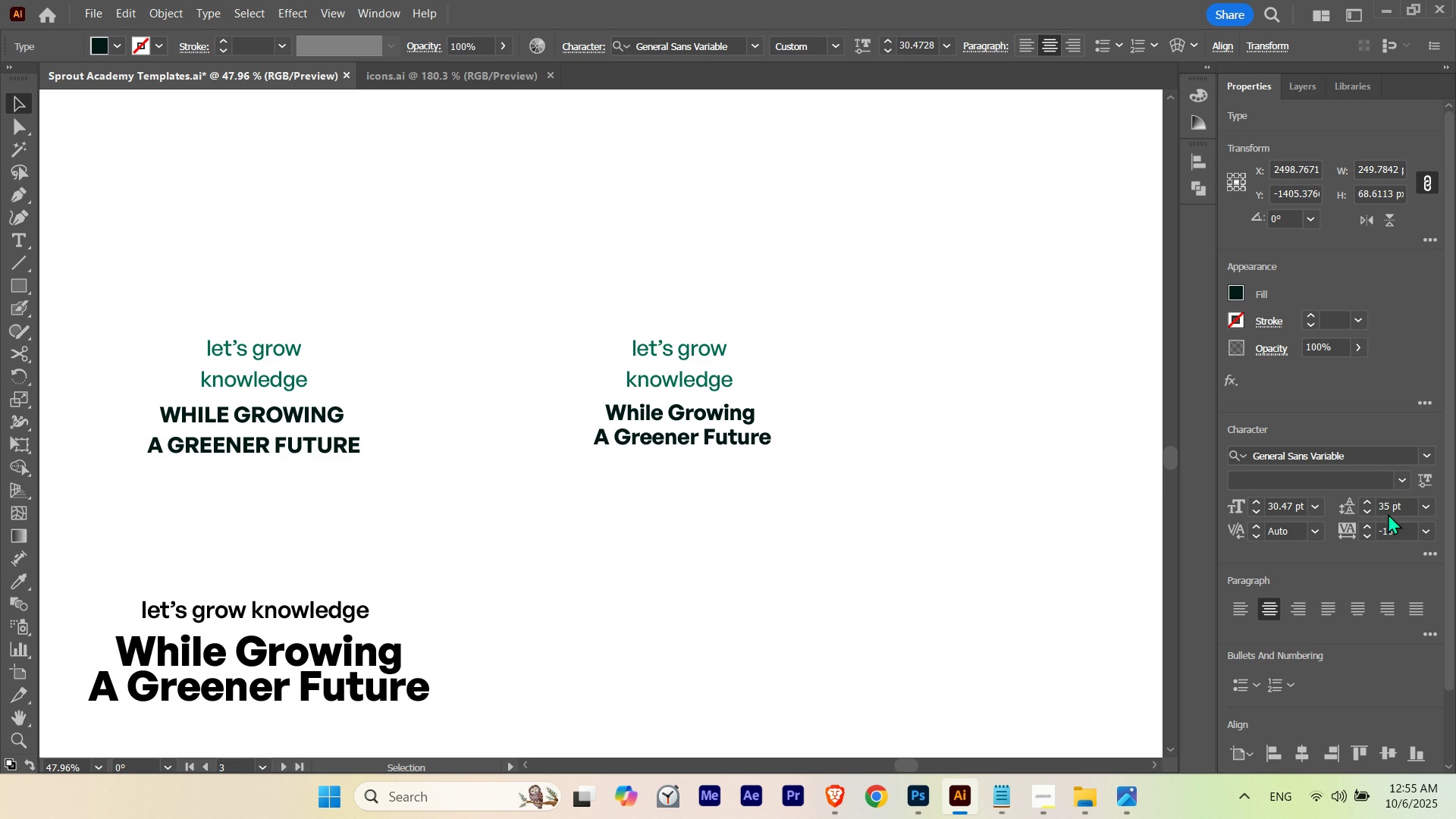 
scroll: coordinate [1390, 510], scroll_direction: up, amount: 2.0
 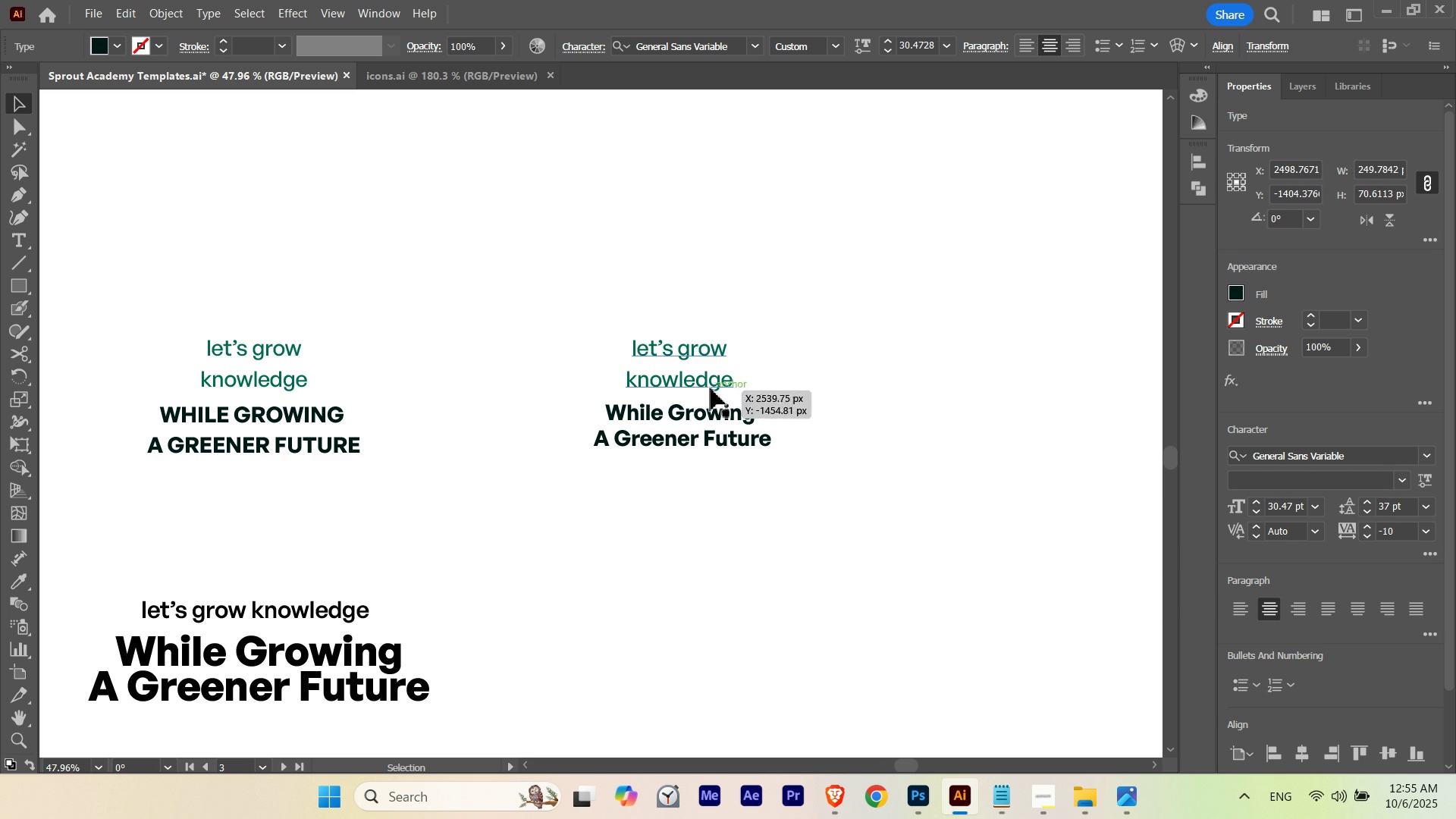 
left_click([708, 385])
 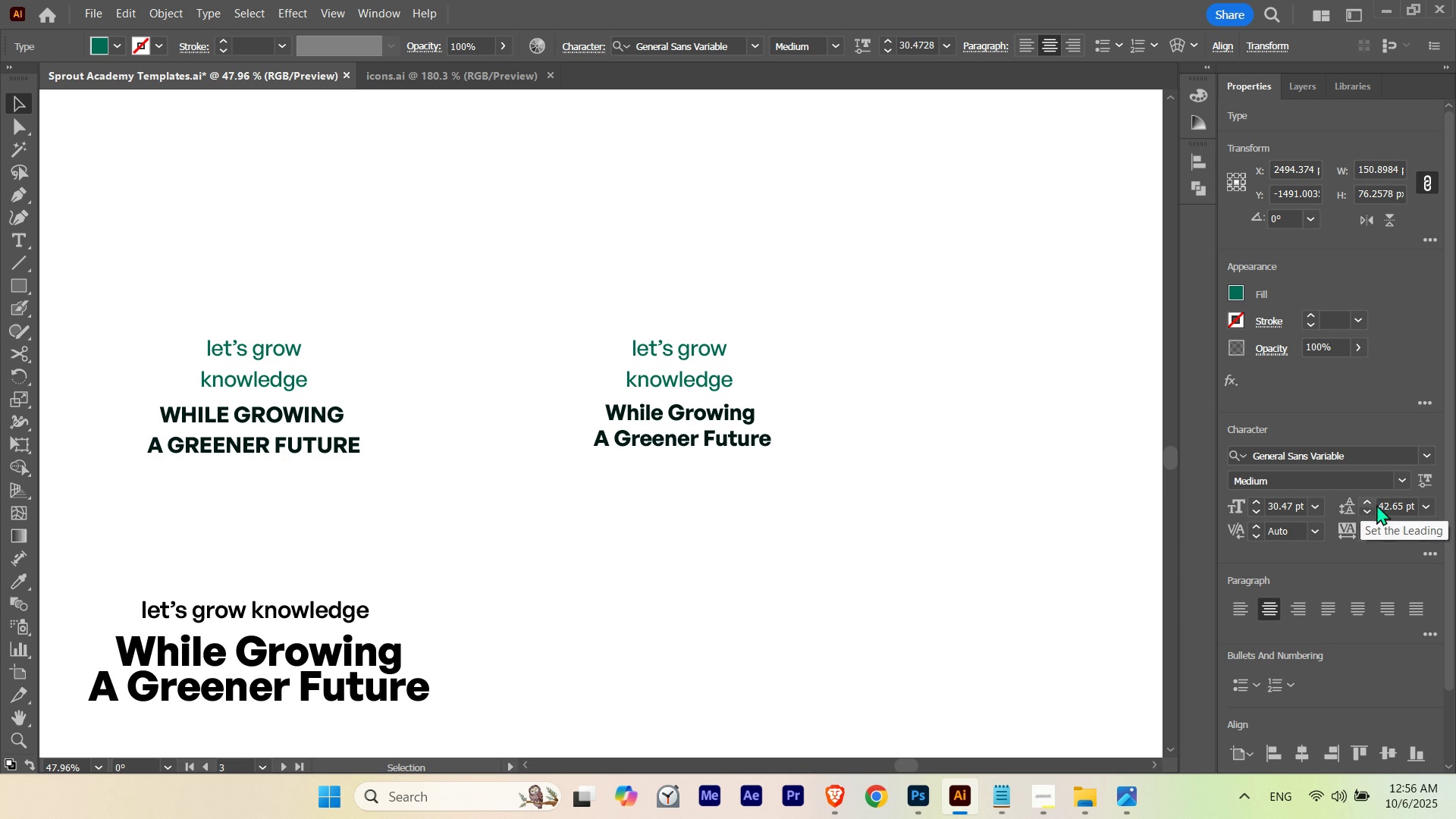 
scroll: coordinate [1388, 503], scroll_direction: down, amount: 4.0
 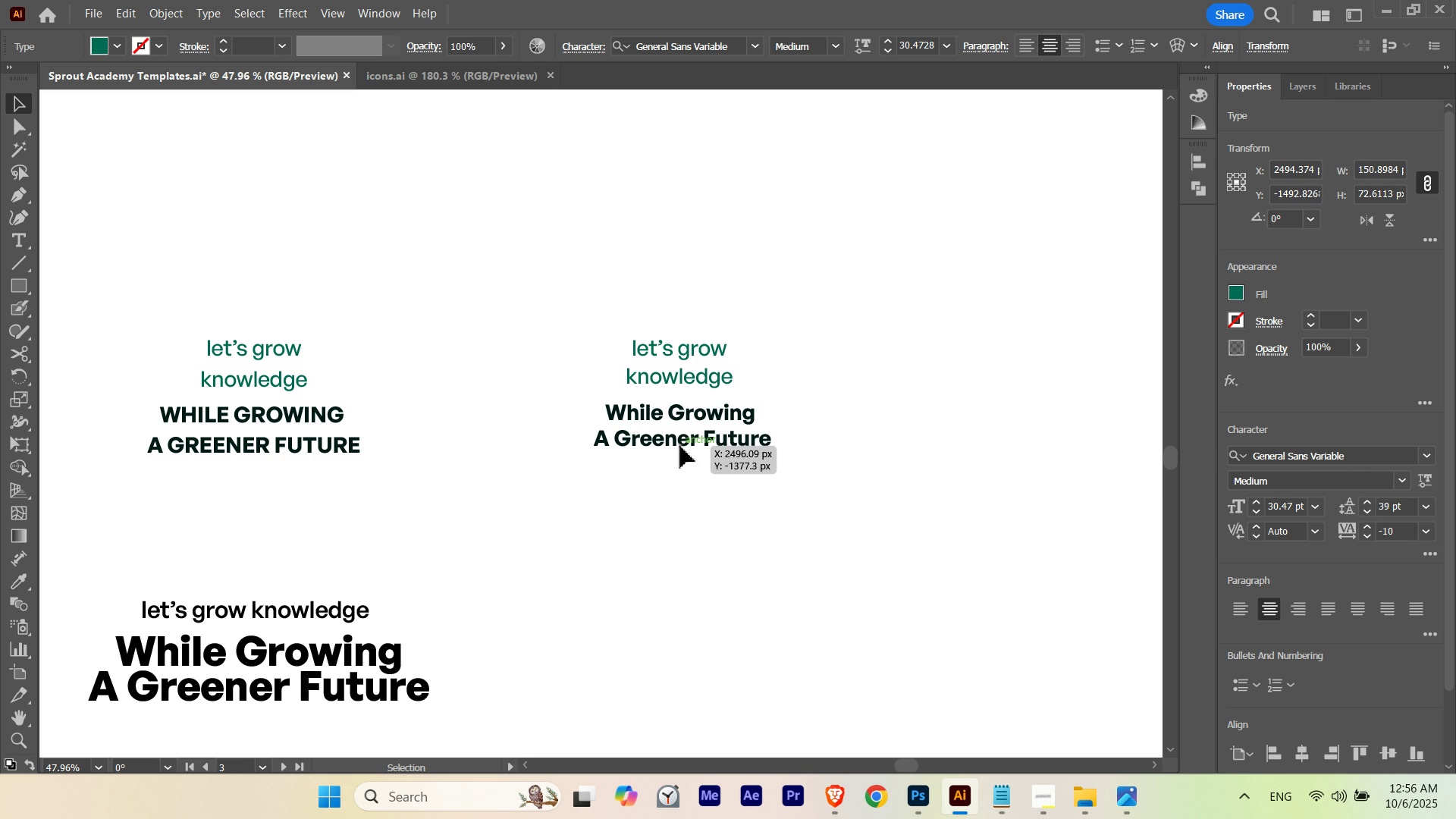 
left_click([680, 446])
 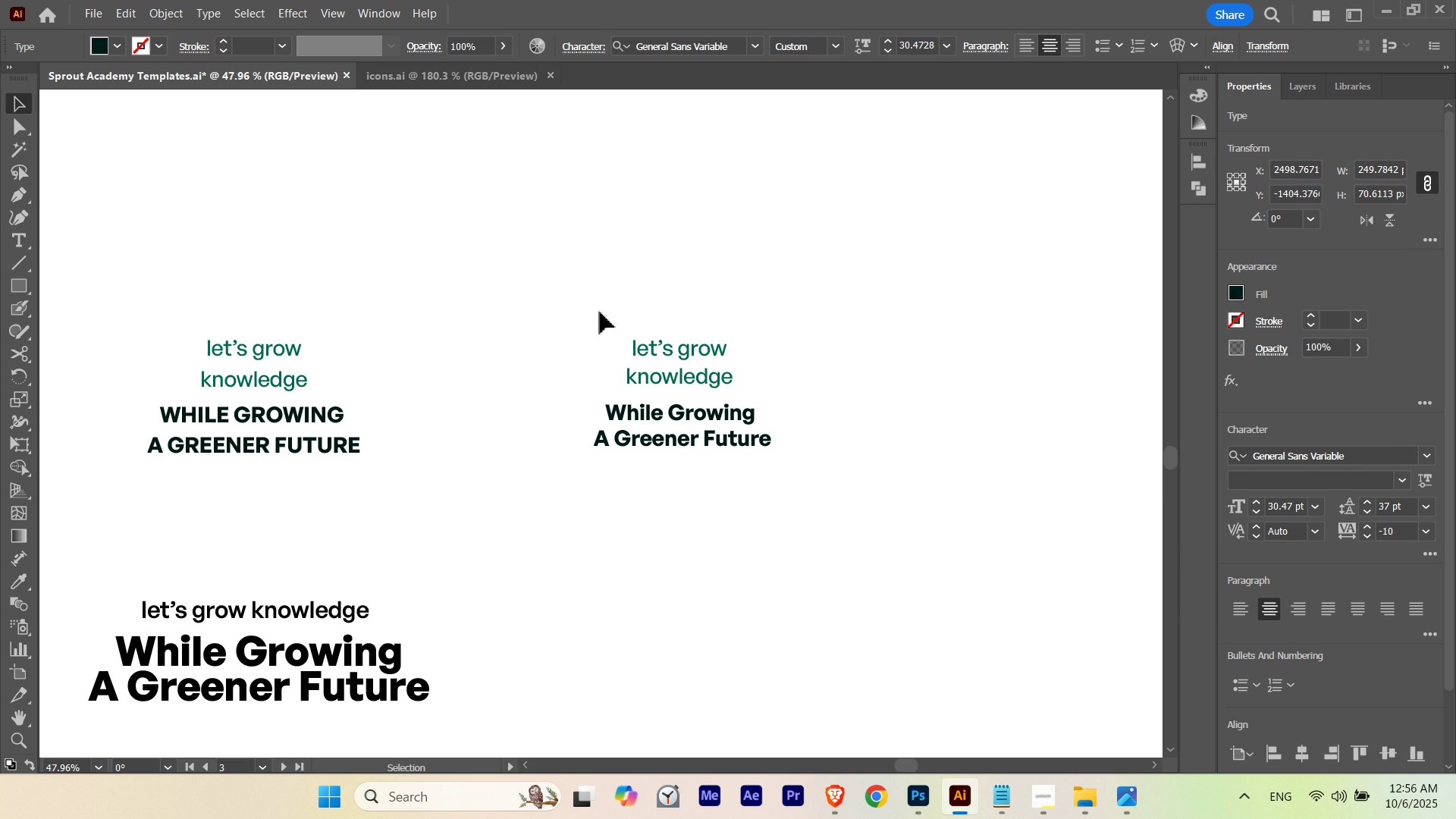 
left_click_drag(start_coordinate=[603, 309], to_coordinate=[689, 376])
 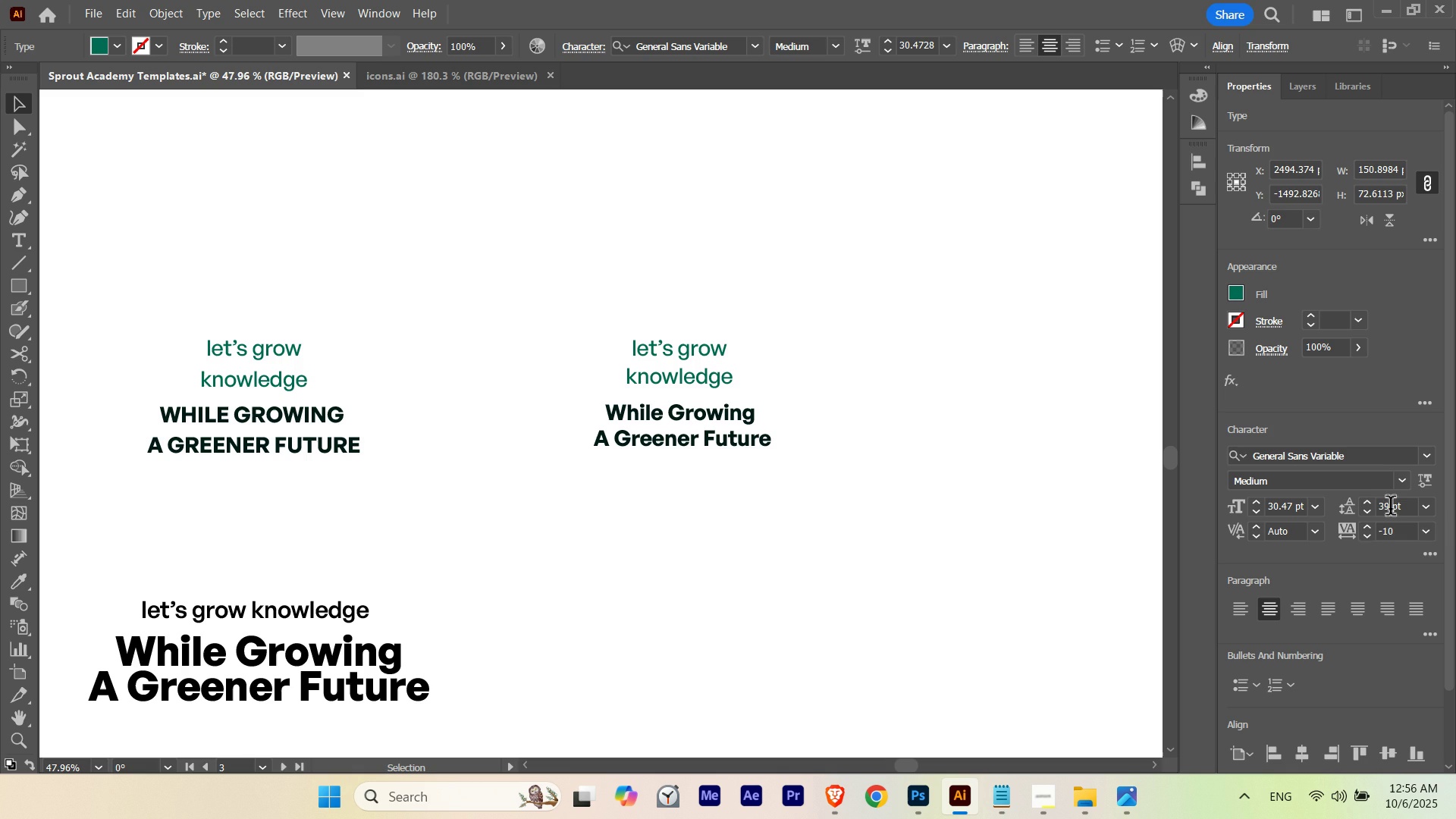 
scroll: coordinate [1392, 509], scroll_direction: down, amount: 2.0
 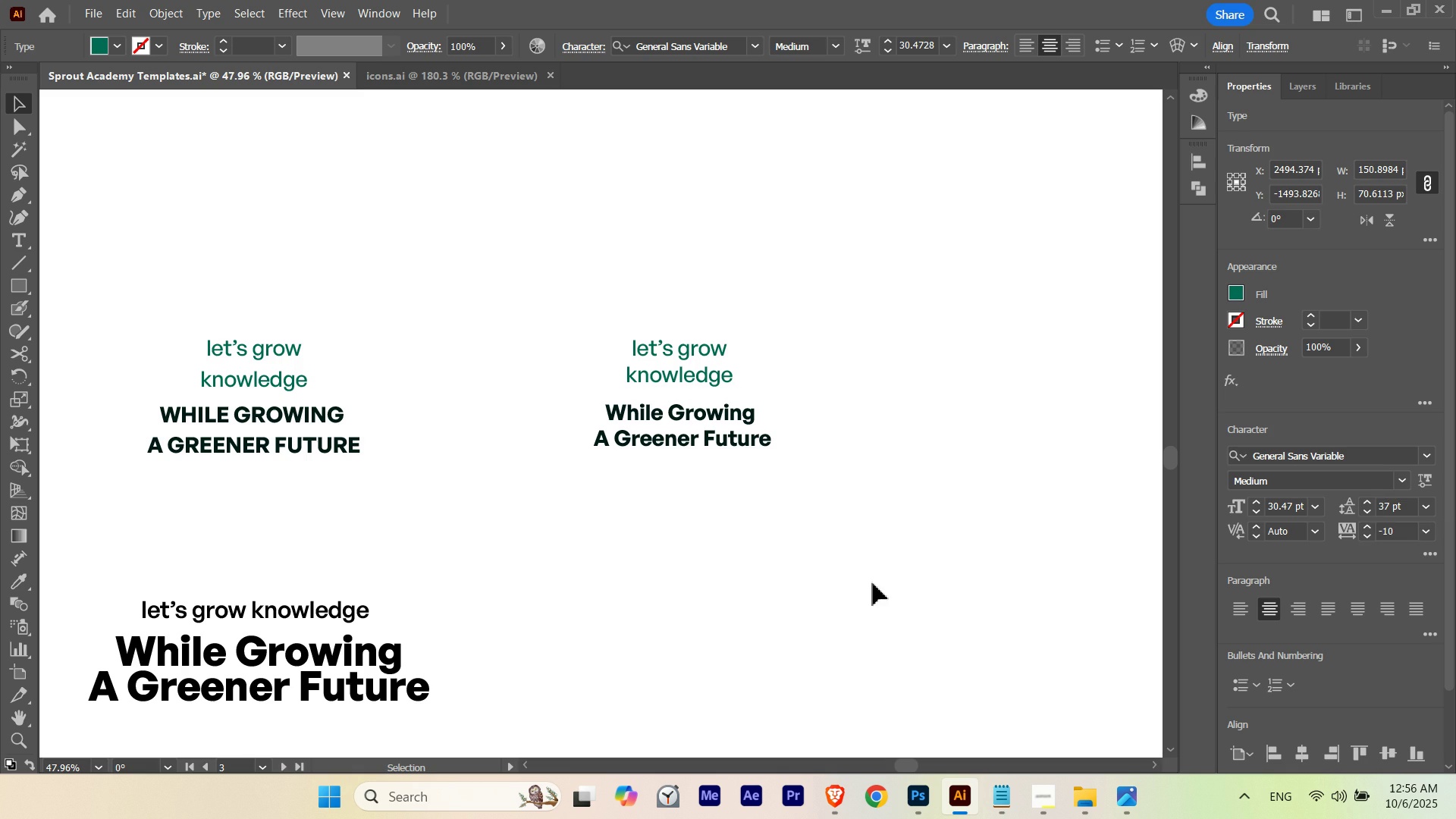 
left_click([871, 582])
 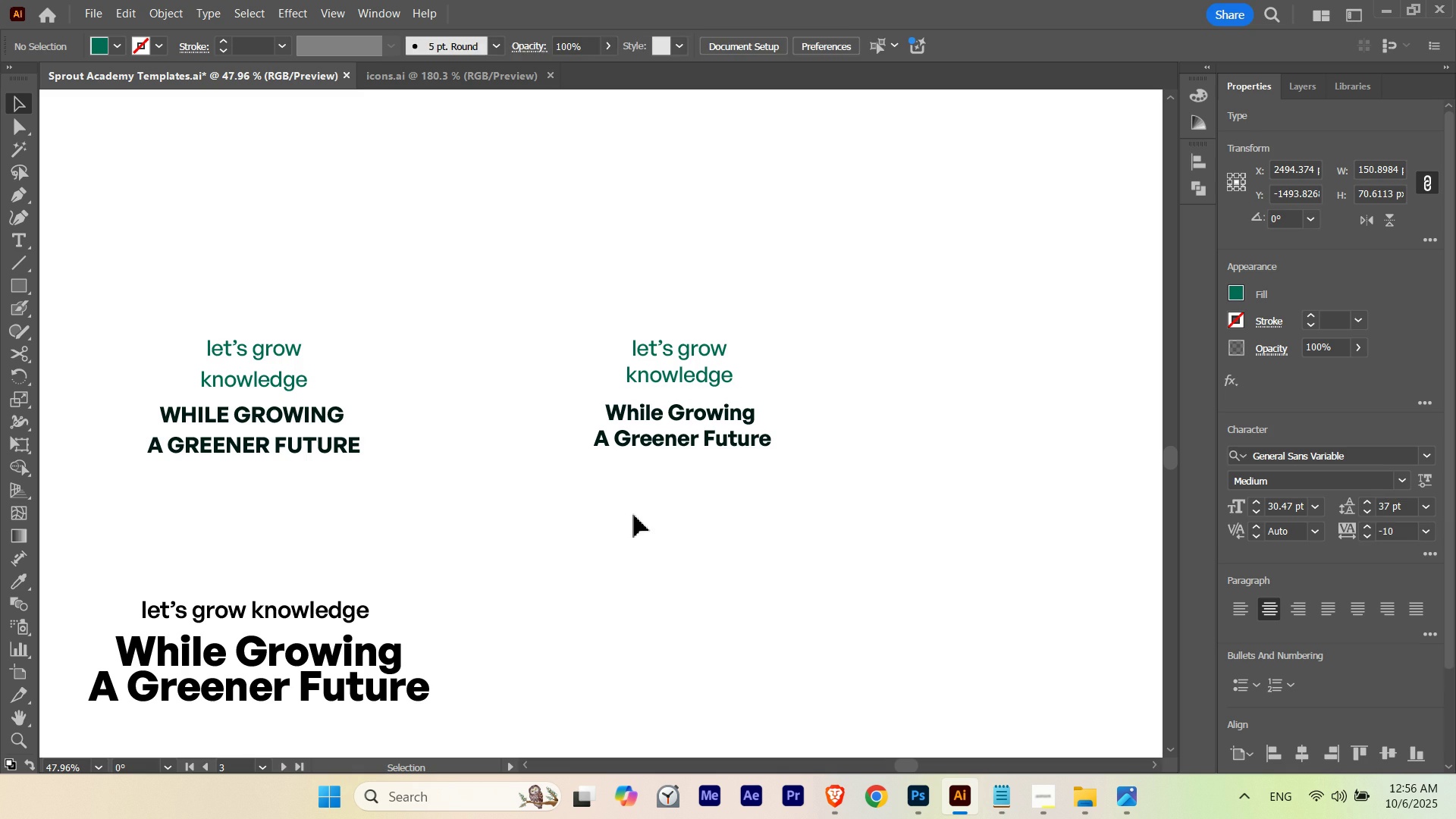 
left_click_drag(start_coordinate=[634, 514], to_coordinate=[712, 435])
 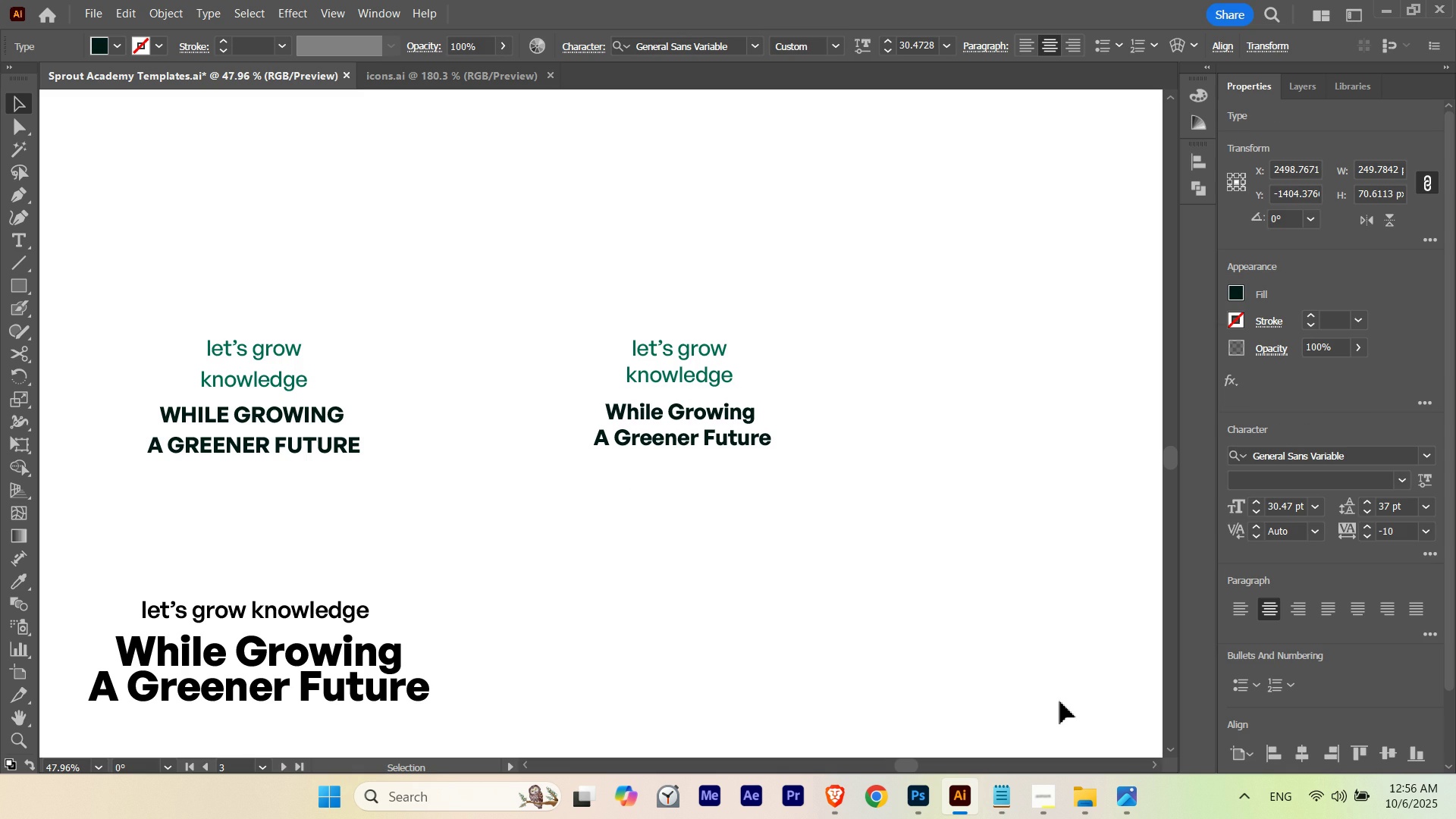 
key(ArrowUp)
 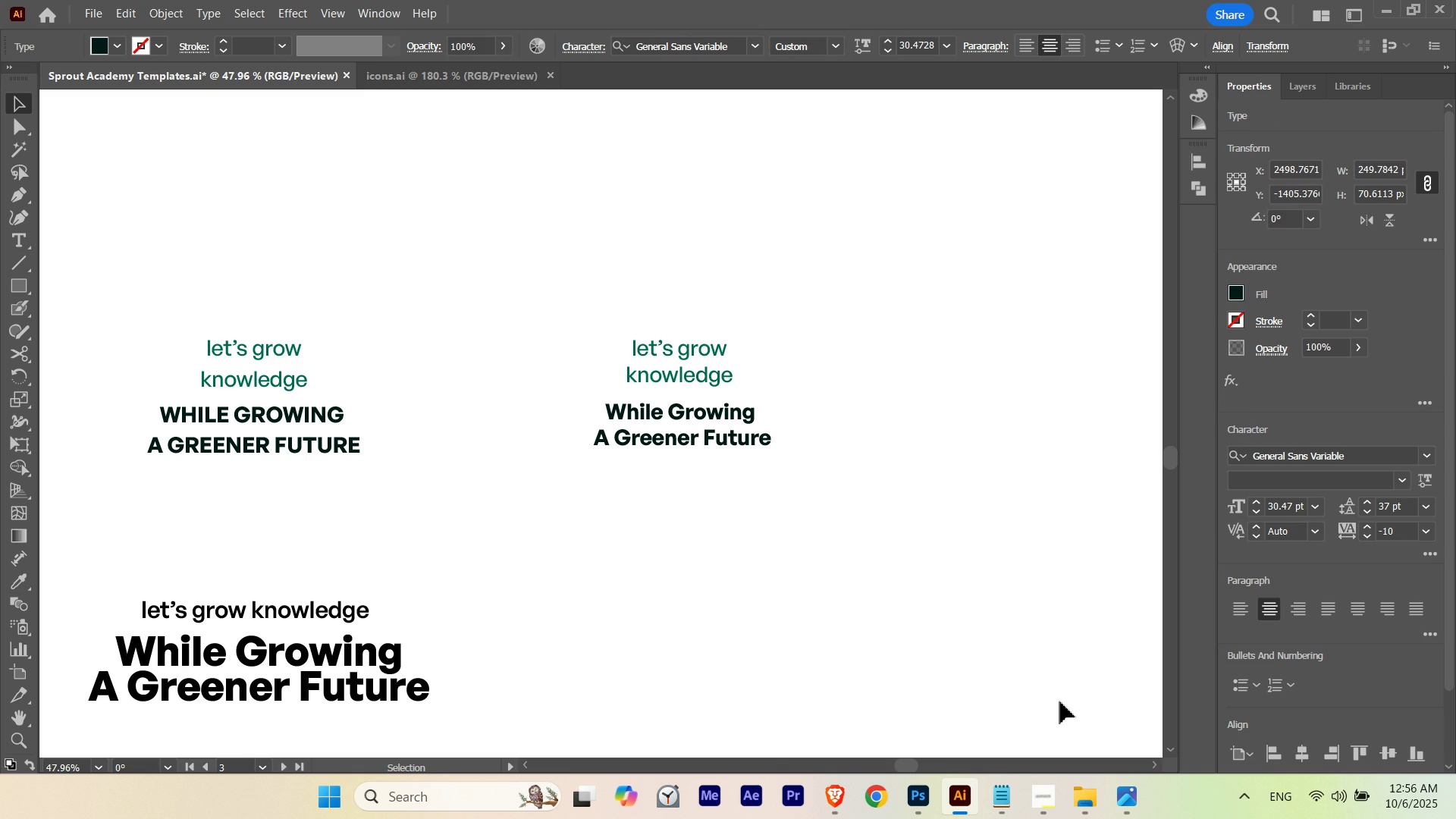 
hold_key(key=ArrowUp, duration=0.31)
 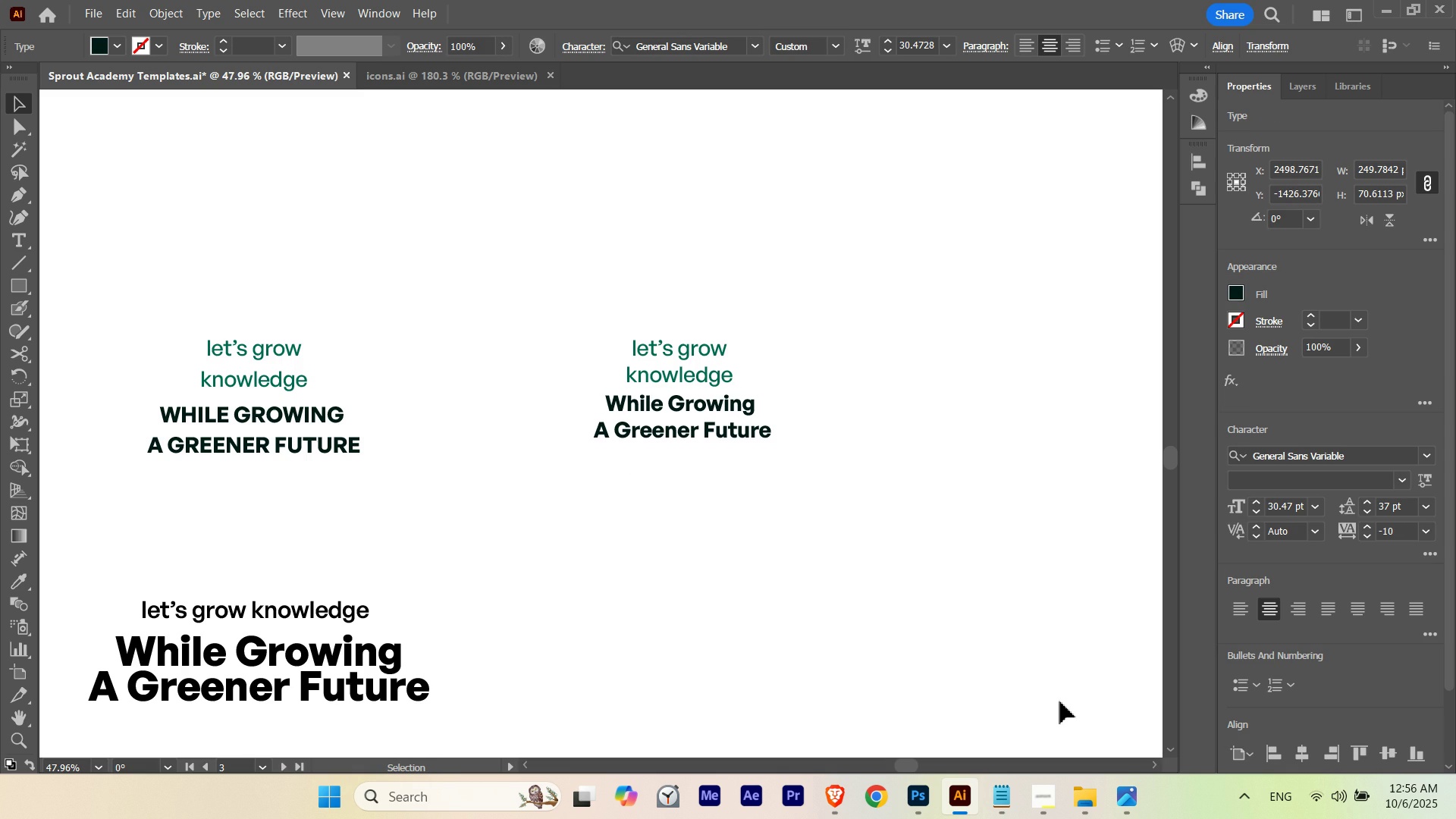 
key(Shift+ArrowUp)
 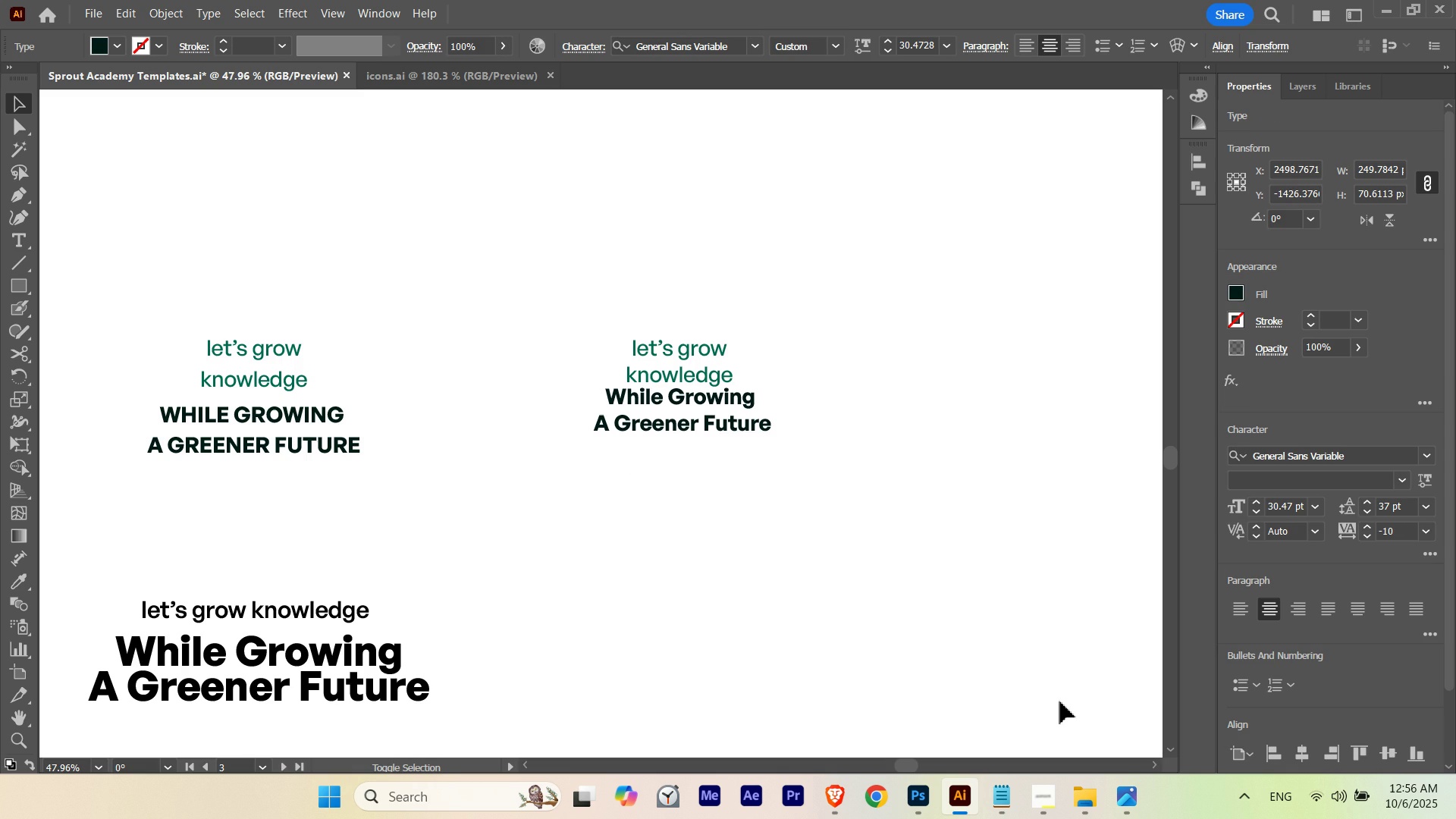 
key(Shift+ArrowDown)
 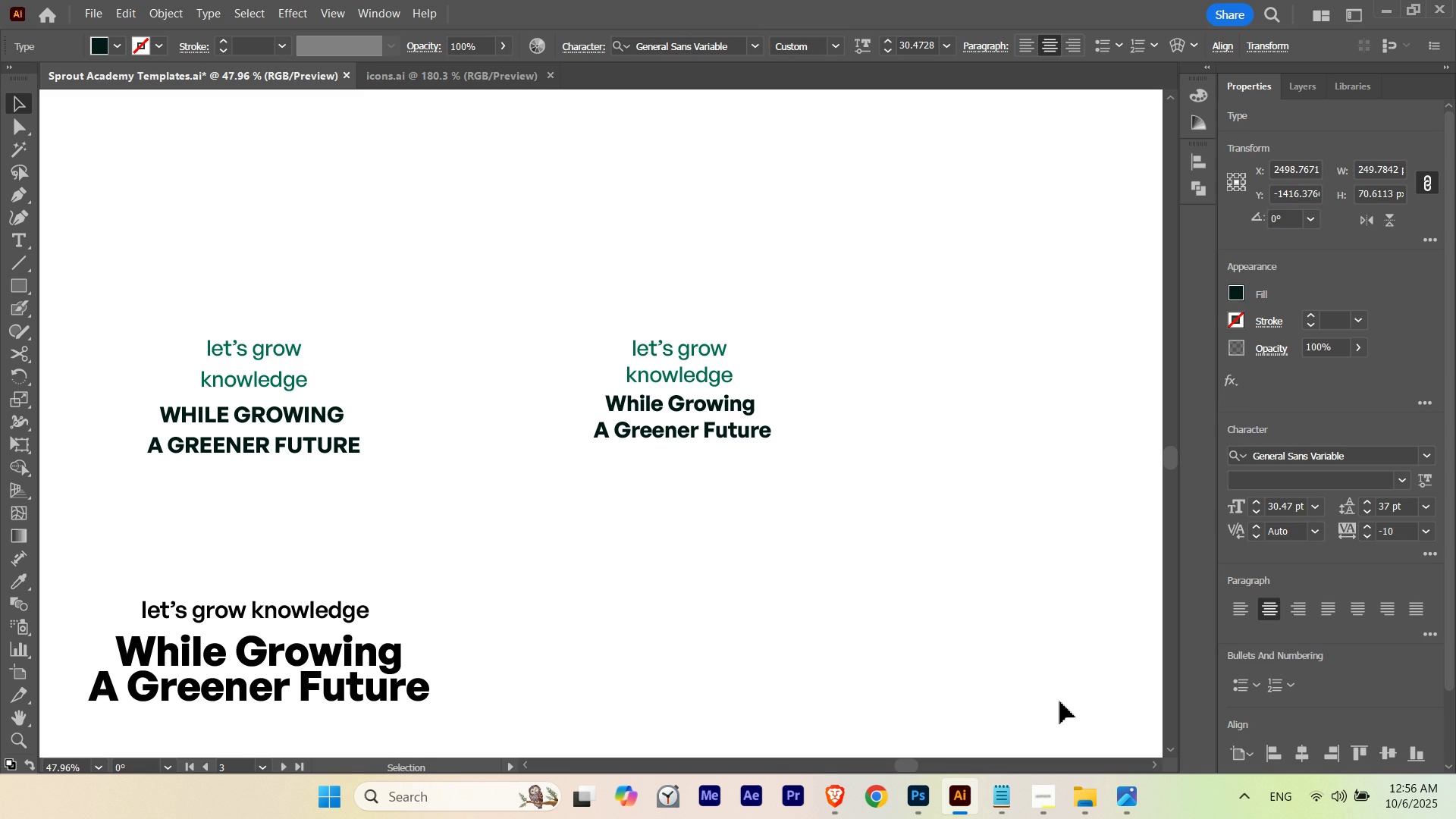 
key(ArrowUp)
 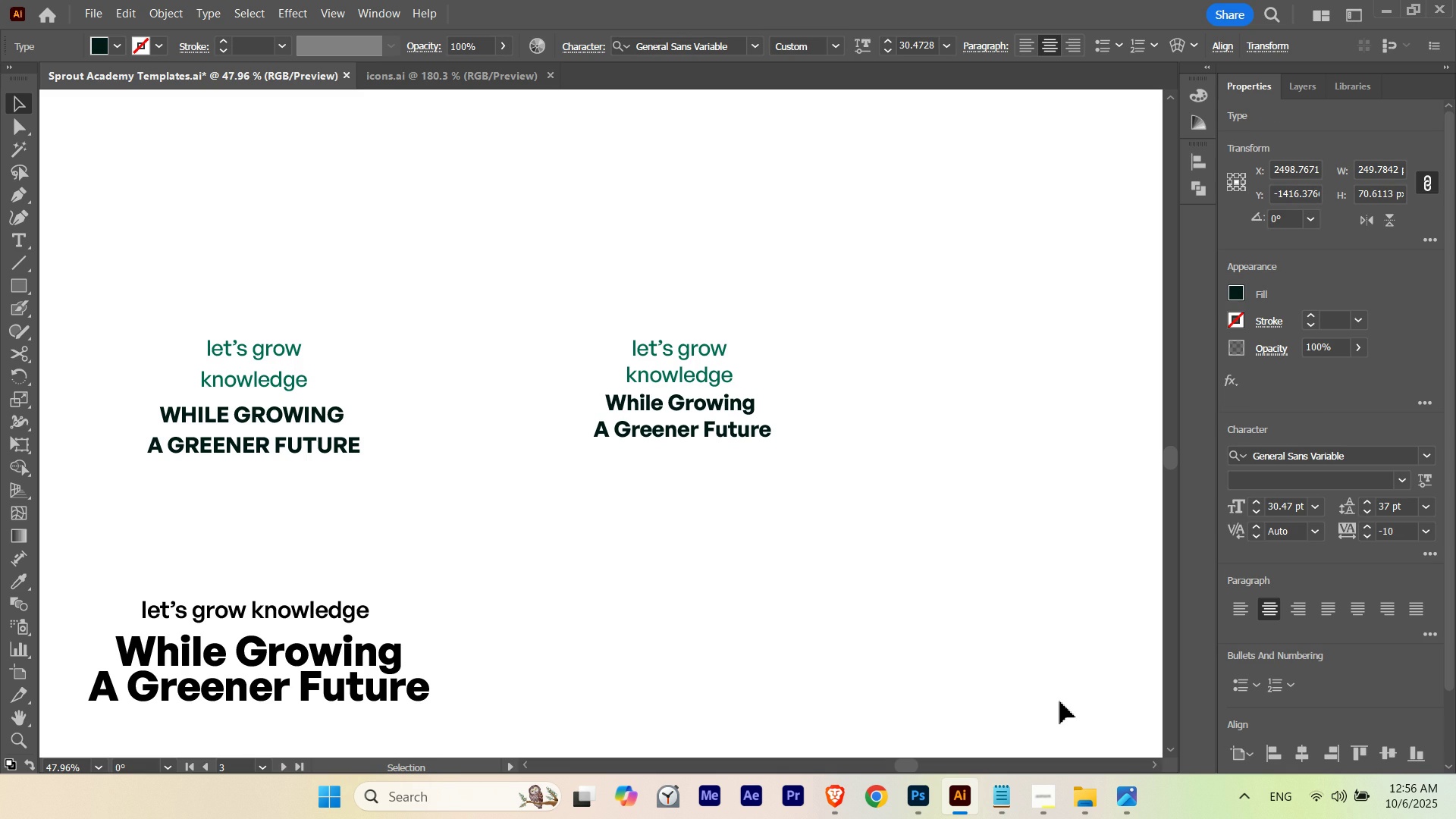 
key(ArrowUp)
 